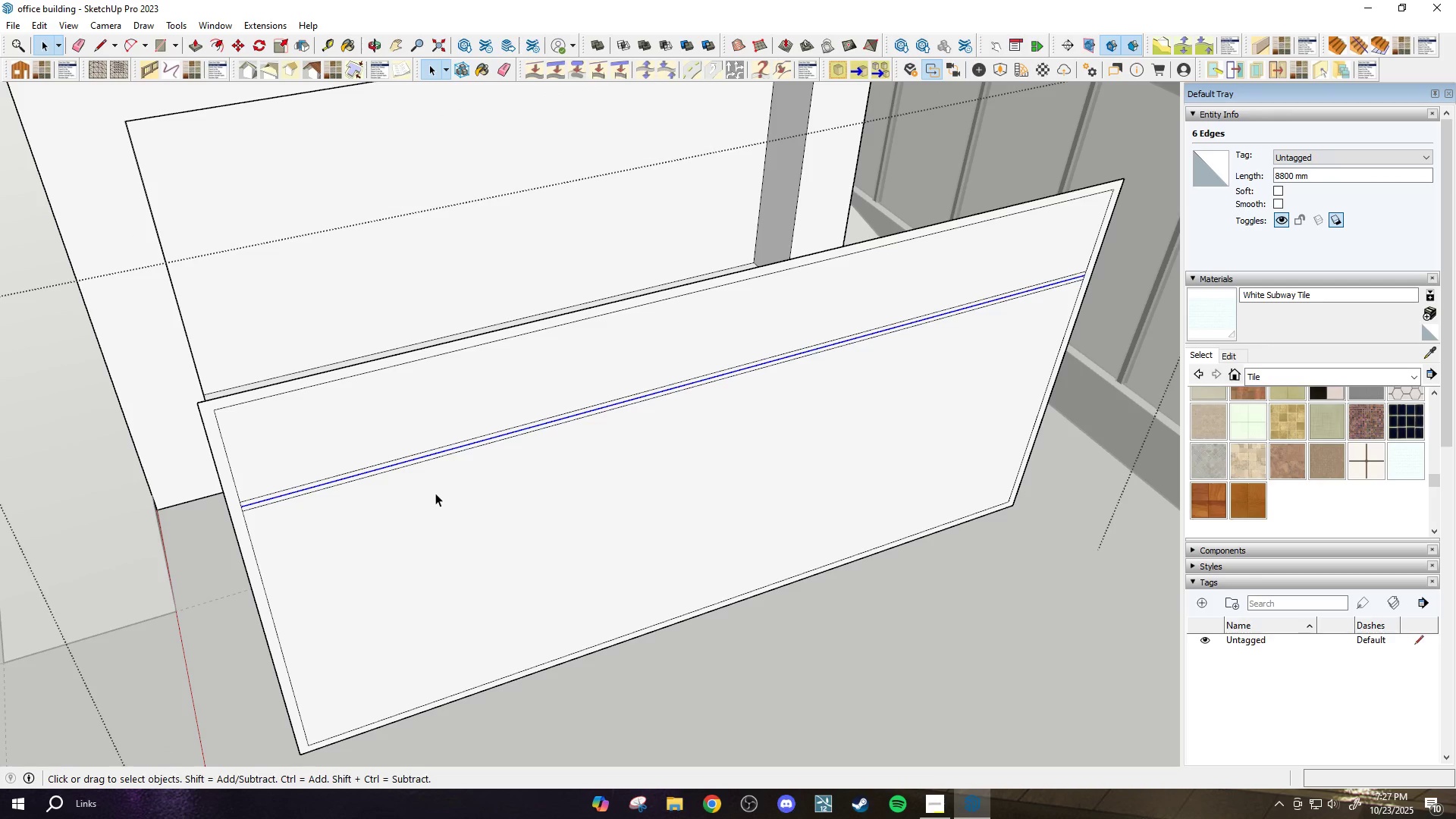 
key(L)
 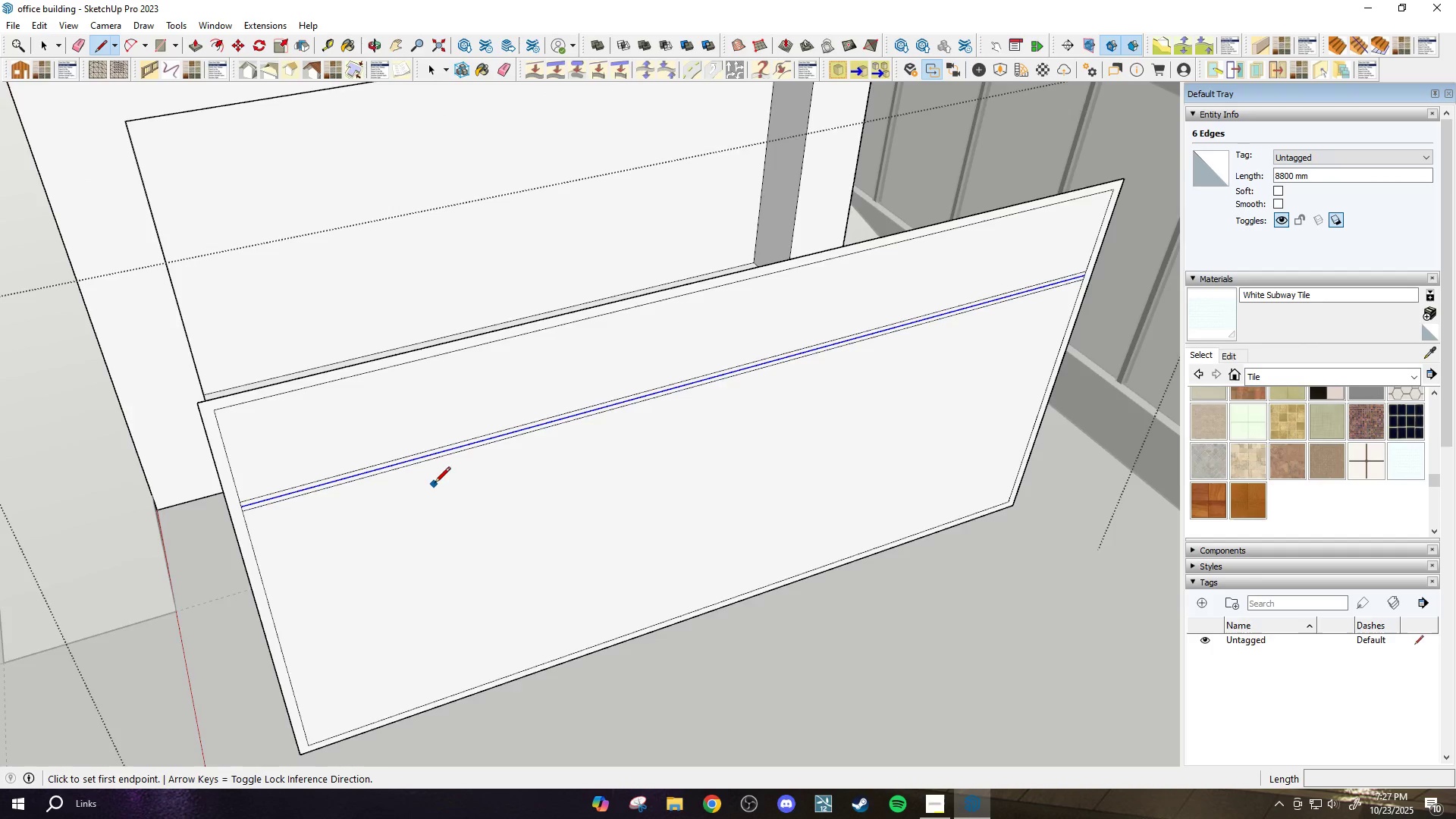 
scroll: coordinate [431, 472], scroll_direction: up, amount: 2.0
 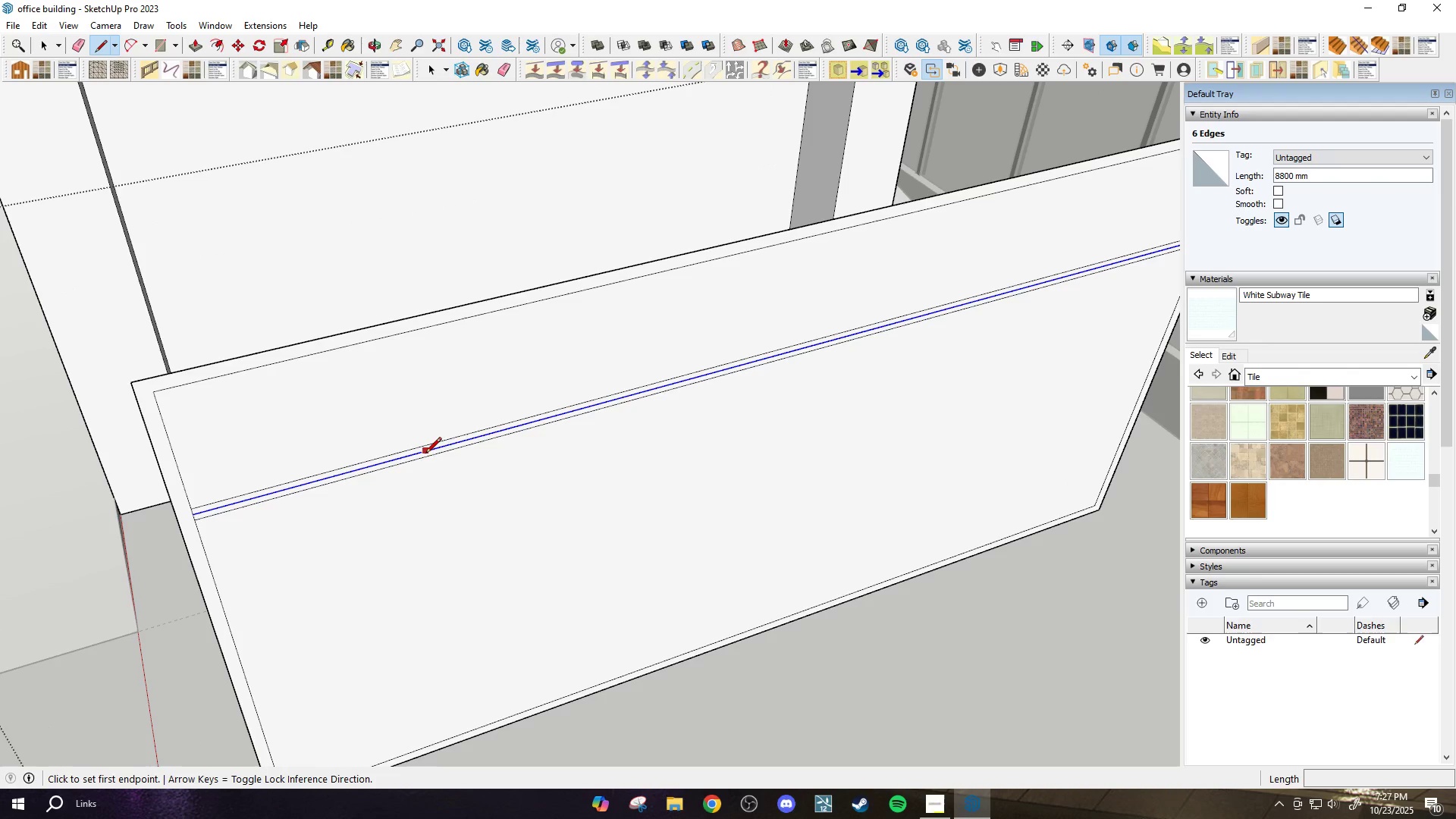 
left_click([421, 456])
 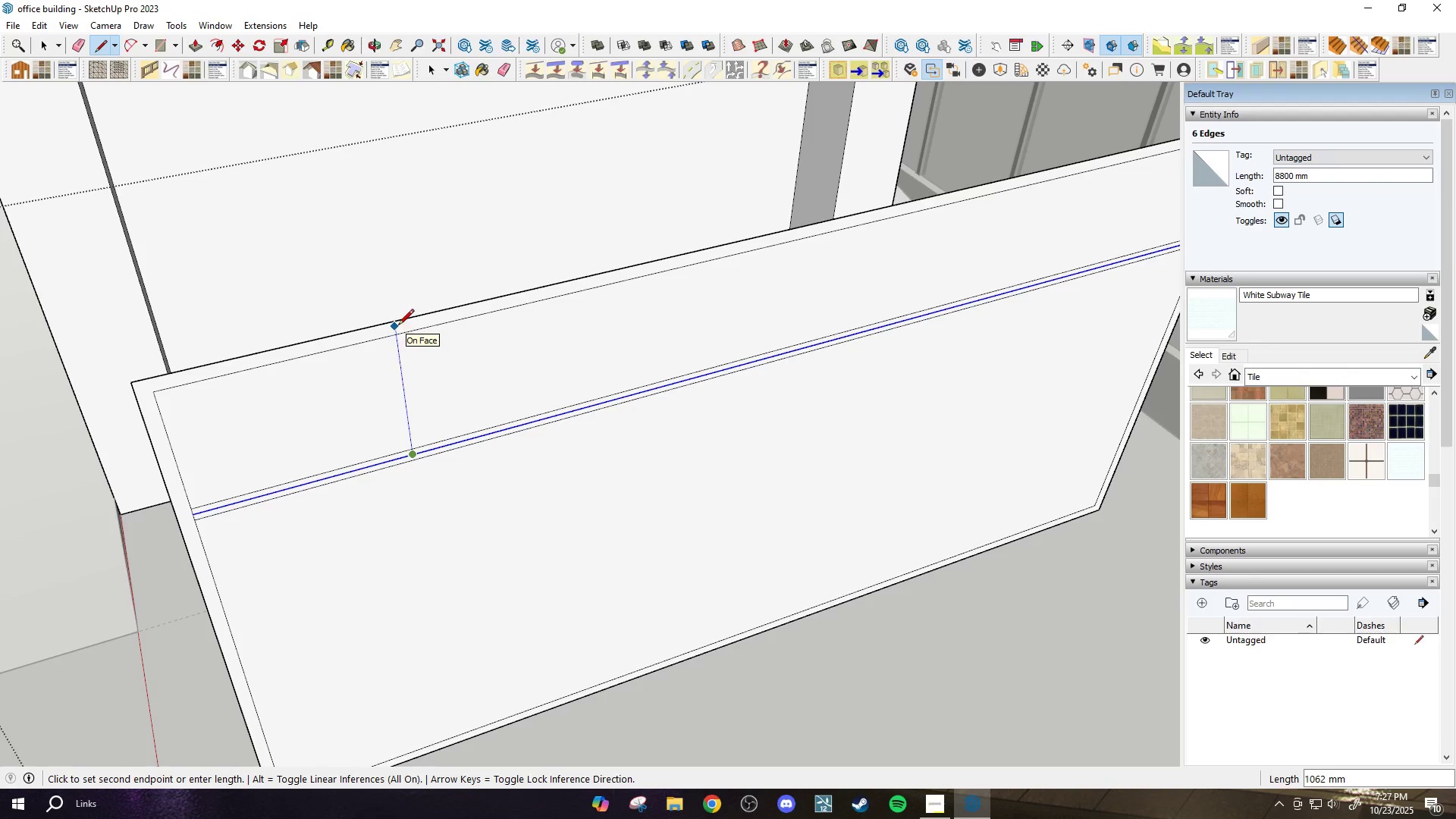 
left_click([397, 334])
 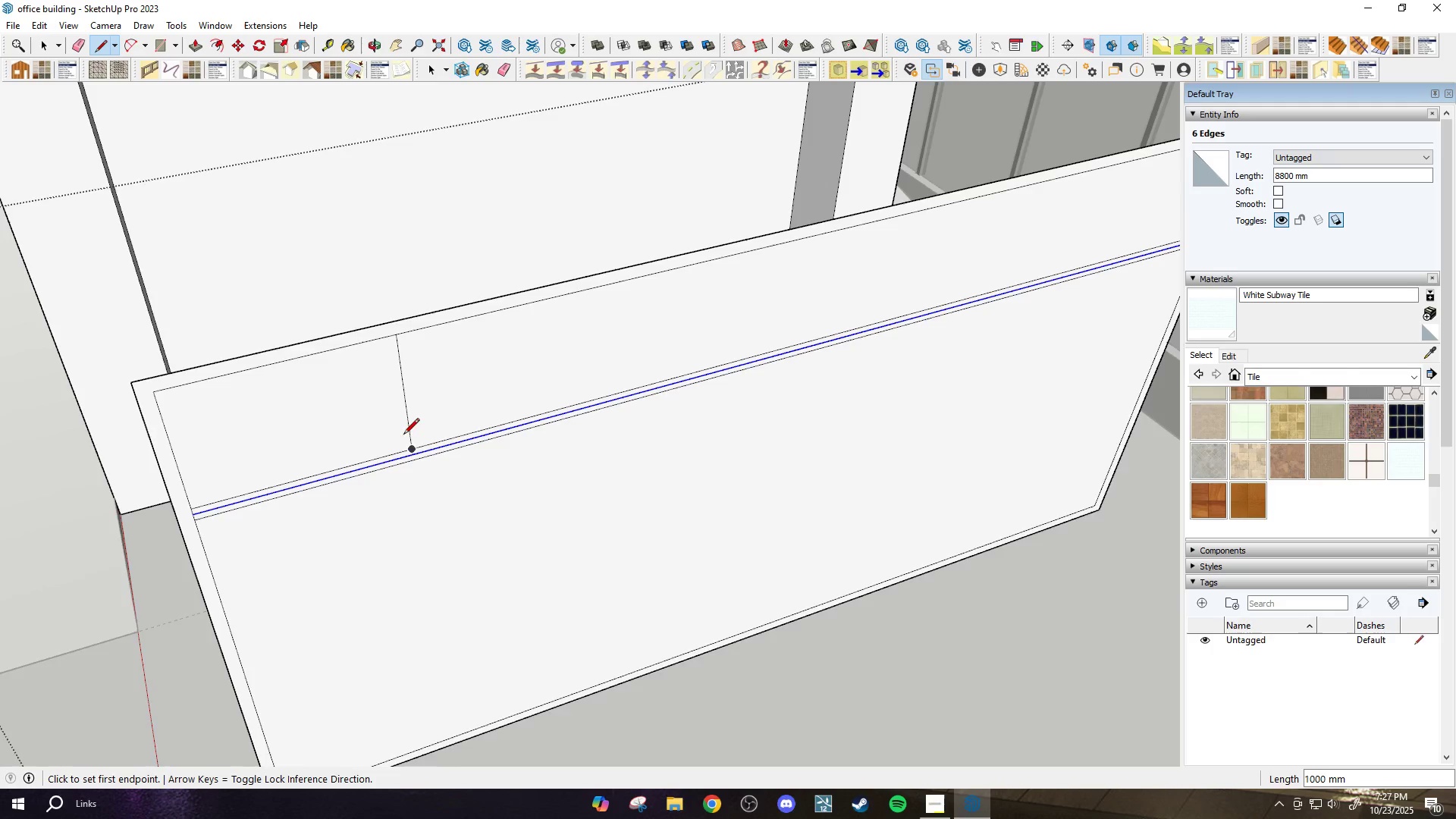 
scroll: coordinate [407, 450], scroll_direction: up, amount: 2.0
 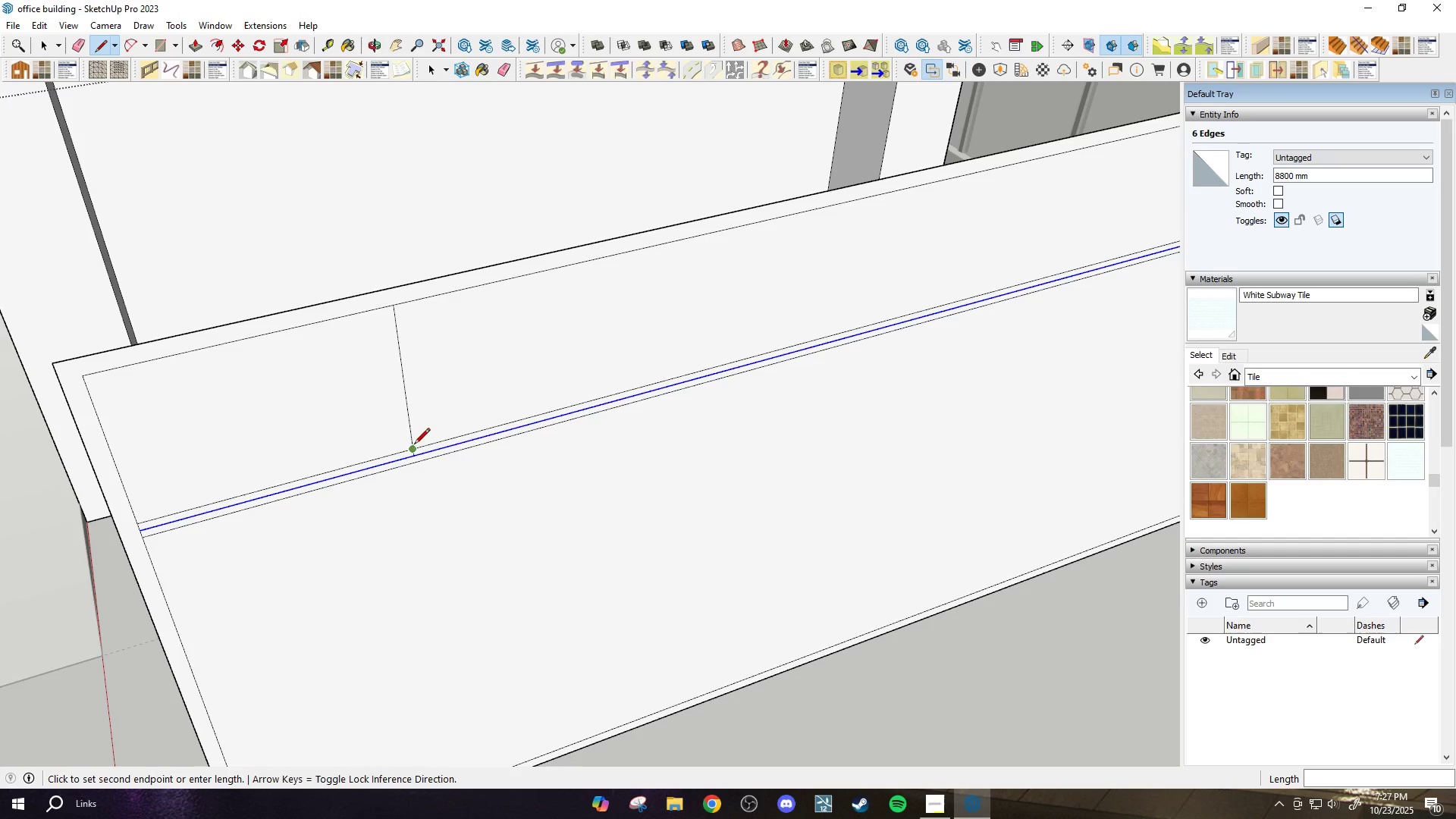 
scroll: coordinate [422, 371], scroll_direction: down, amount: 4.0
 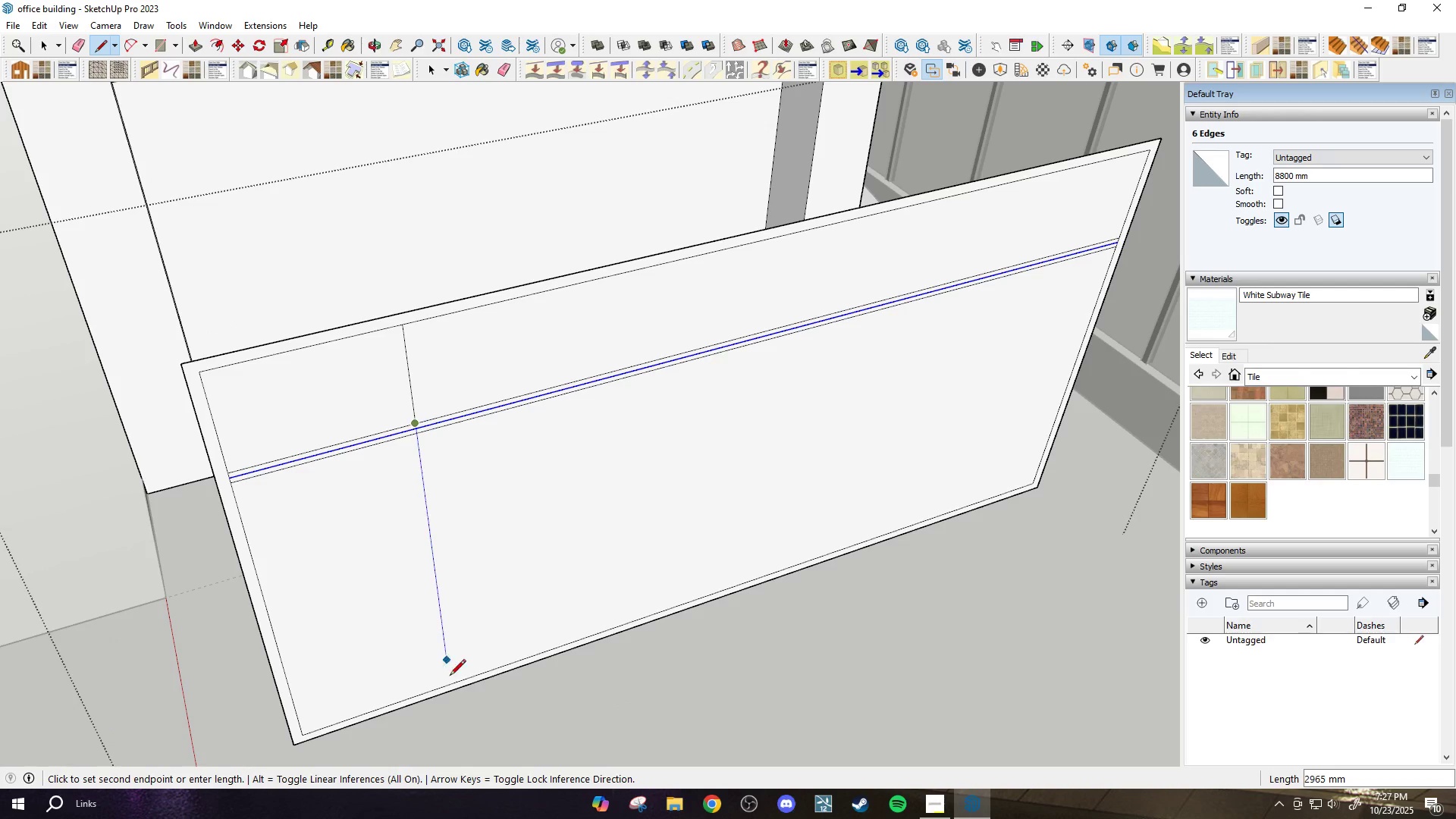 
scroll: coordinate [453, 682], scroll_direction: up, amount: 3.0
 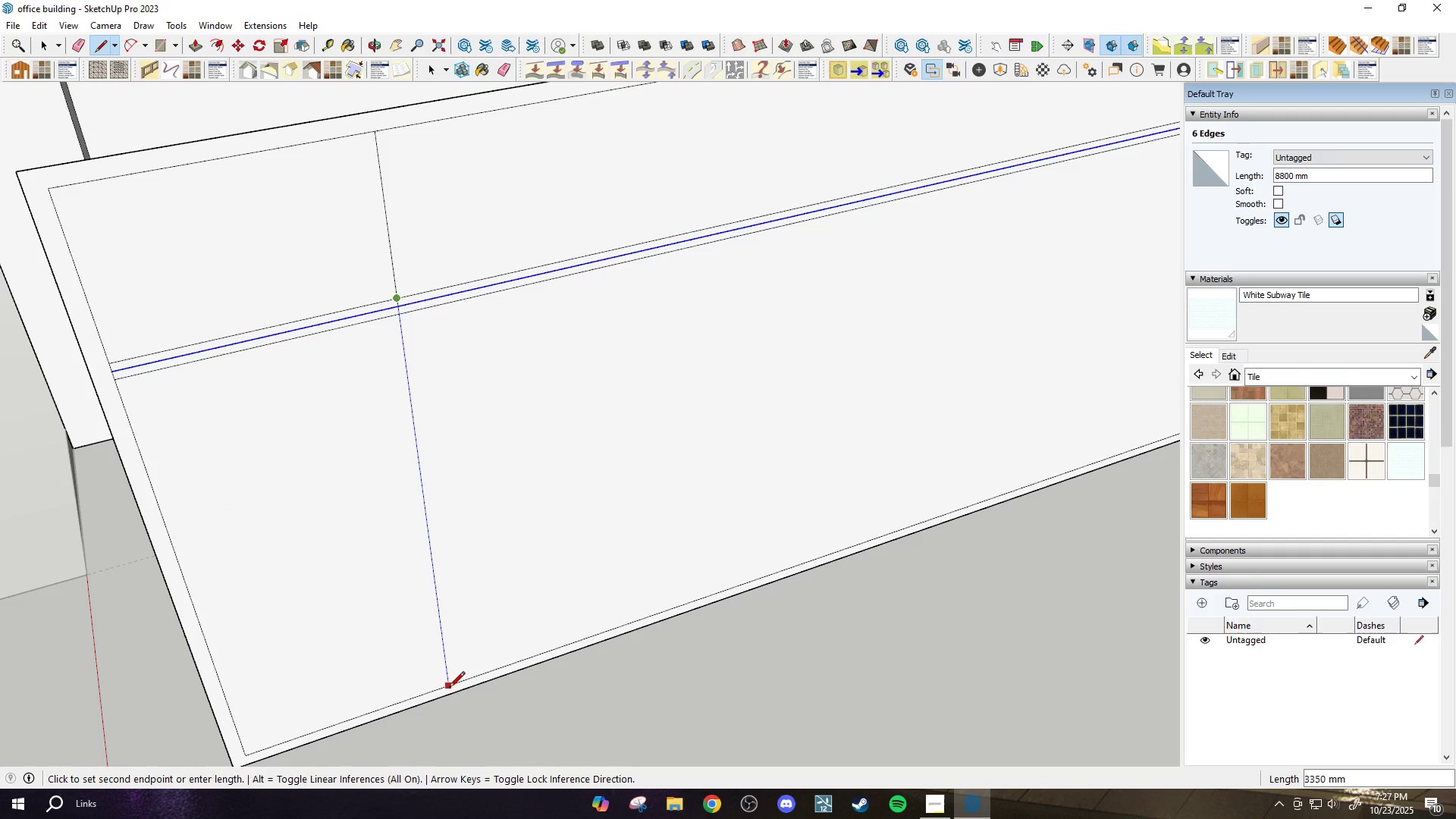 
left_click([449, 689])
 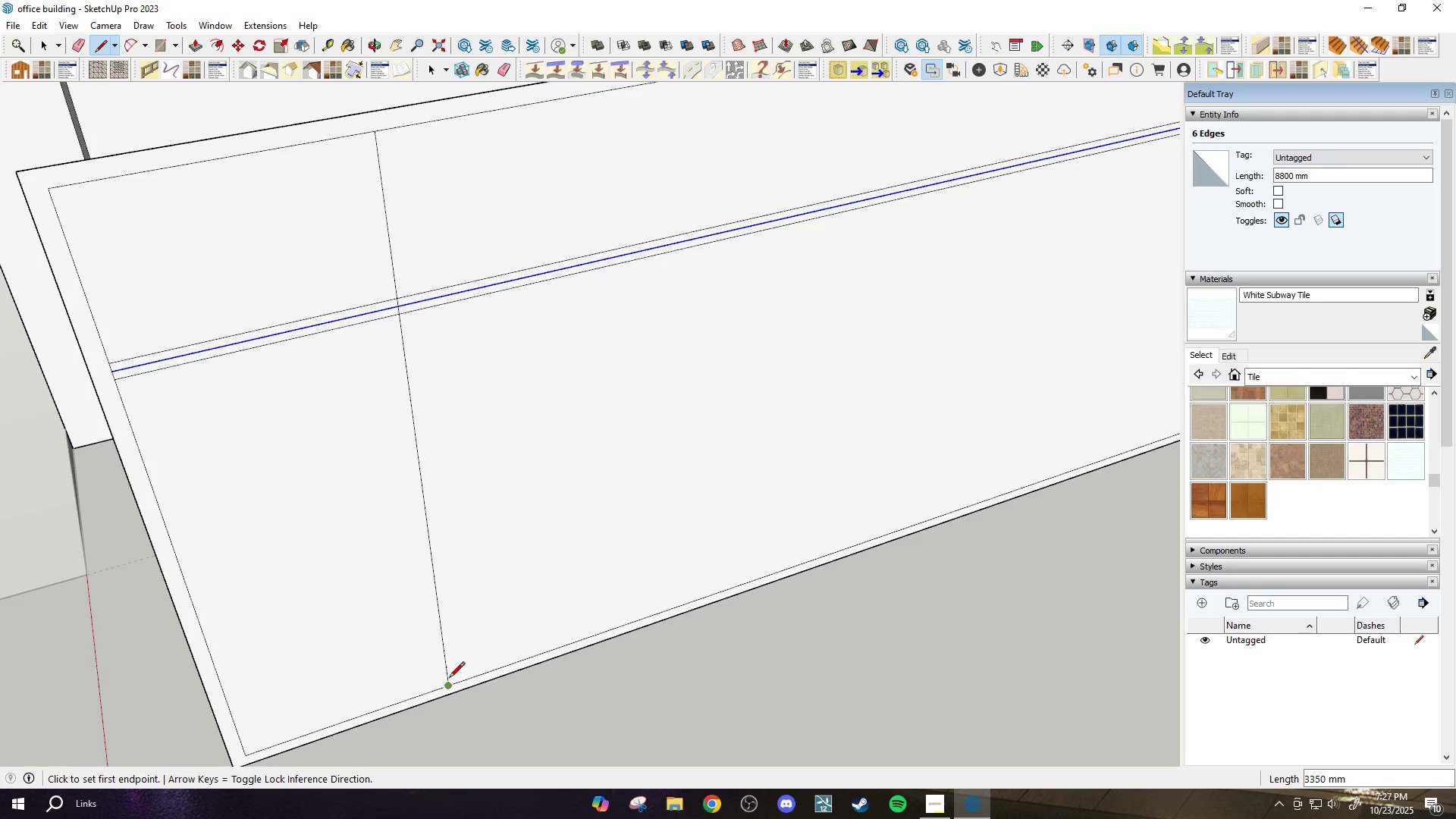 
scroll: coordinate [443, 669], scroll_direction: down, amount: 3.0
 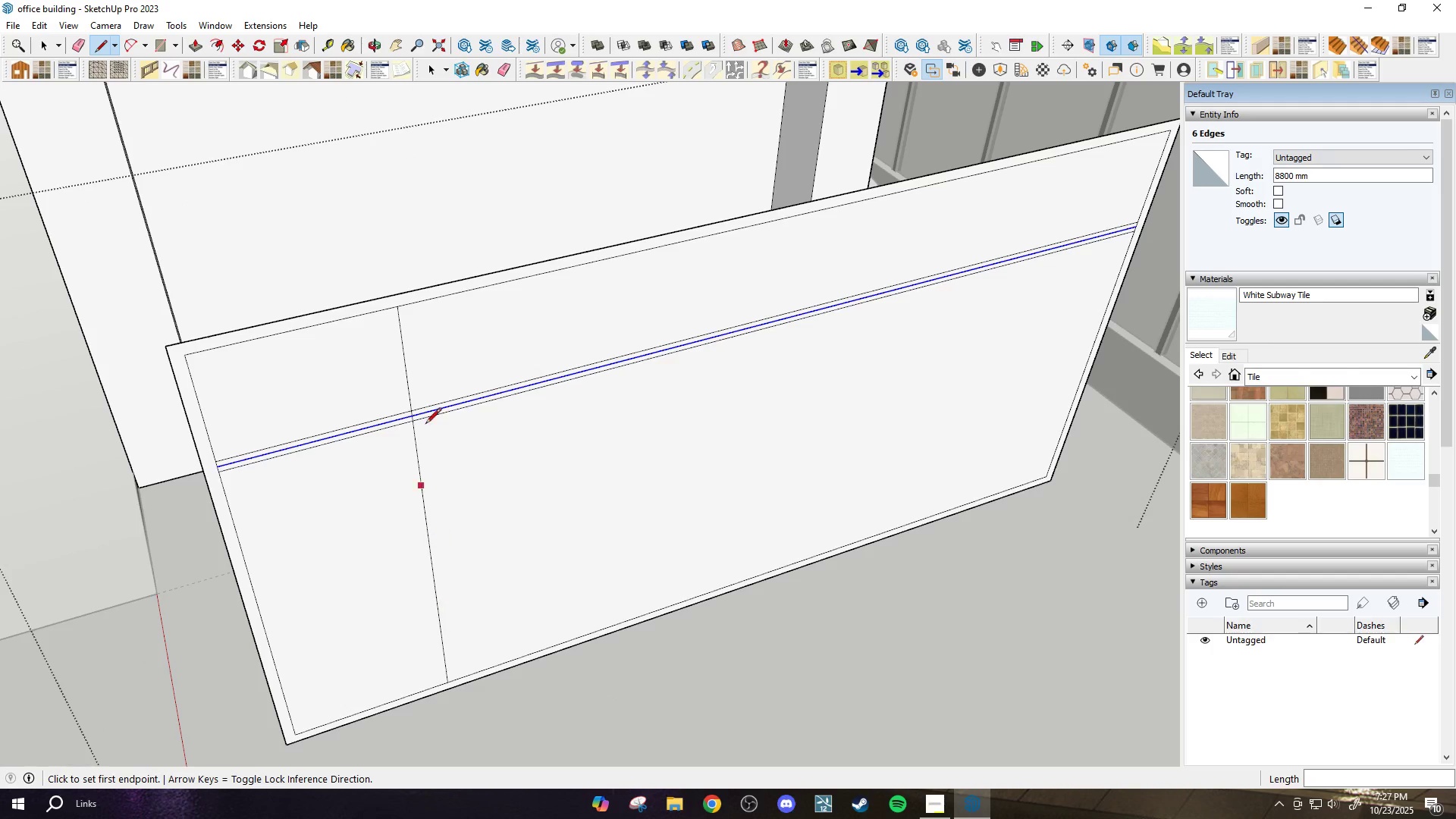 
scroll: coordinate [424, 411], scroll_direction: up, amount: 3.0
 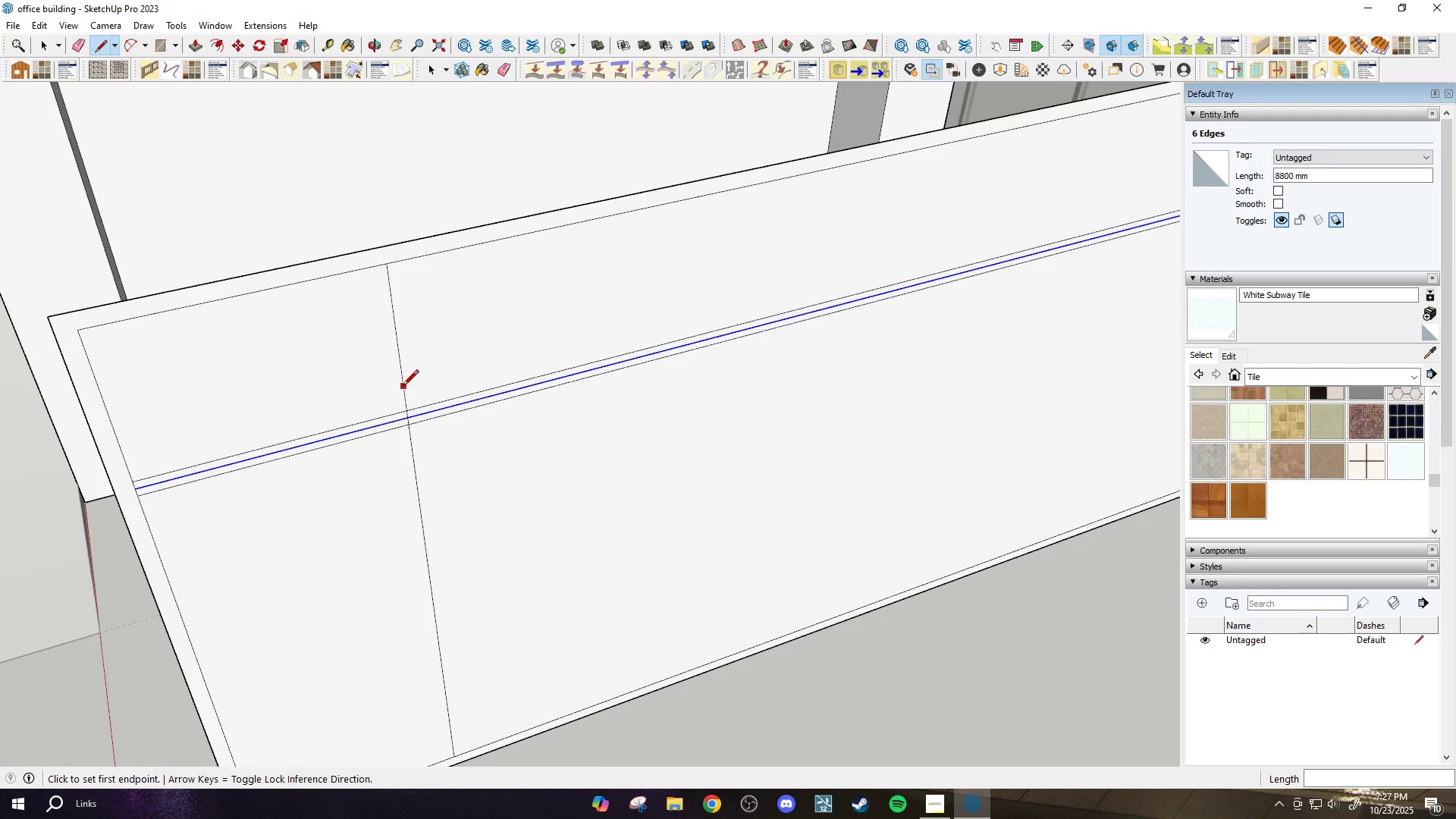 
key(Space)
 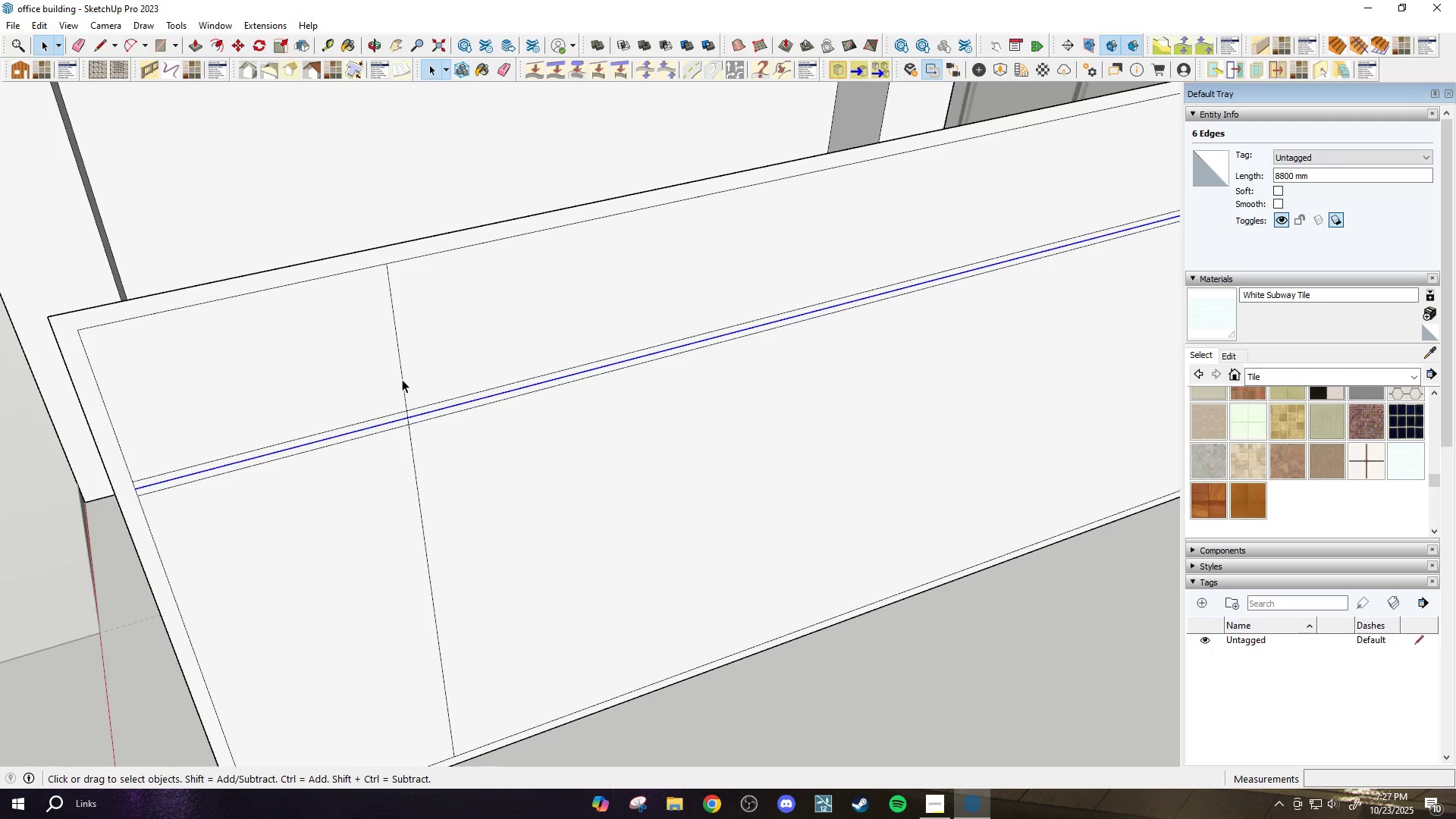 
left_click([402, 379])
 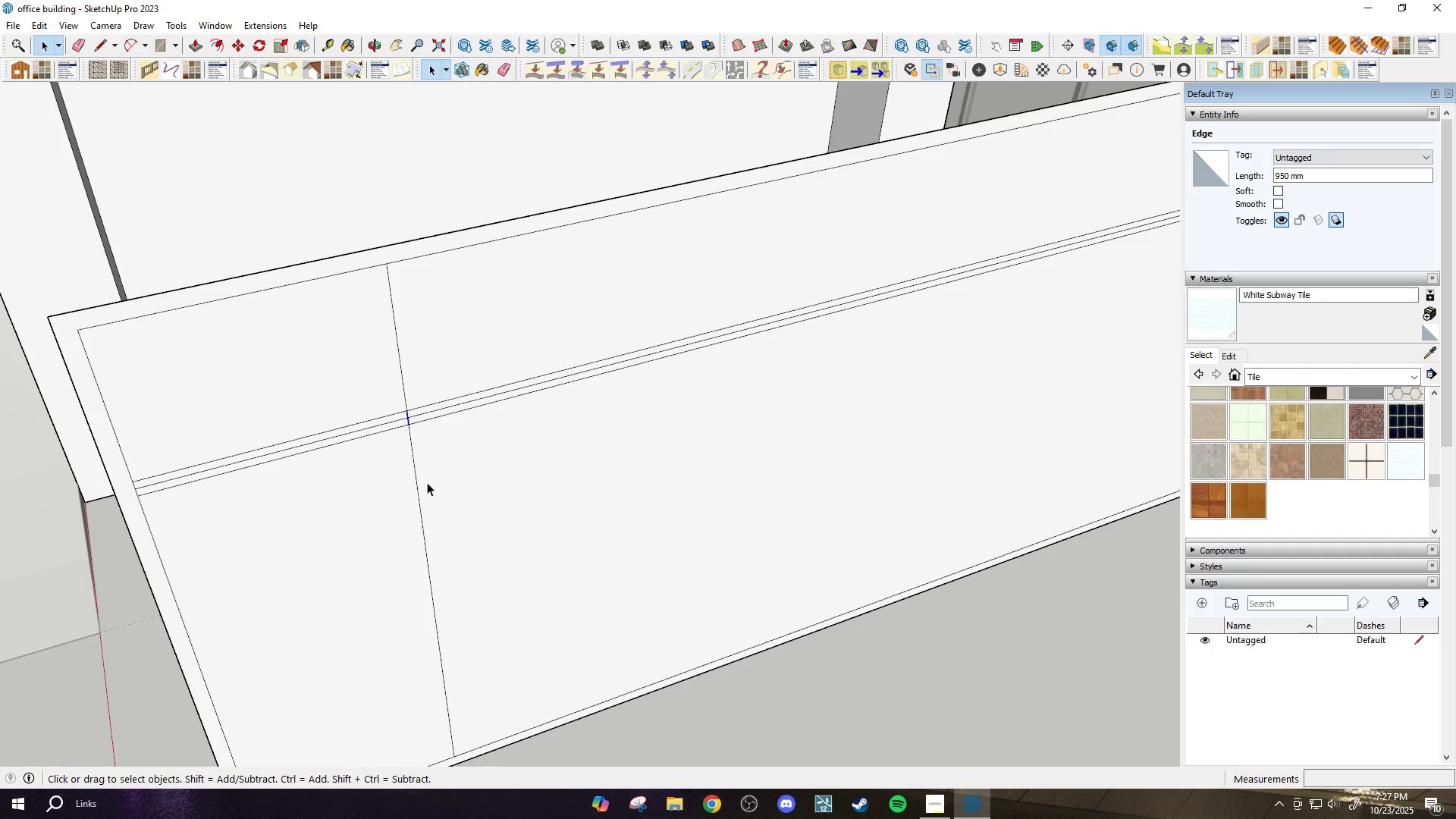 
hold_key(key=ControlLeft, duration=1.42)
left_click([412, 457])
 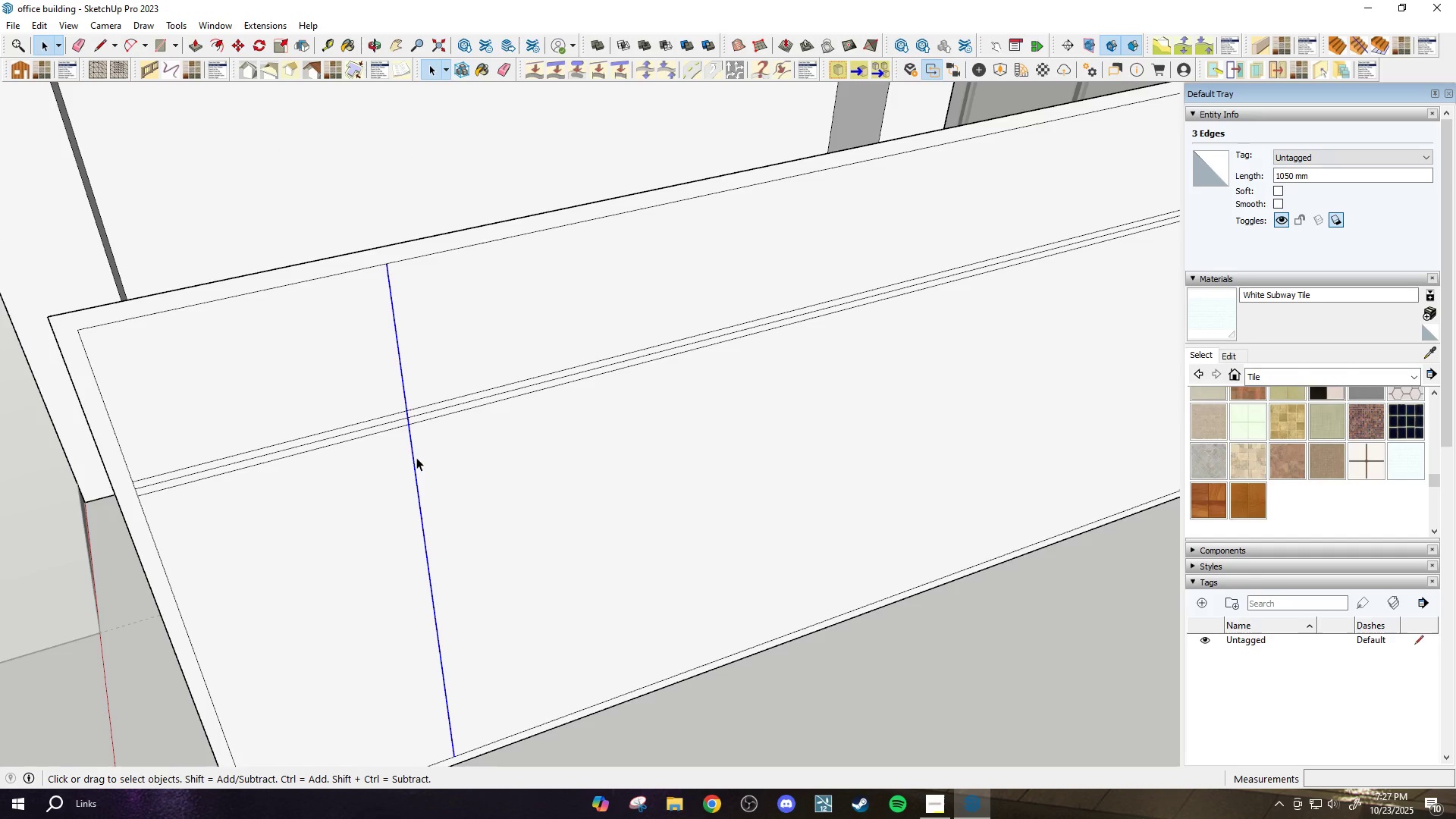 
scroll: coordinate [419, 454], scroll_direction: up, amount: 2.0
 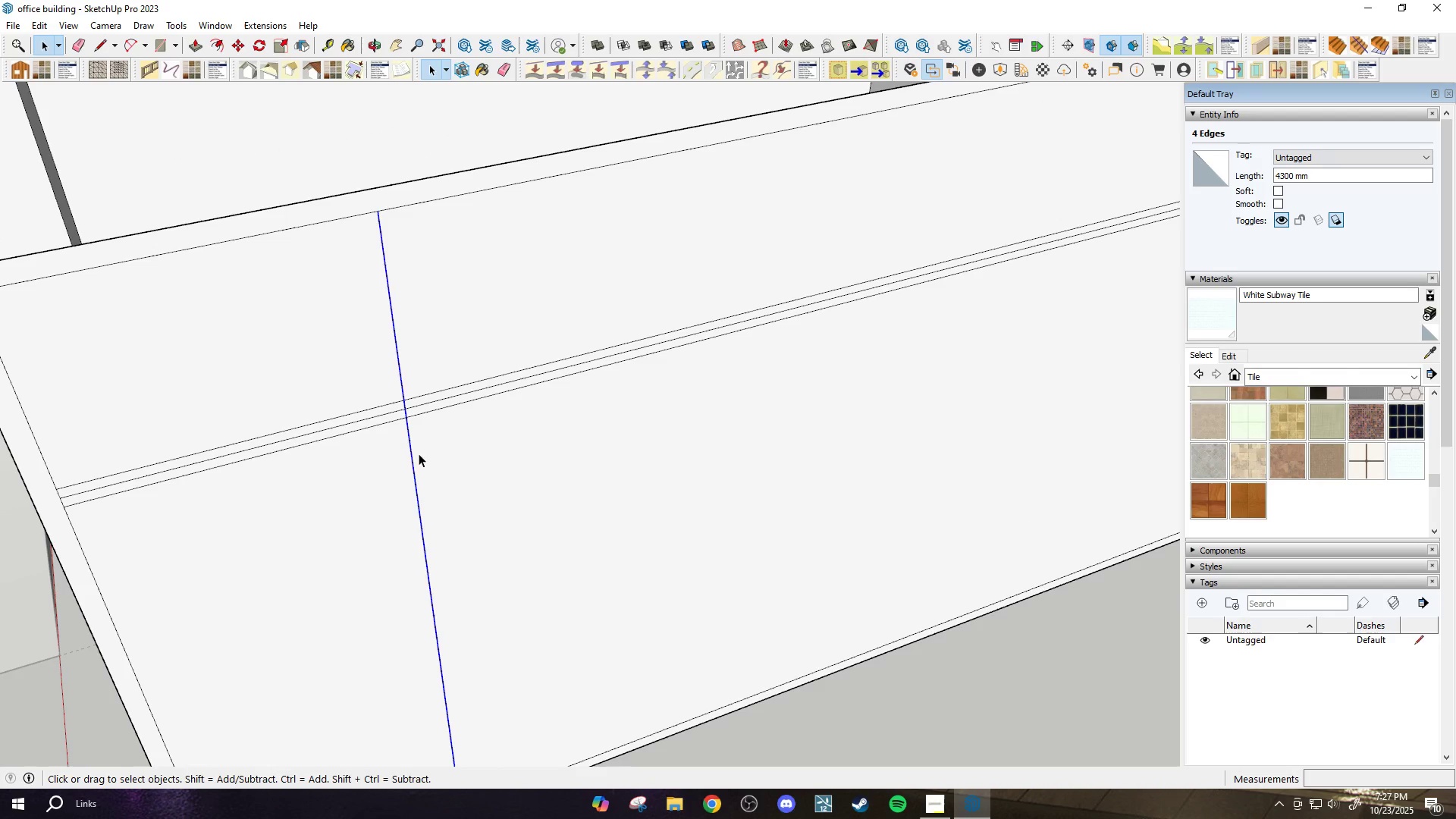 
key(M)
 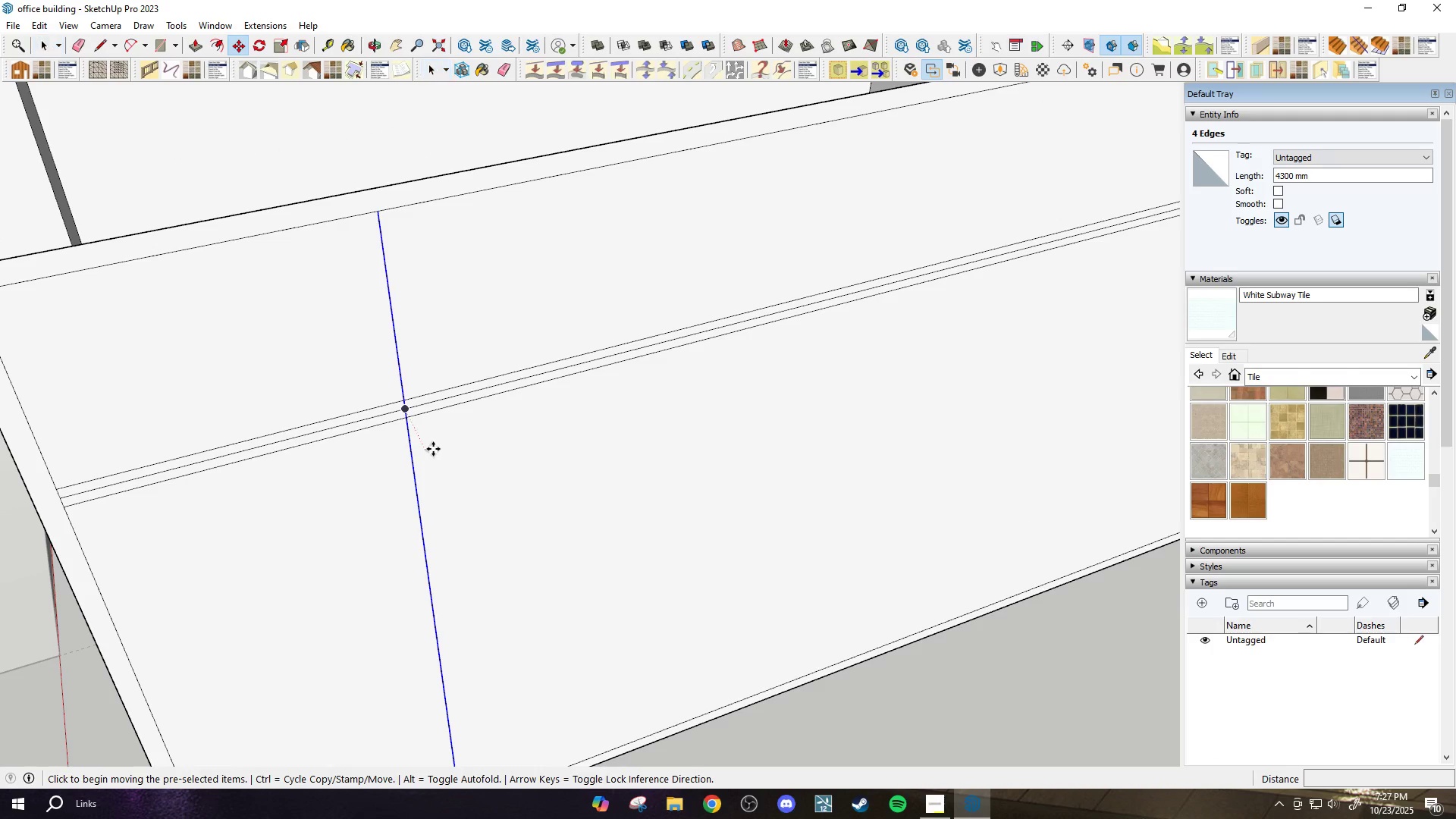 
key(Control+ControlLeft)
 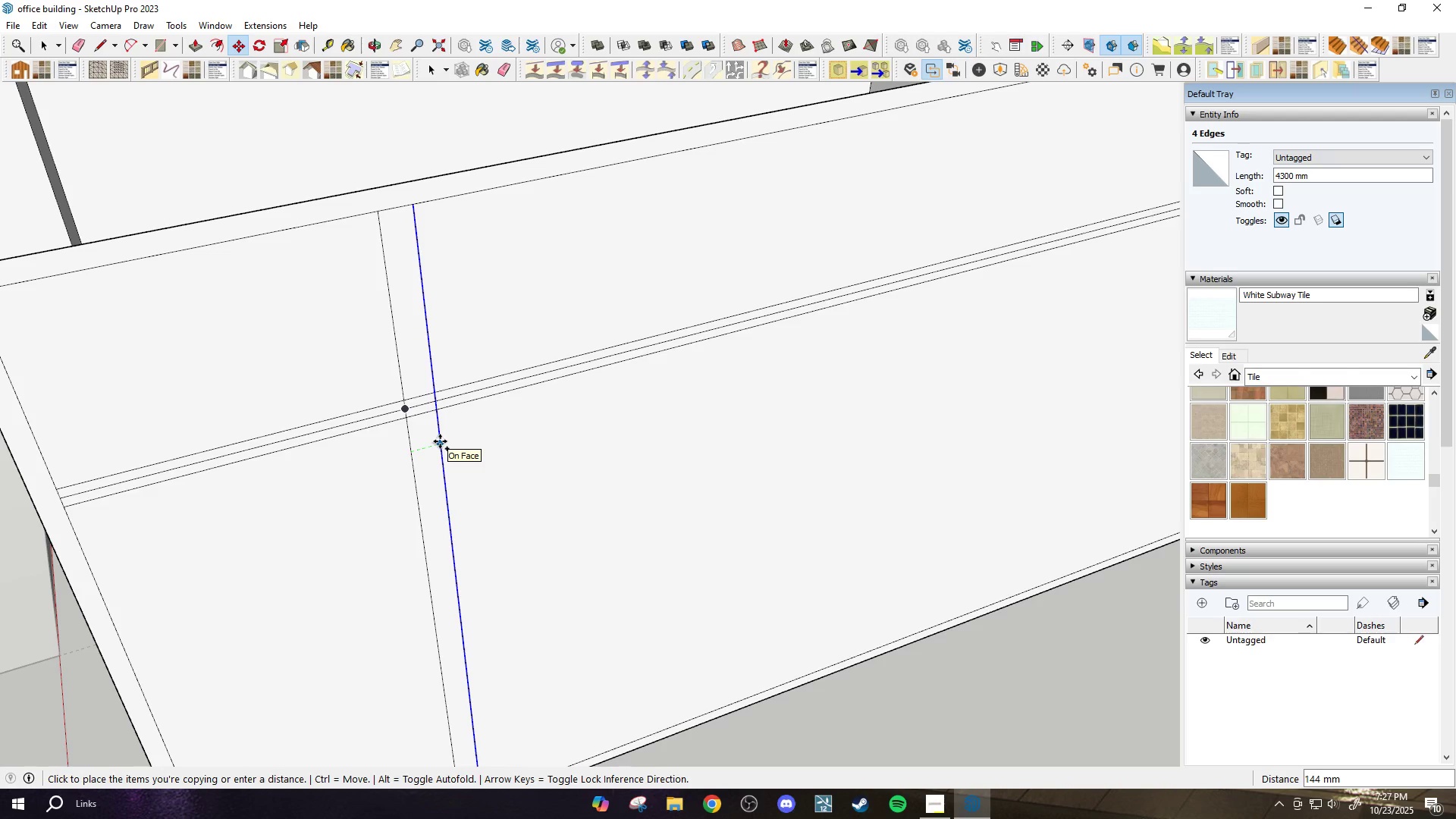 
type(50)
 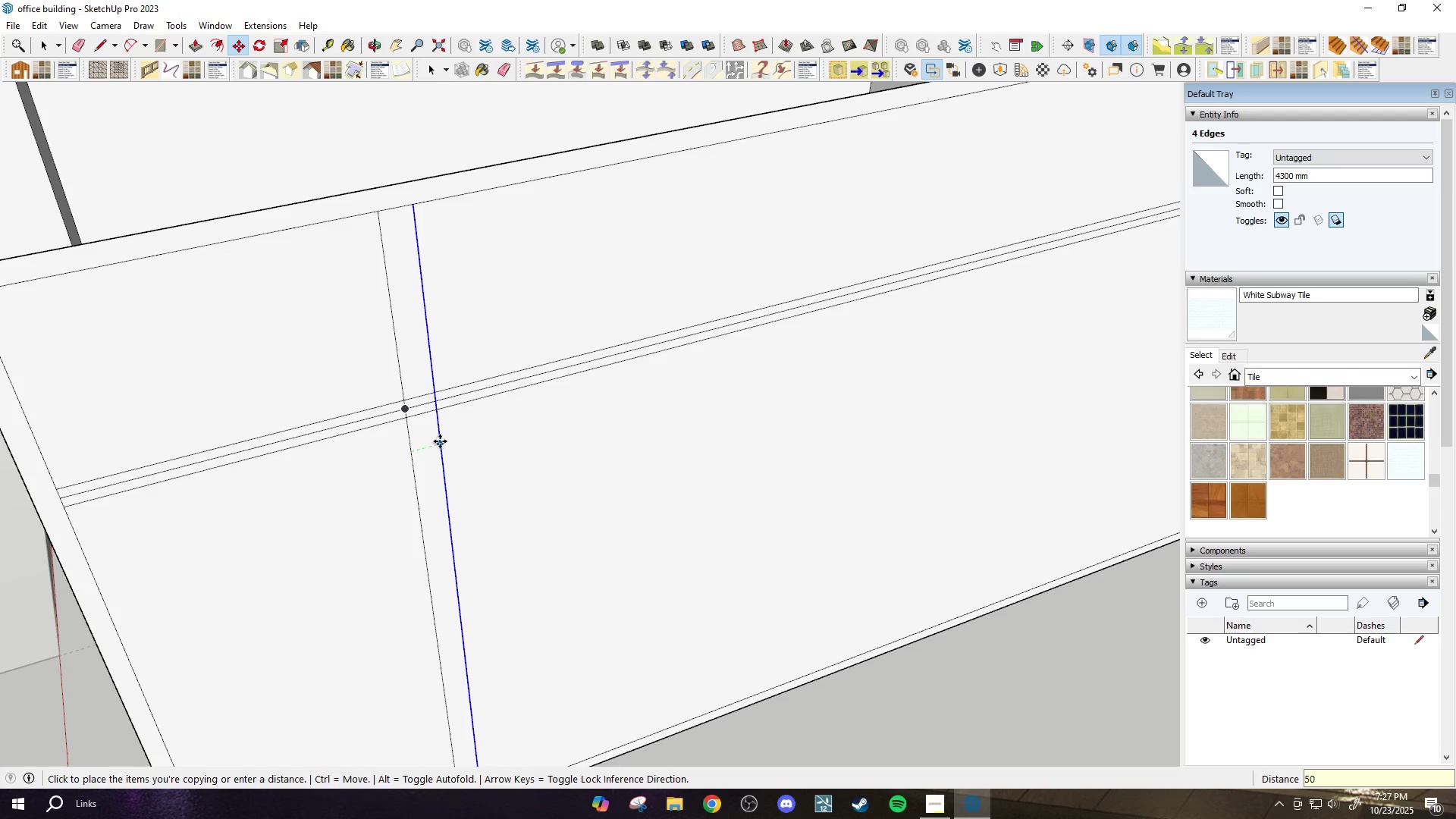 
key(Enter)
 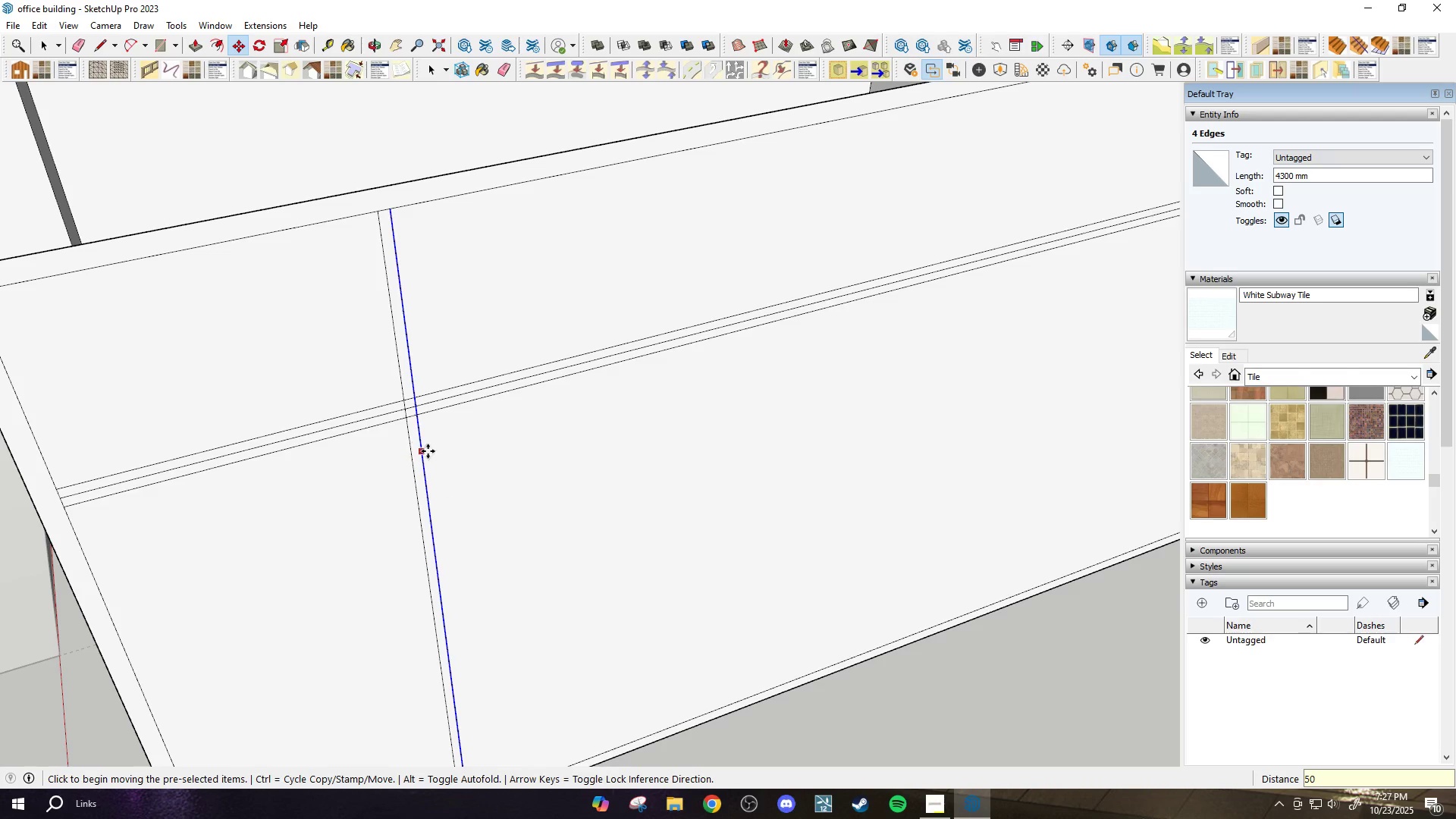 
key(Control+ControlLeft)
 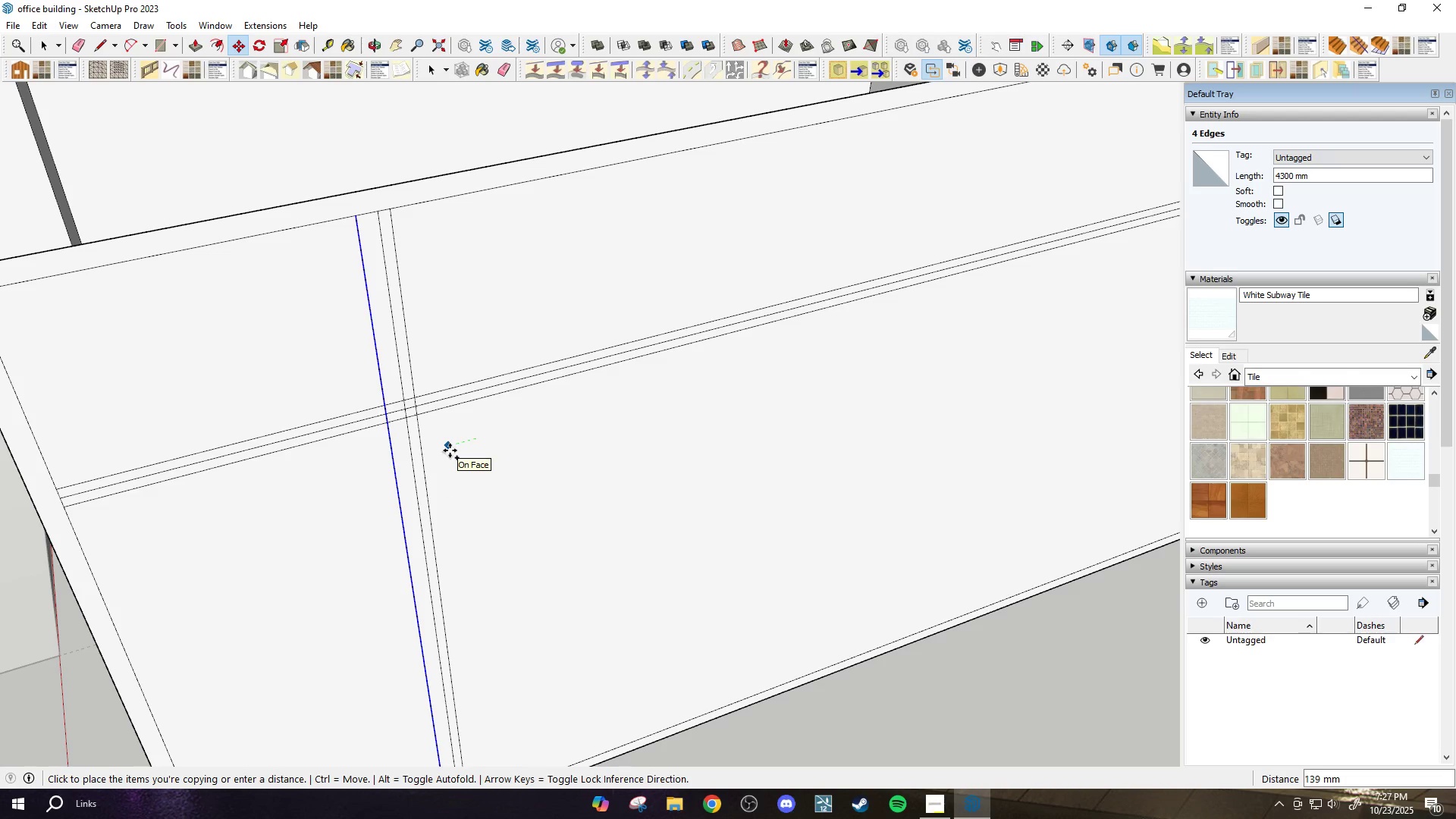 
type(100)
 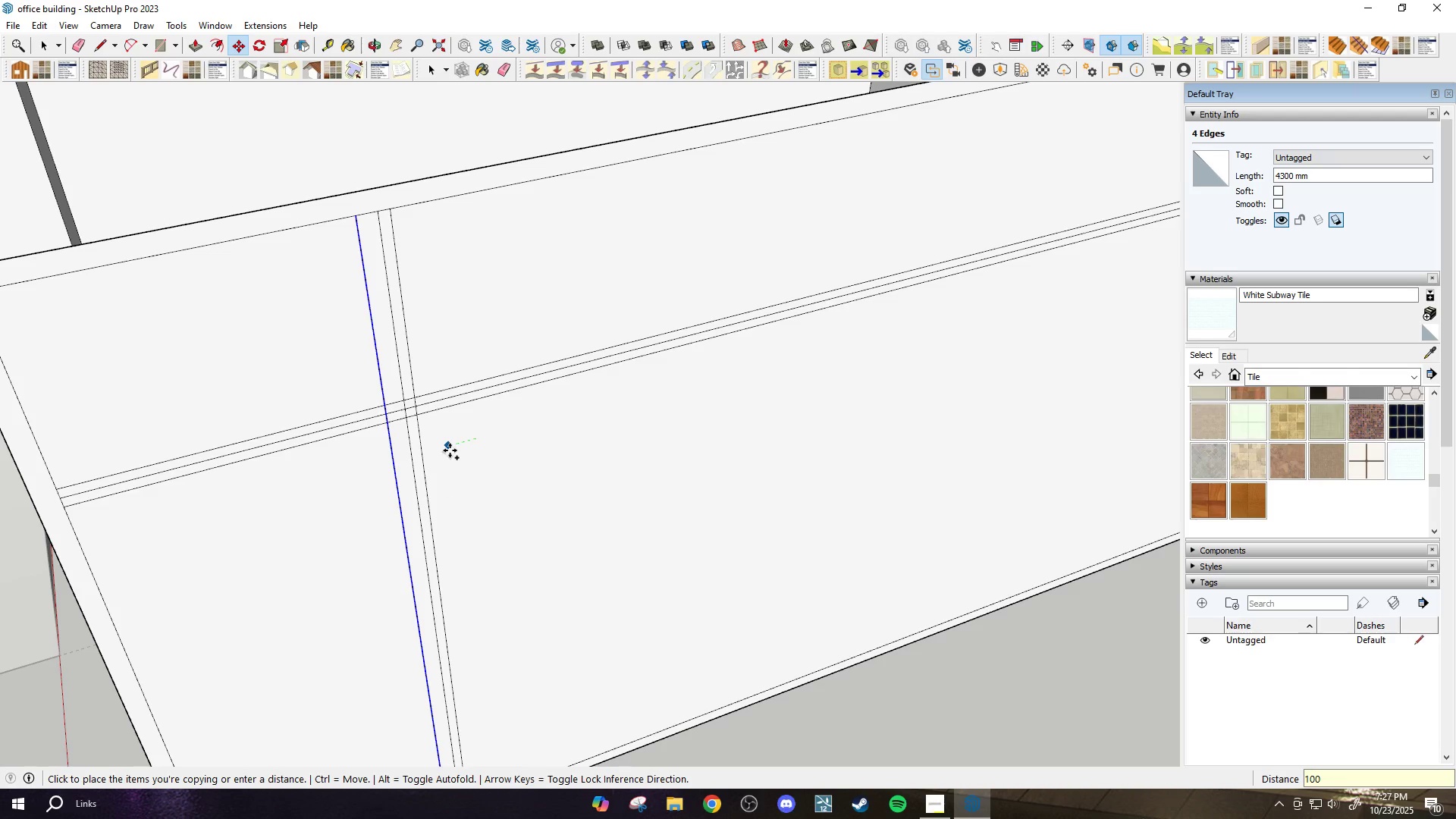 
key(Enter)
 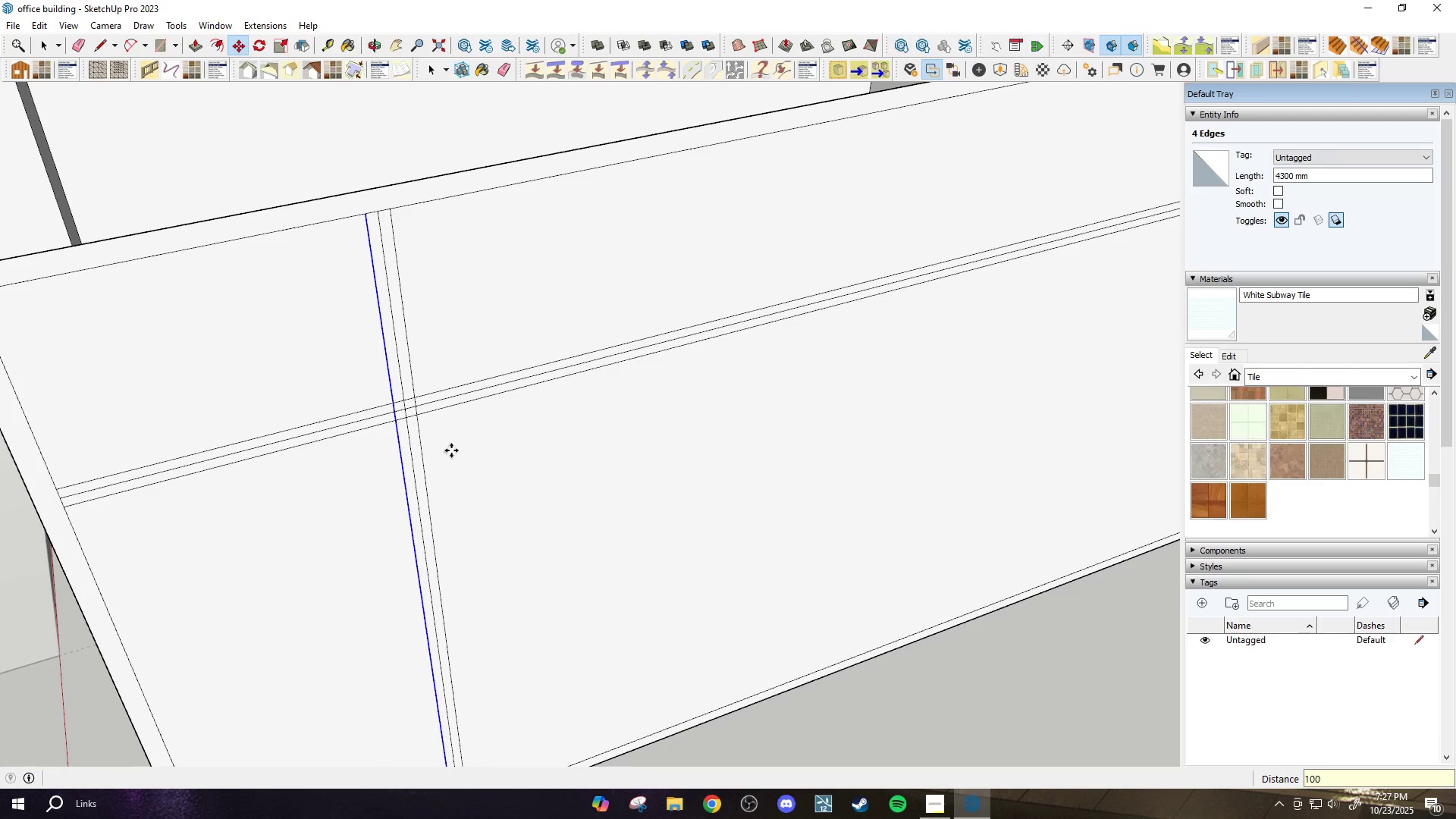 
scroll: coordinate [466, 533], scroll_direction: down, amount: 5.0
 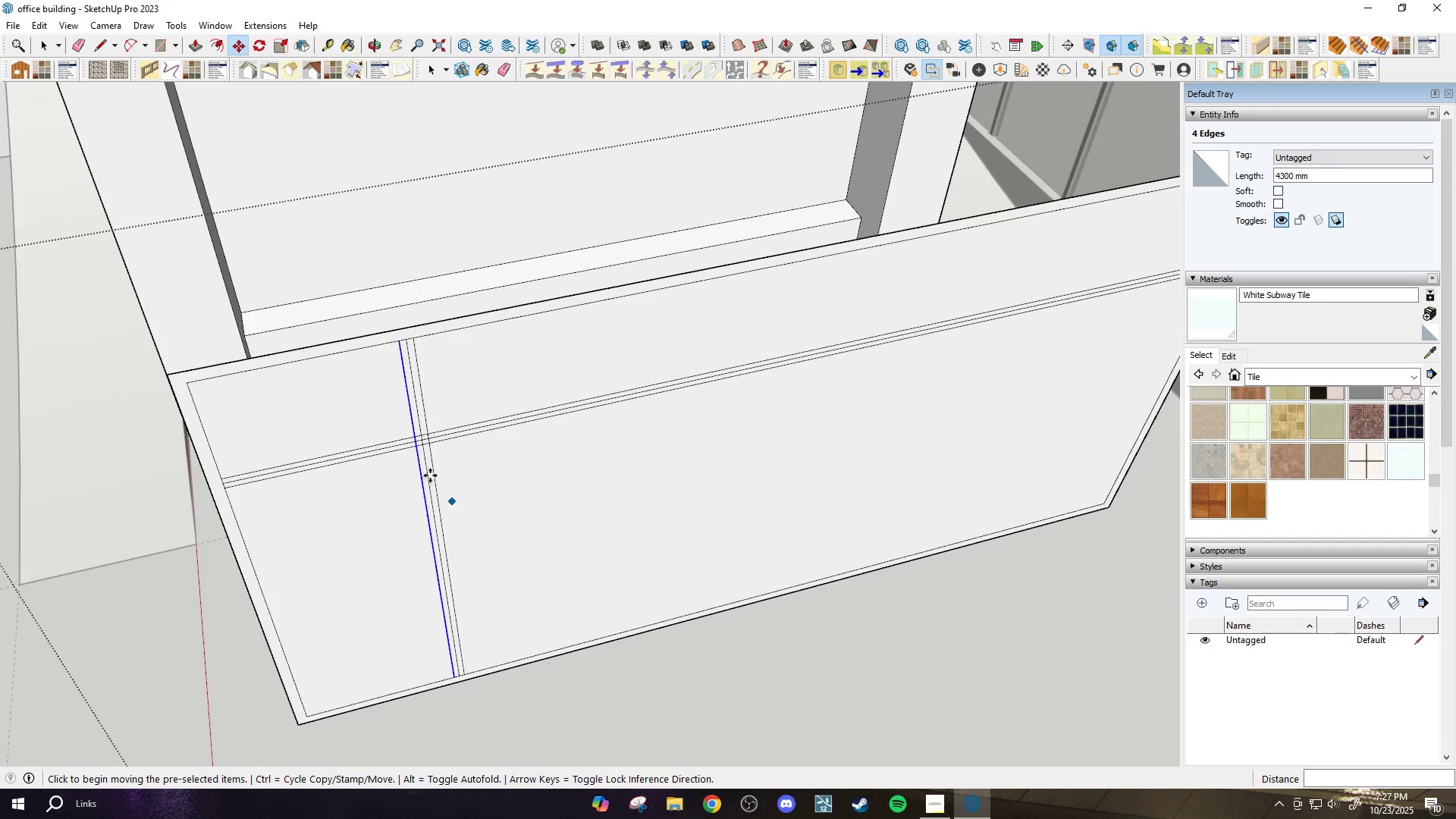 
key(Space)
 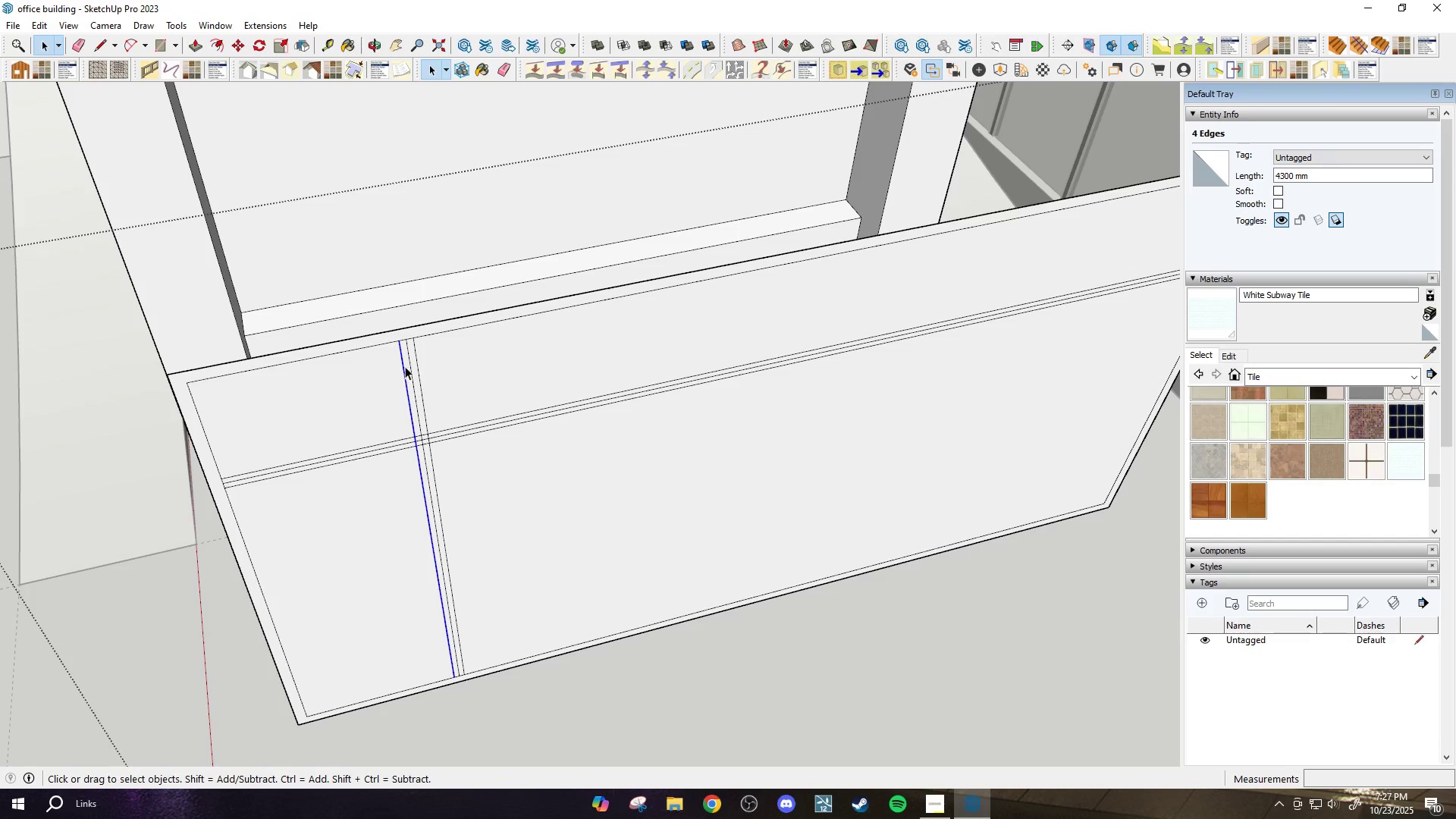 
hold_key(key=ControlLeft, duration=1.54)
 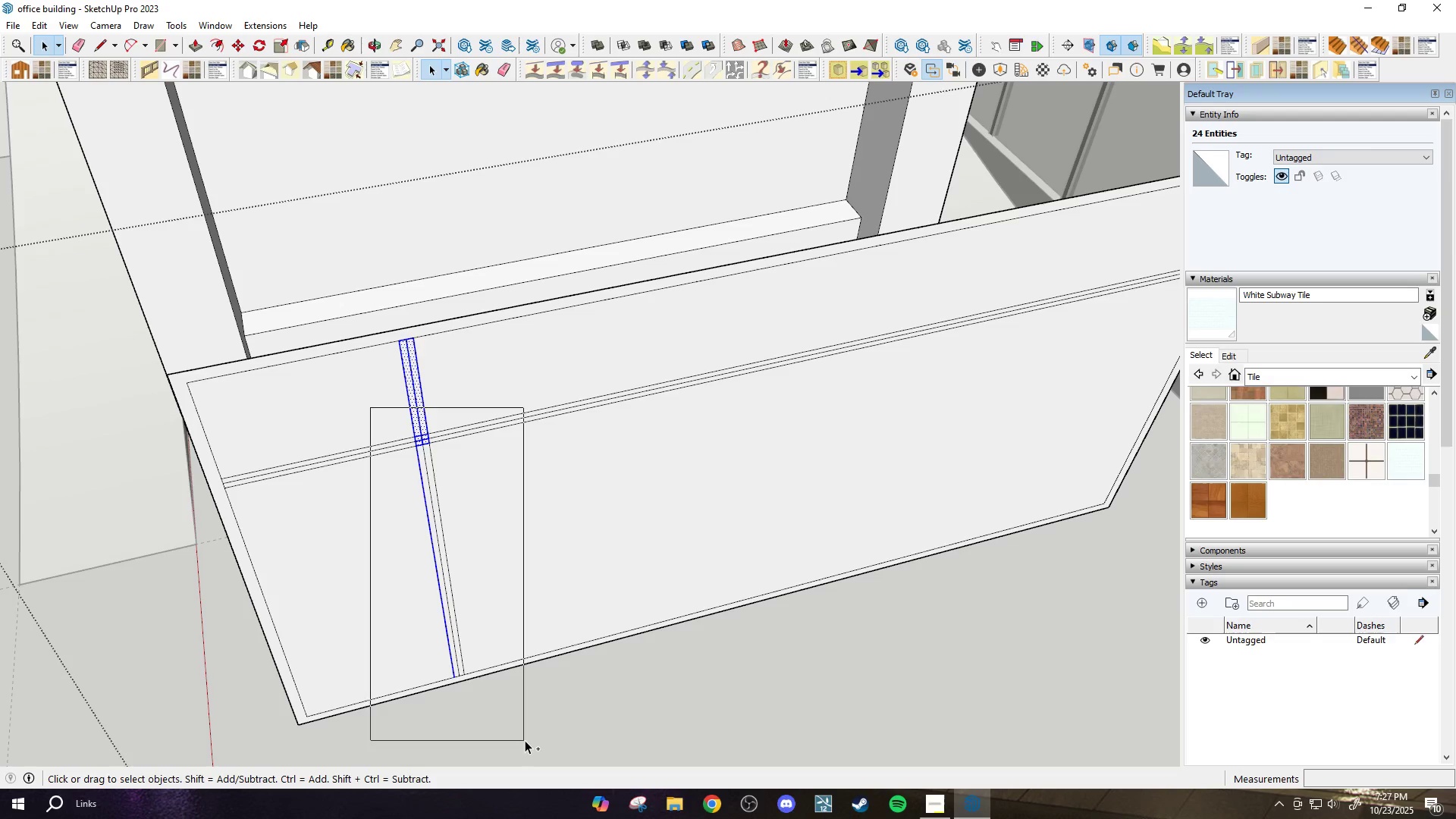 
hold_key(key=ControlLeft, duration=0.36)
 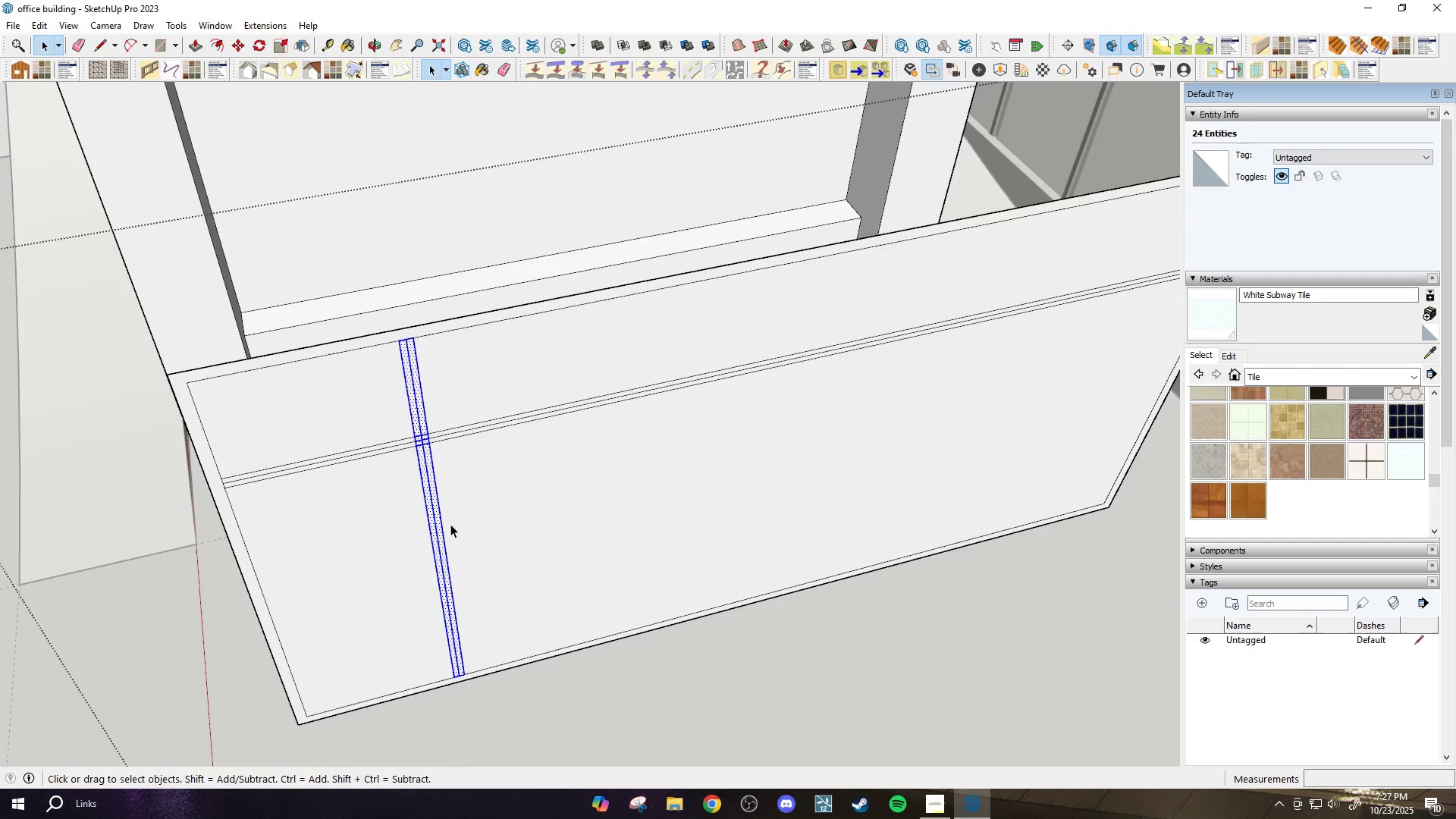 
scroll: coordinate [422, 419], scroll_direction: up, amount: 13.0
 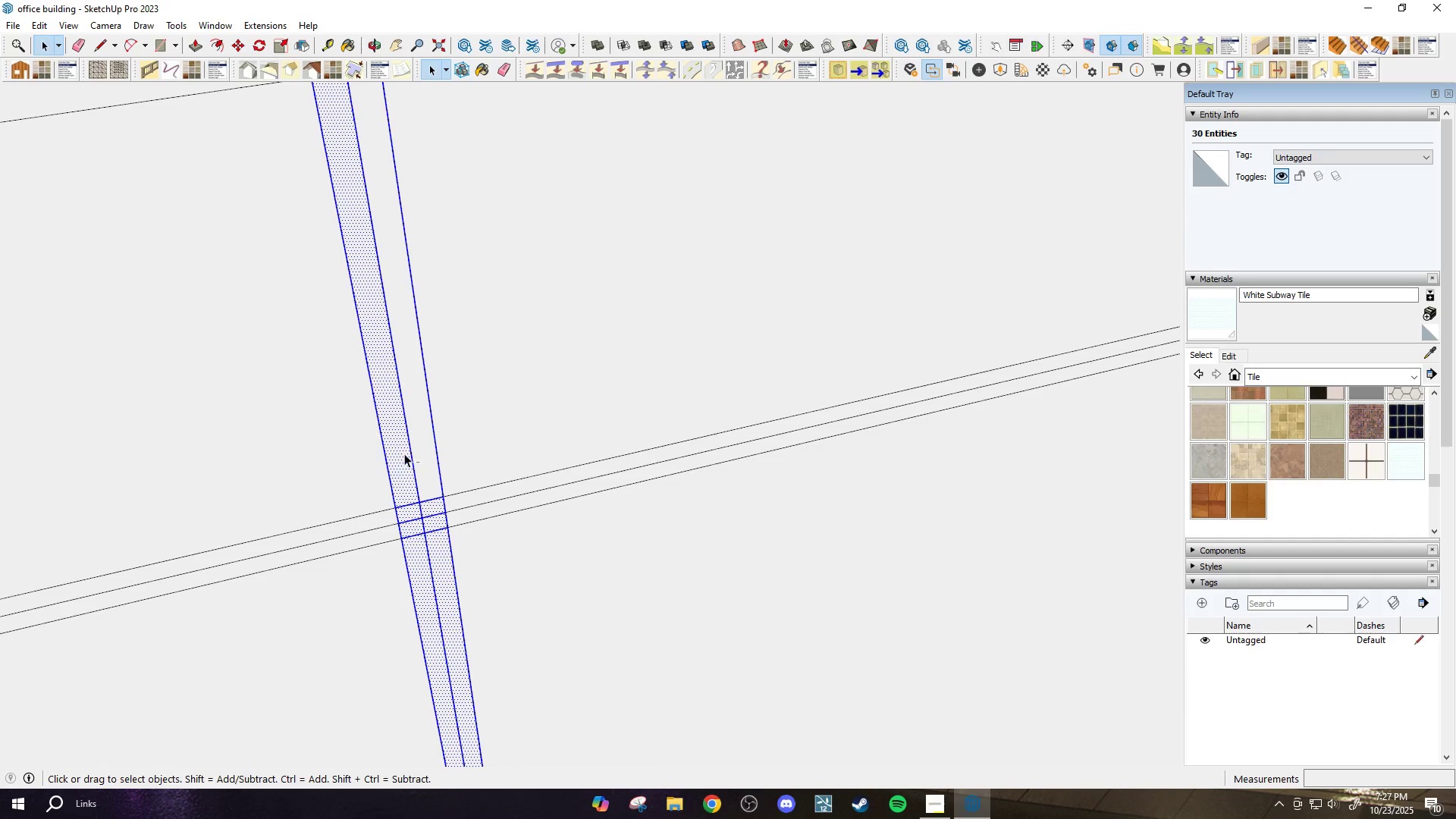 
hold_key(key=ControlLeft, duration=0.31)
 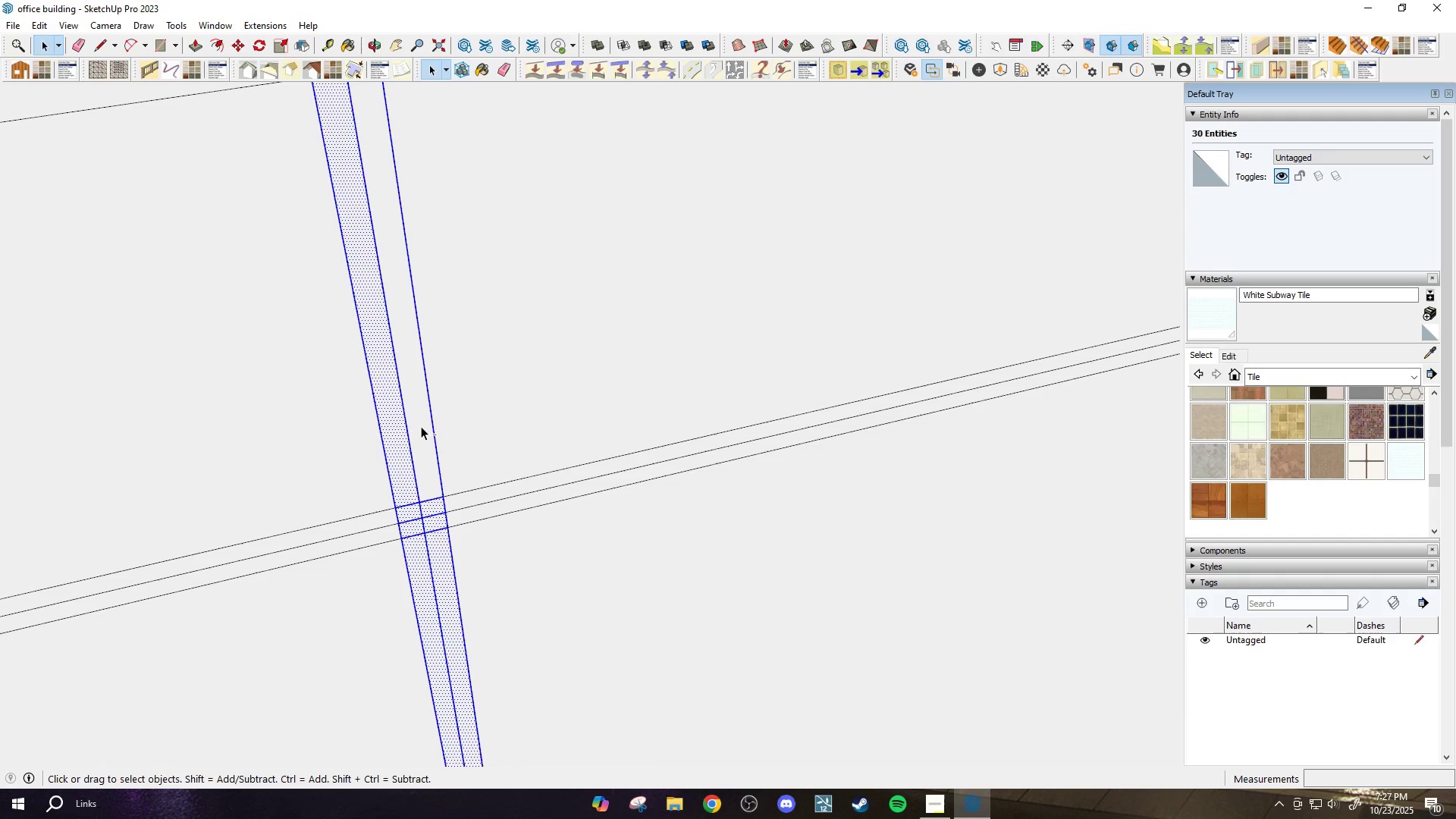 
key(Control+Shift+ShiftLeft)
 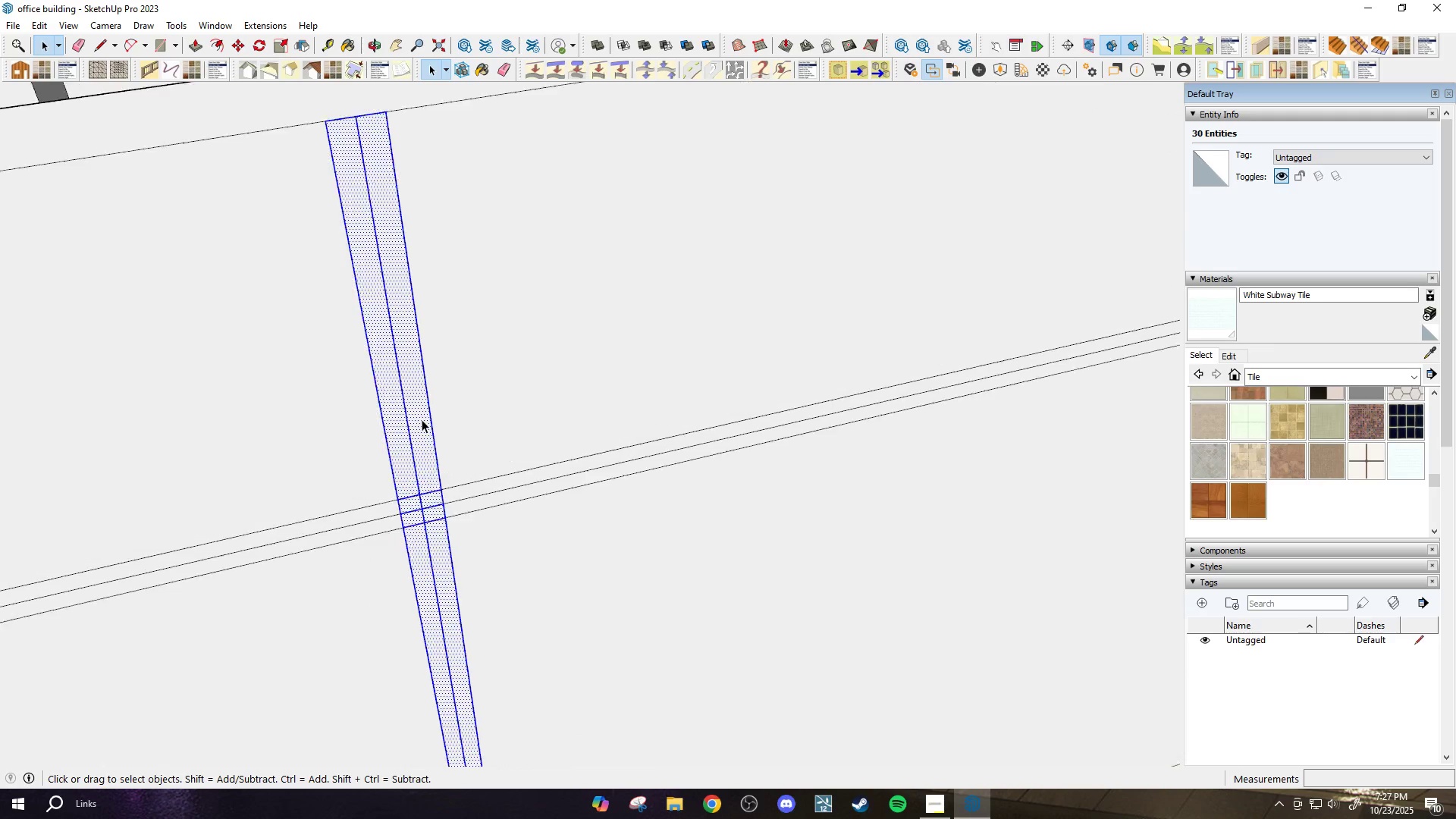 
hold_key(key=ControlLeft, duration=0.96)
hold_key(key=ShiftLeft, duration=0.93)
left_click([397, 462])
 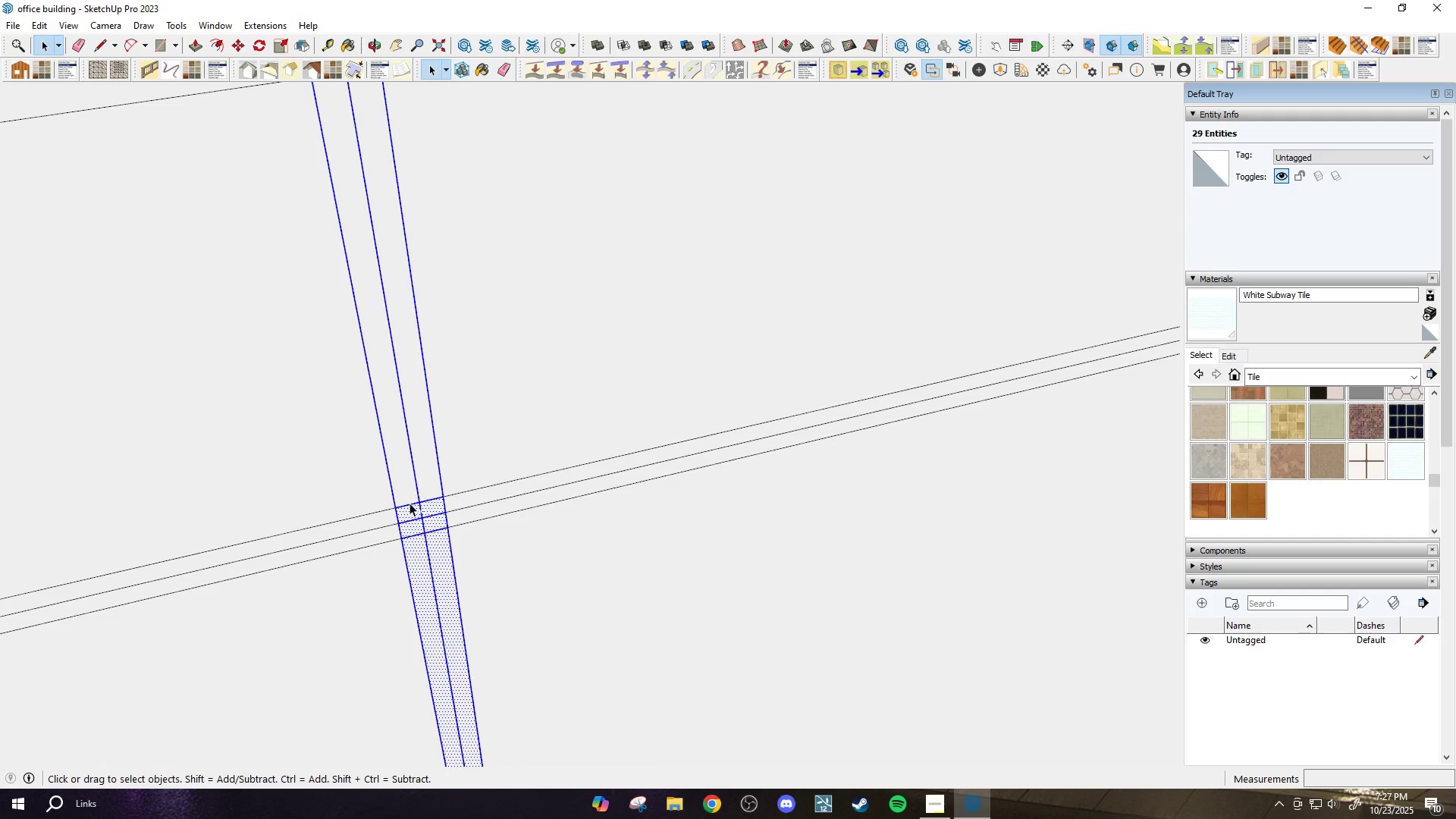 
scroll: coordinate [414, 517], scroll_direction: up, amount: 4.0
 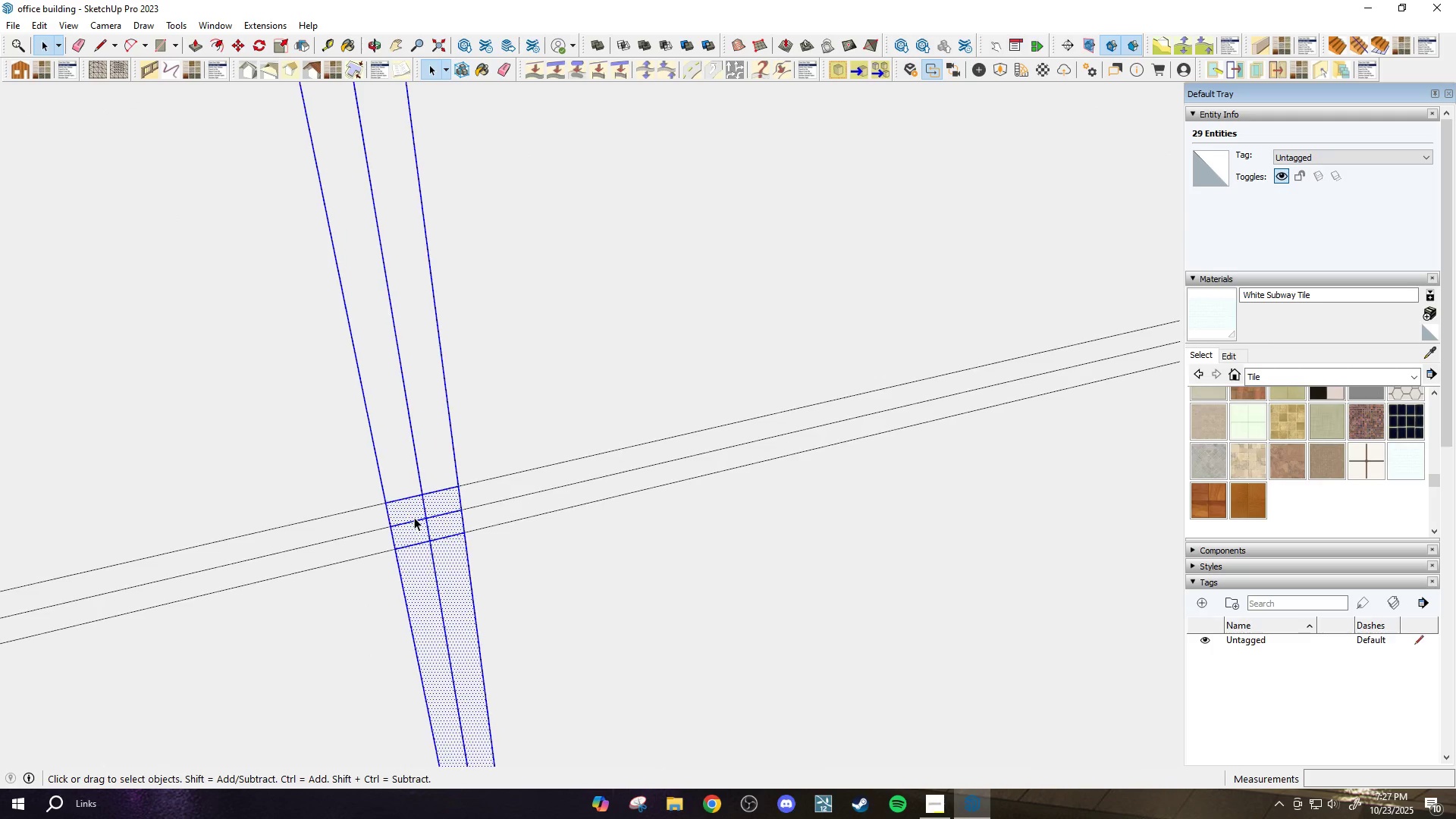 
hold_key(key=ShiftLeft, duration=1.5)
hold_key(key=ControlLeft, duration=1.5)
left_click([407, 507])
 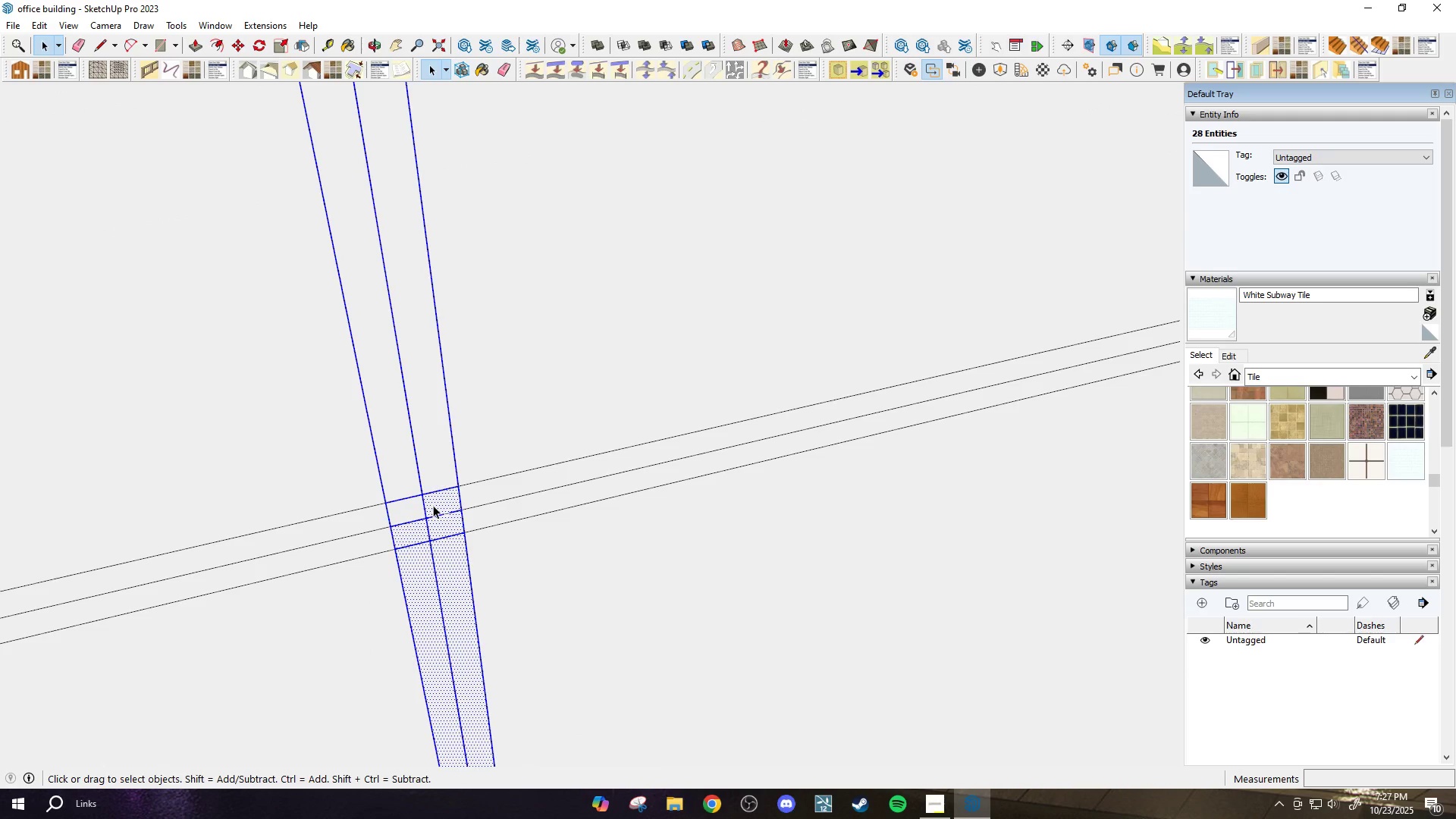 
double_click([433, 505])
 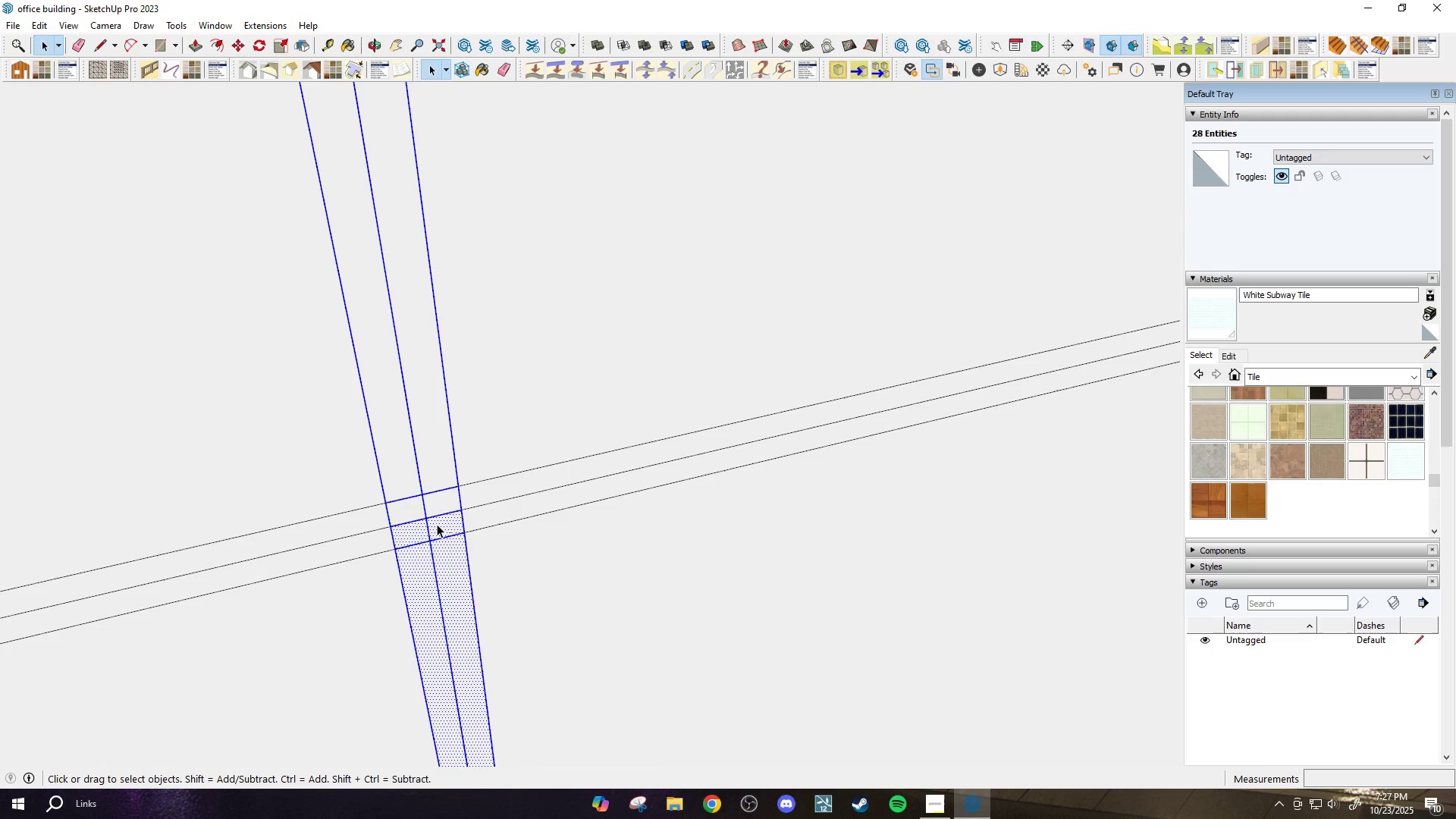 
triple_click([437, 524])
 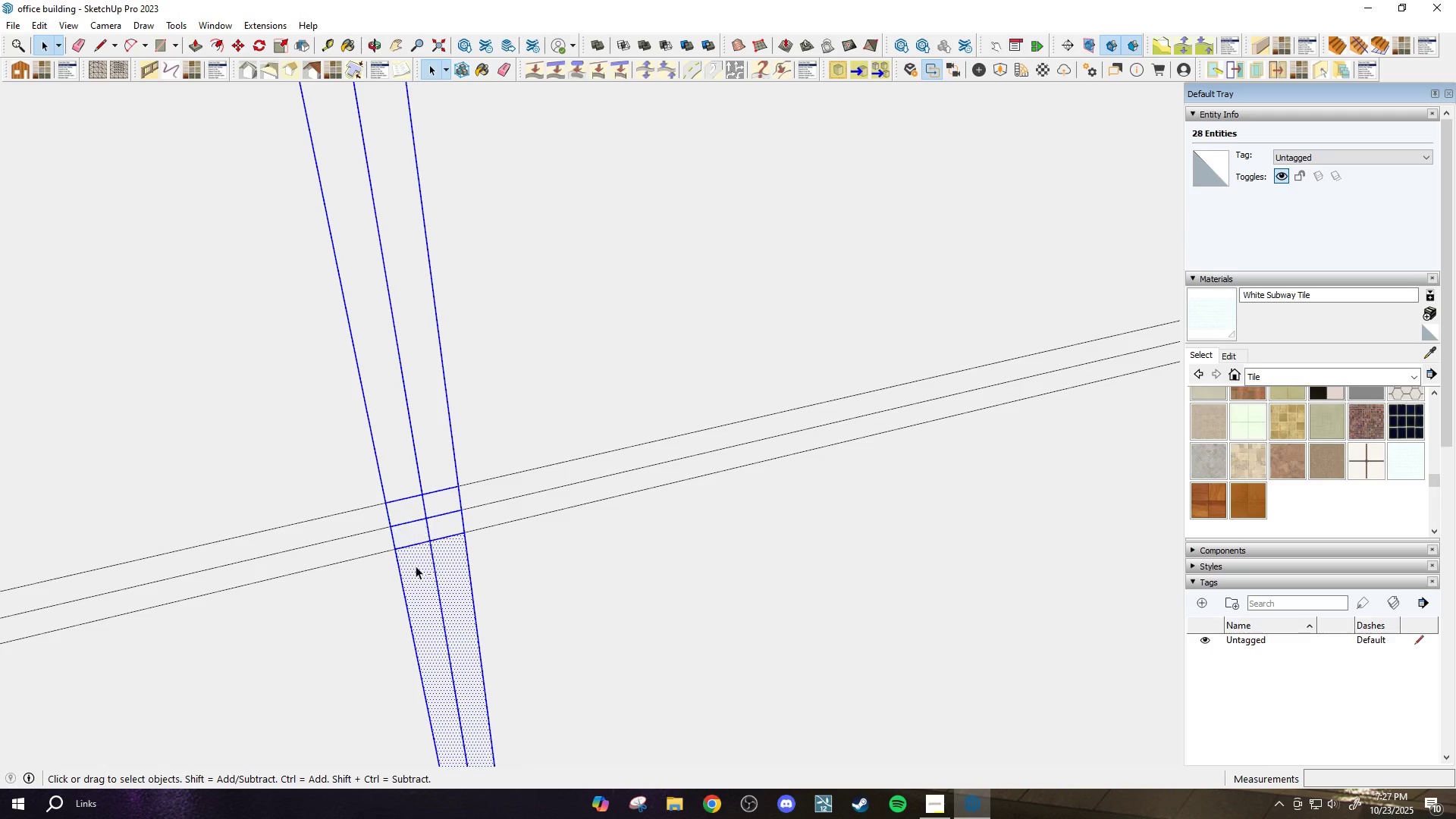 
hold_key(key=ControlLeft, duration=0.6)
hold_key(key=ShiftLeft, duration=0.66)
triple_click([444, 568])
 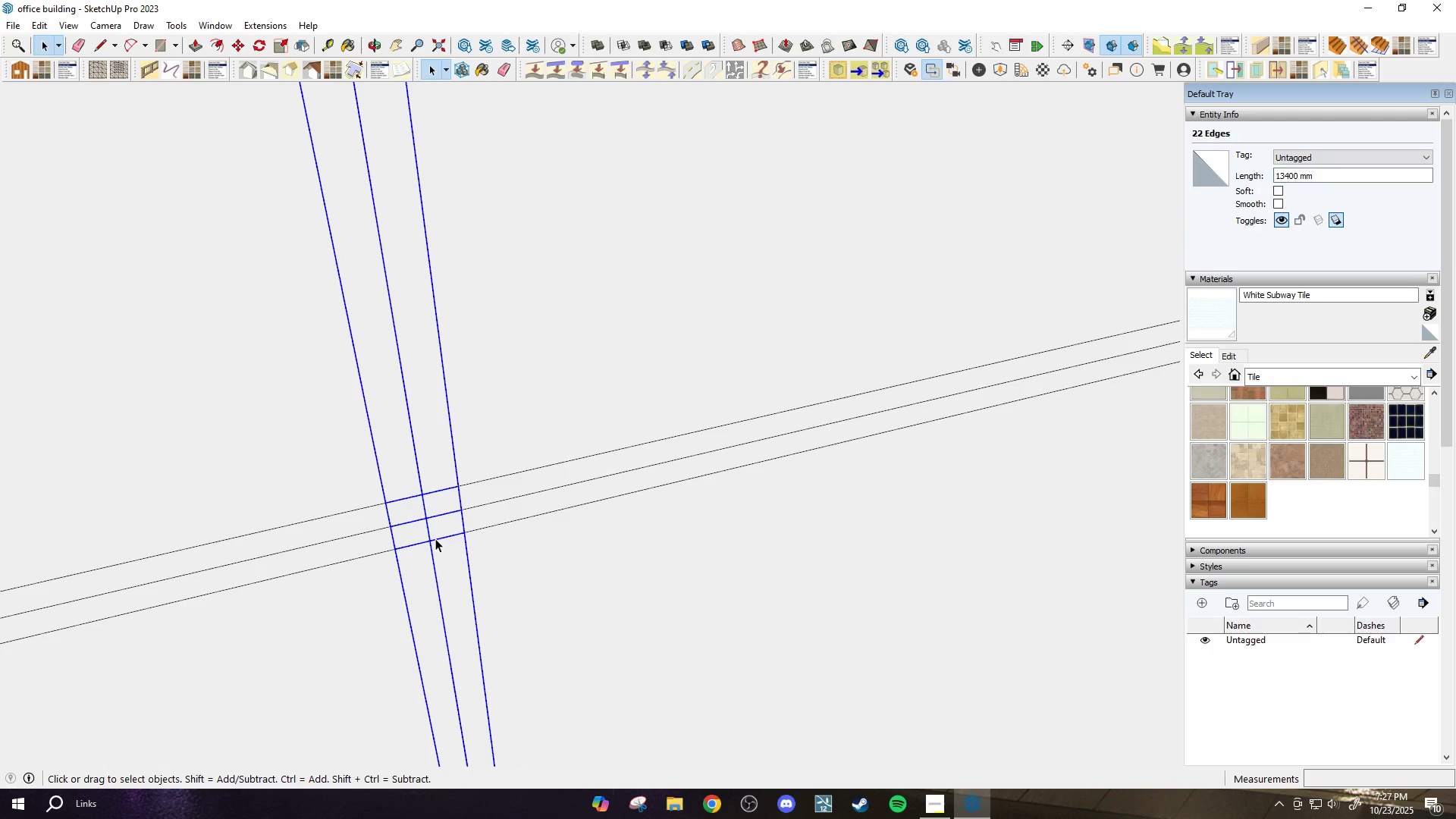 
key(M)
 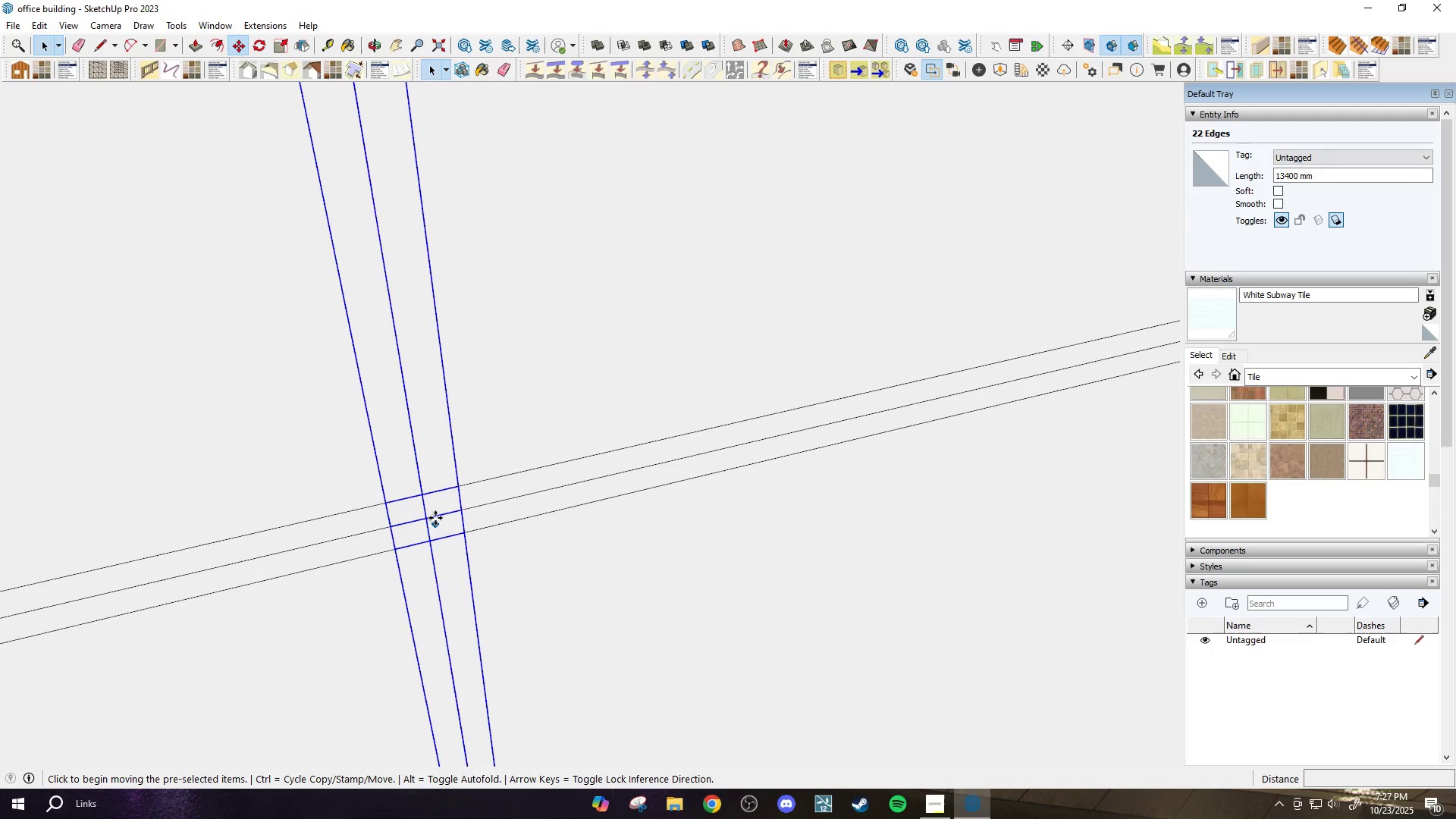 
key(Control+ControlLeft)
 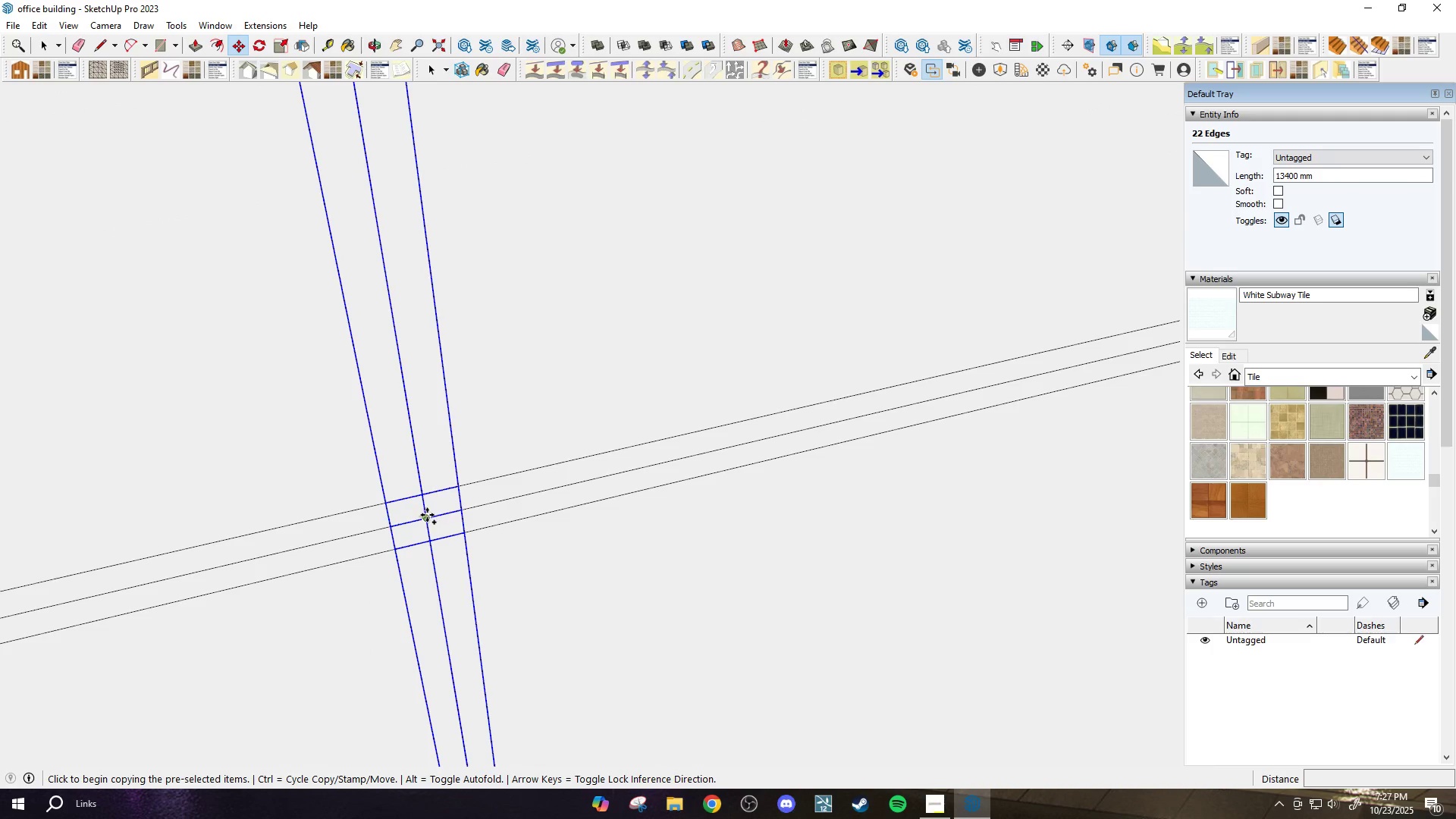 
left_click([427, 515])
 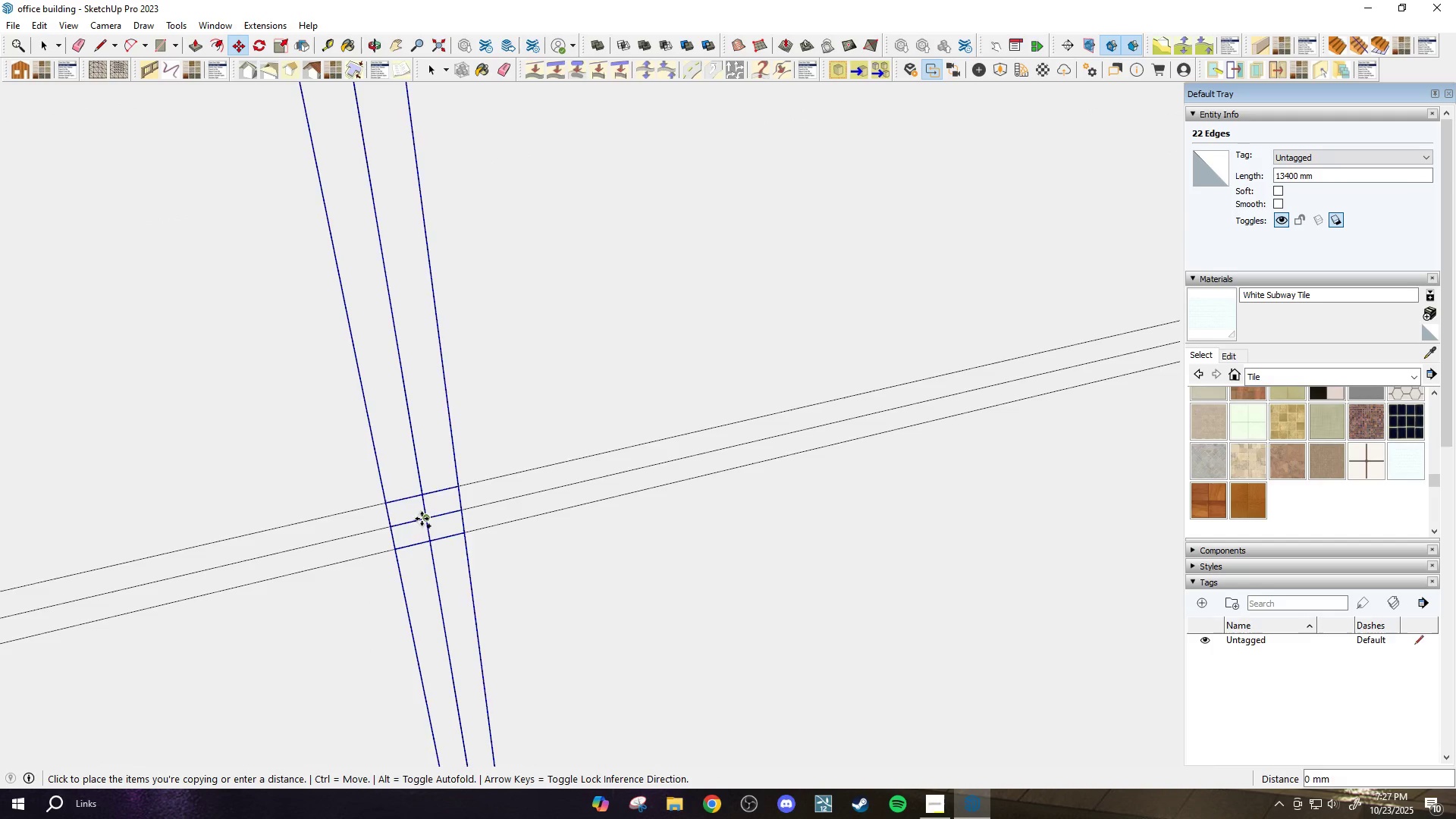 
scroll: coordinate [590, 494], scroll_direction: down, amount: 17.0
 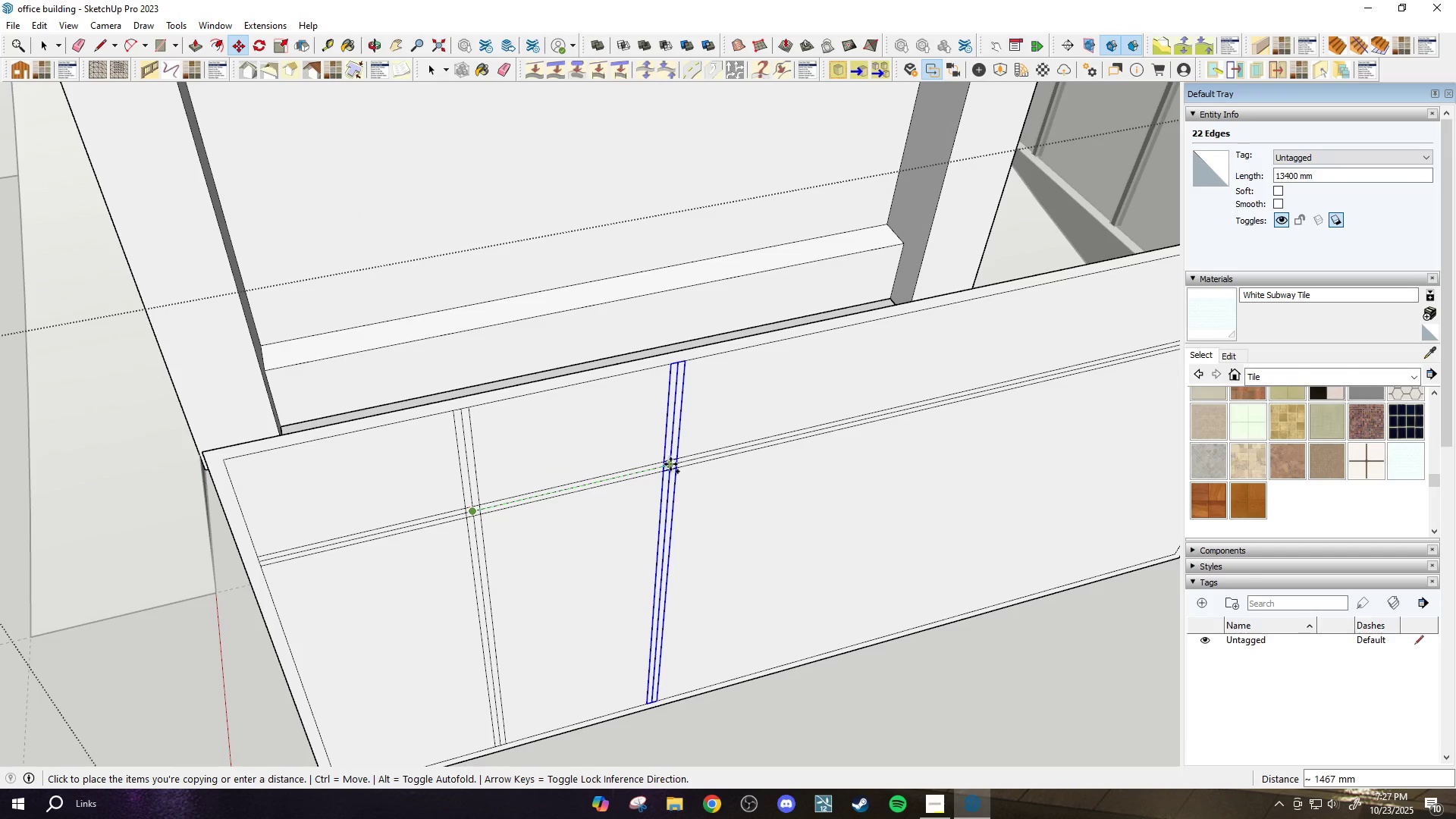 
left_click([670, 464])
 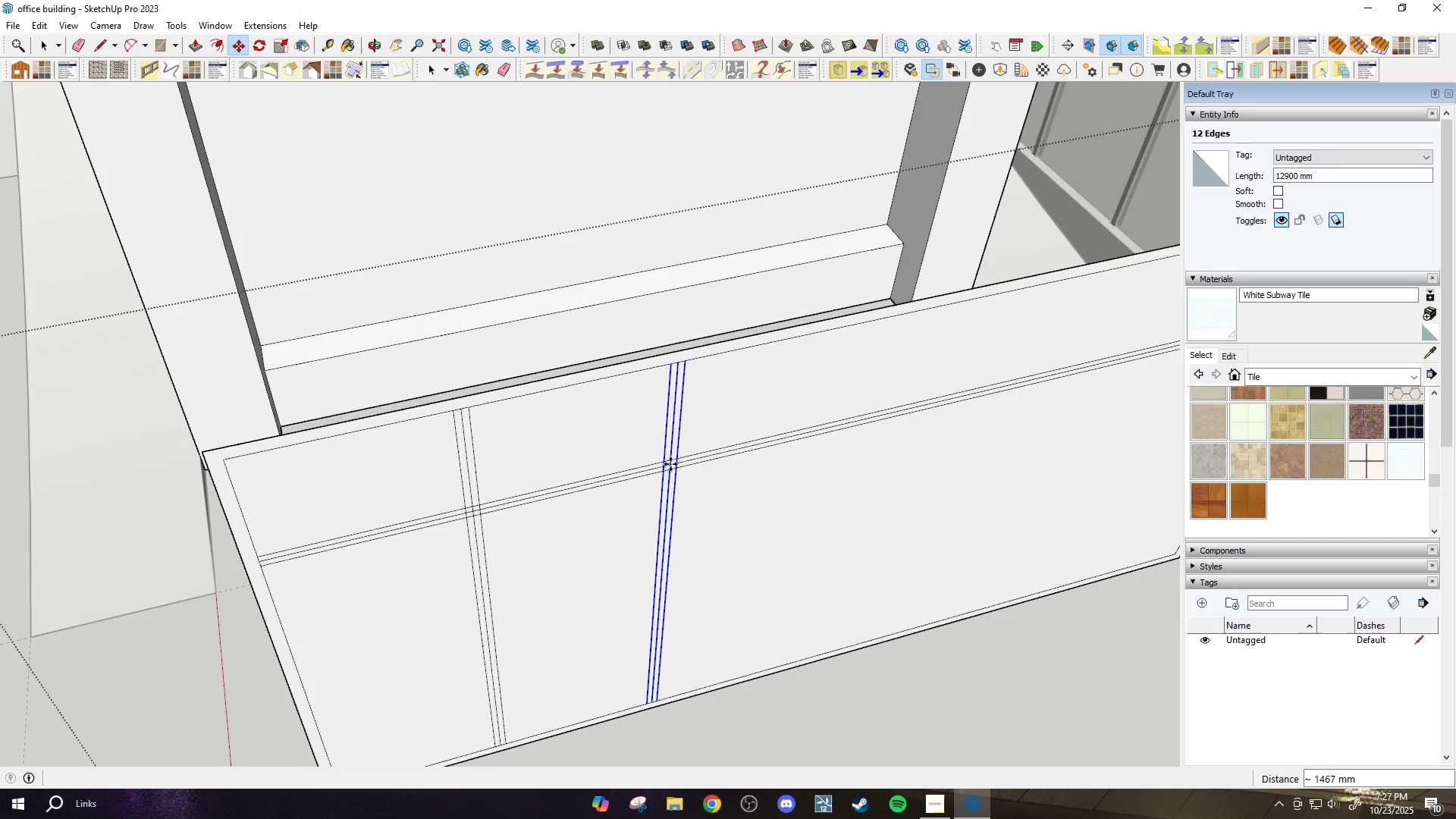 
type(x5)
 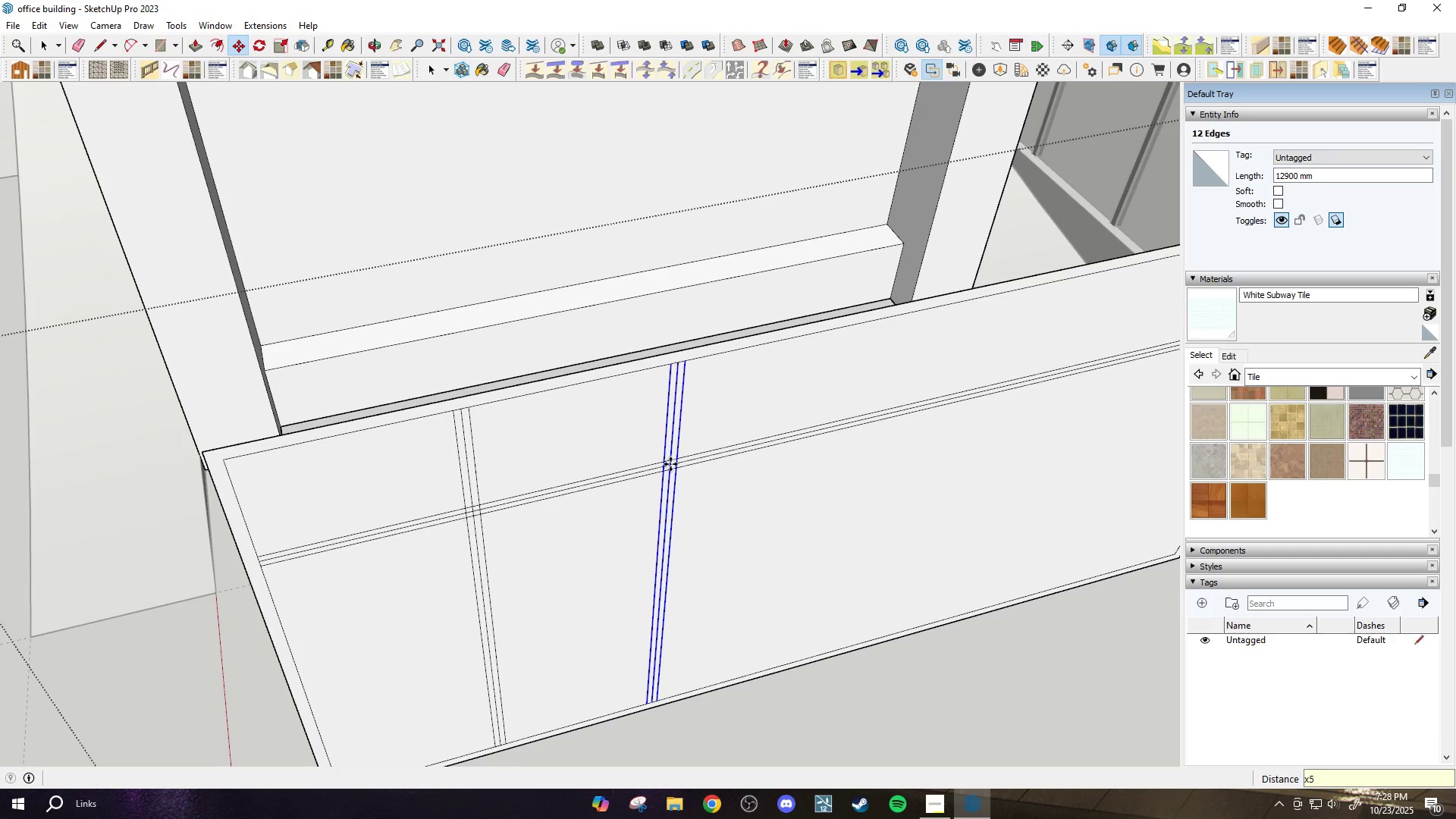 
key(Enter)
 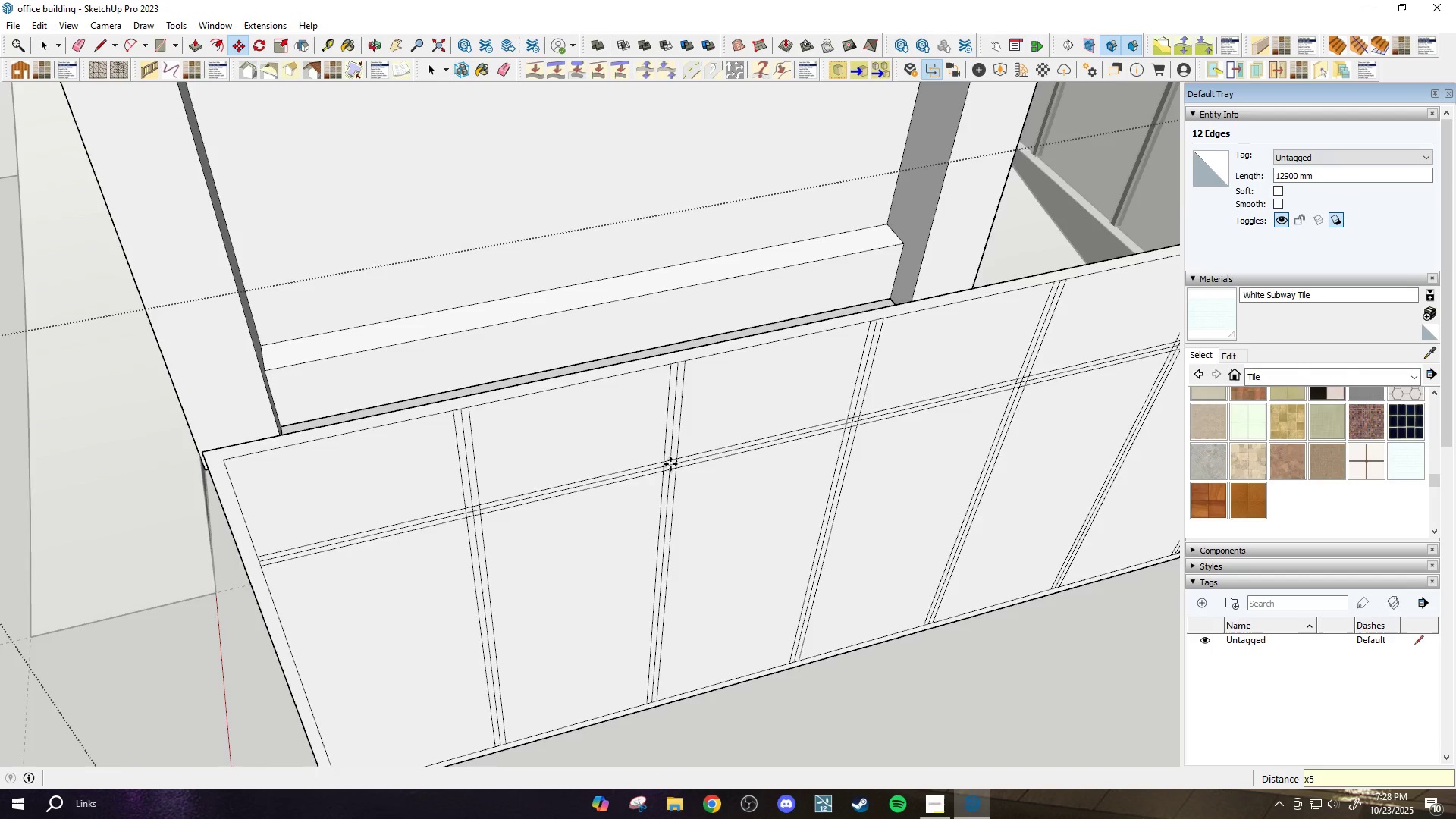 
scroll: coordinate [673, 466], scroll_direction: down, amount: 8.0
 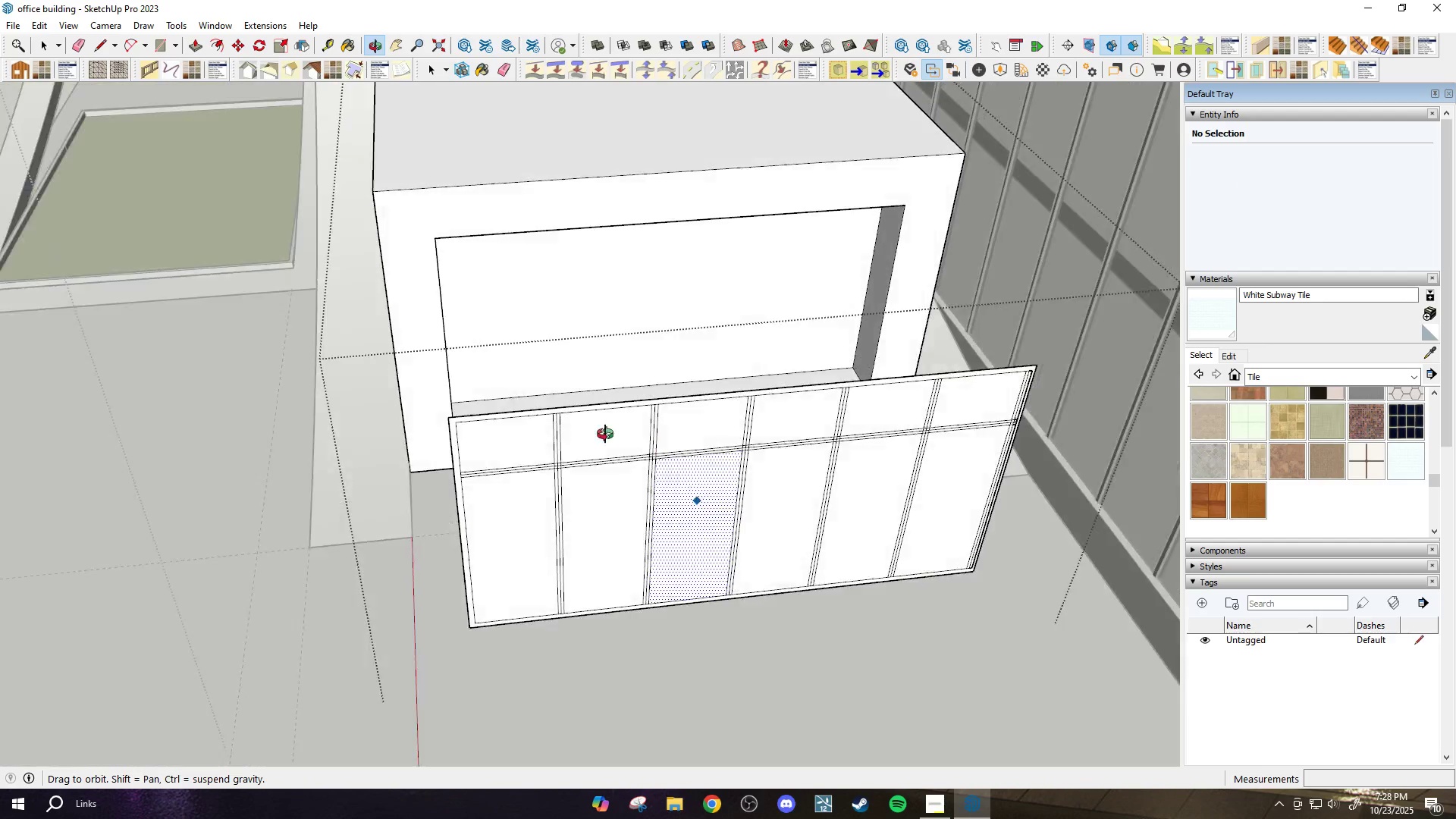 
scroll: coordinate [1009, 466], scroll_direction: up, amount: 9.0
 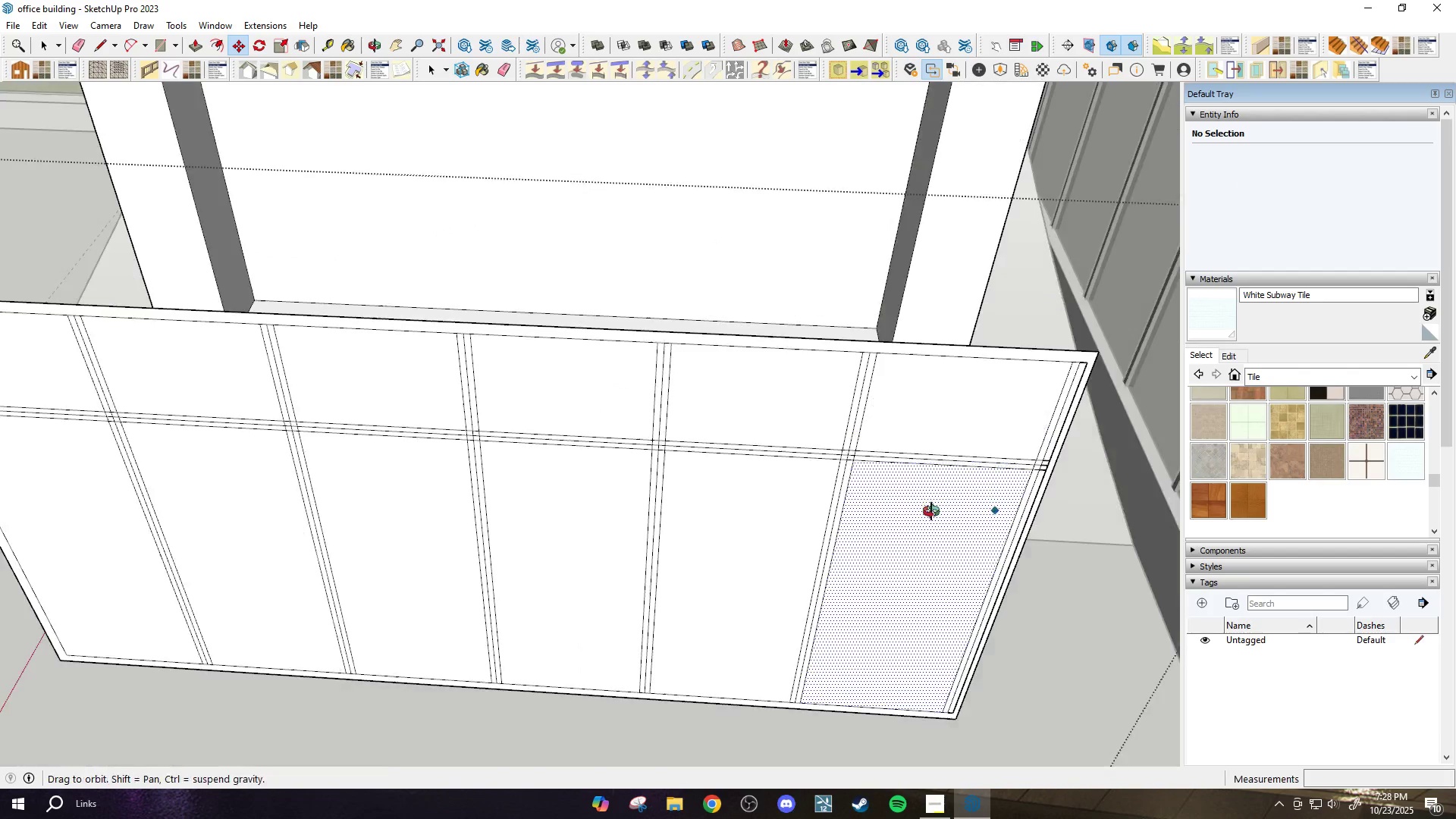 
scroll: coordinate [929, 219], scroll_direction: down, amount: 6.0
 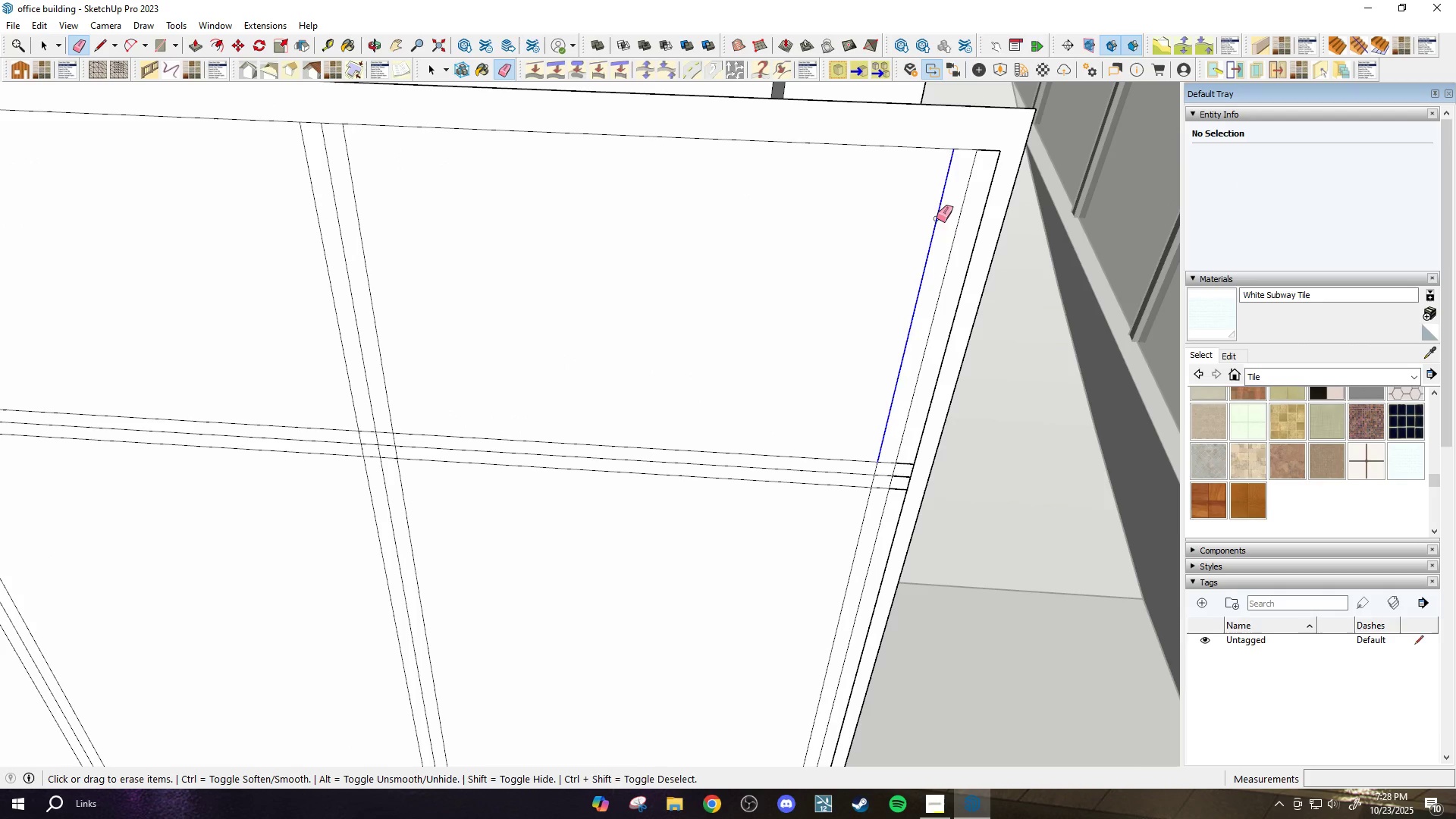 
key(E)
 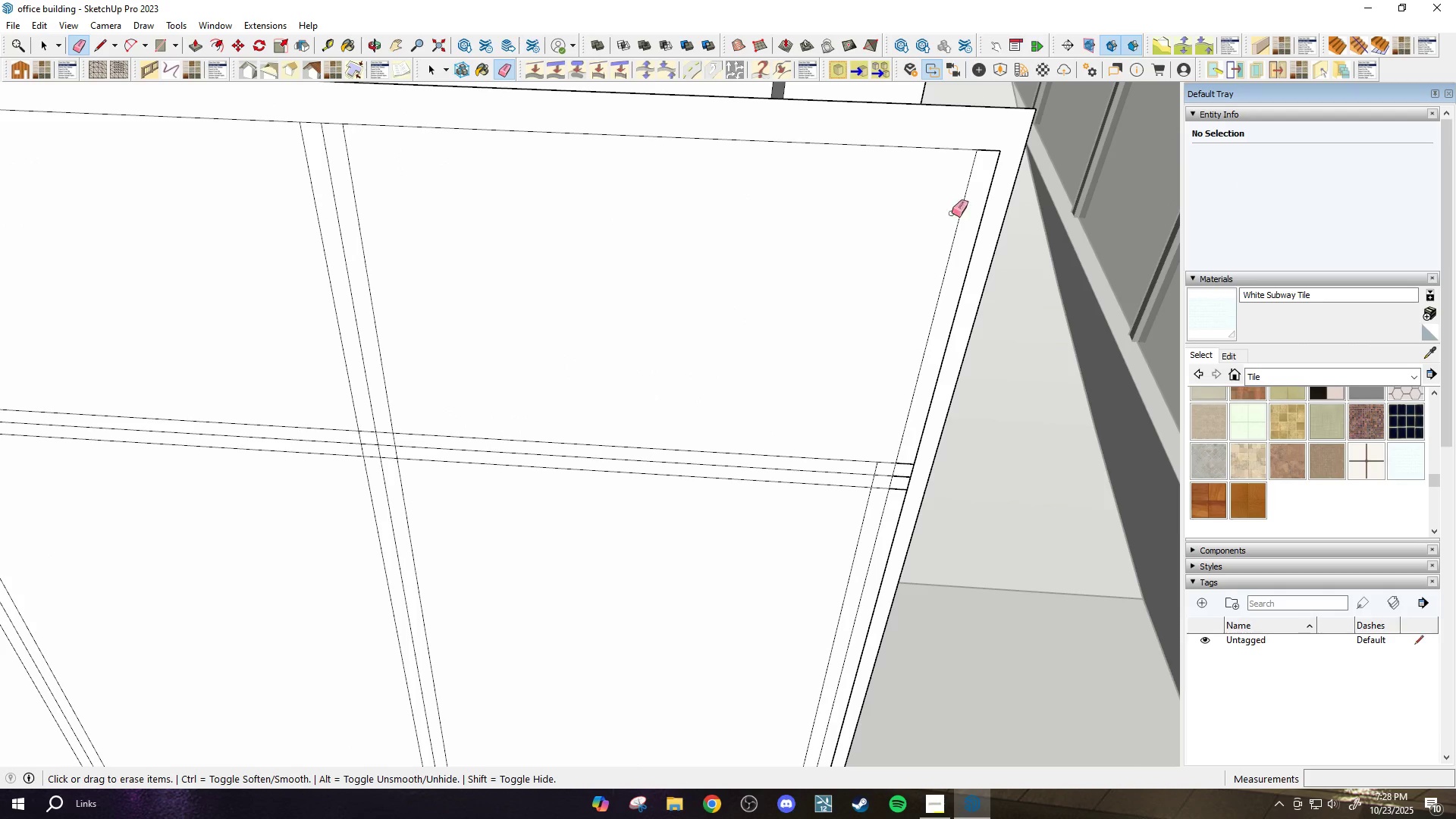 
scroll: coordinate [957, 251], scroll_direction: down, amount: 1.0
 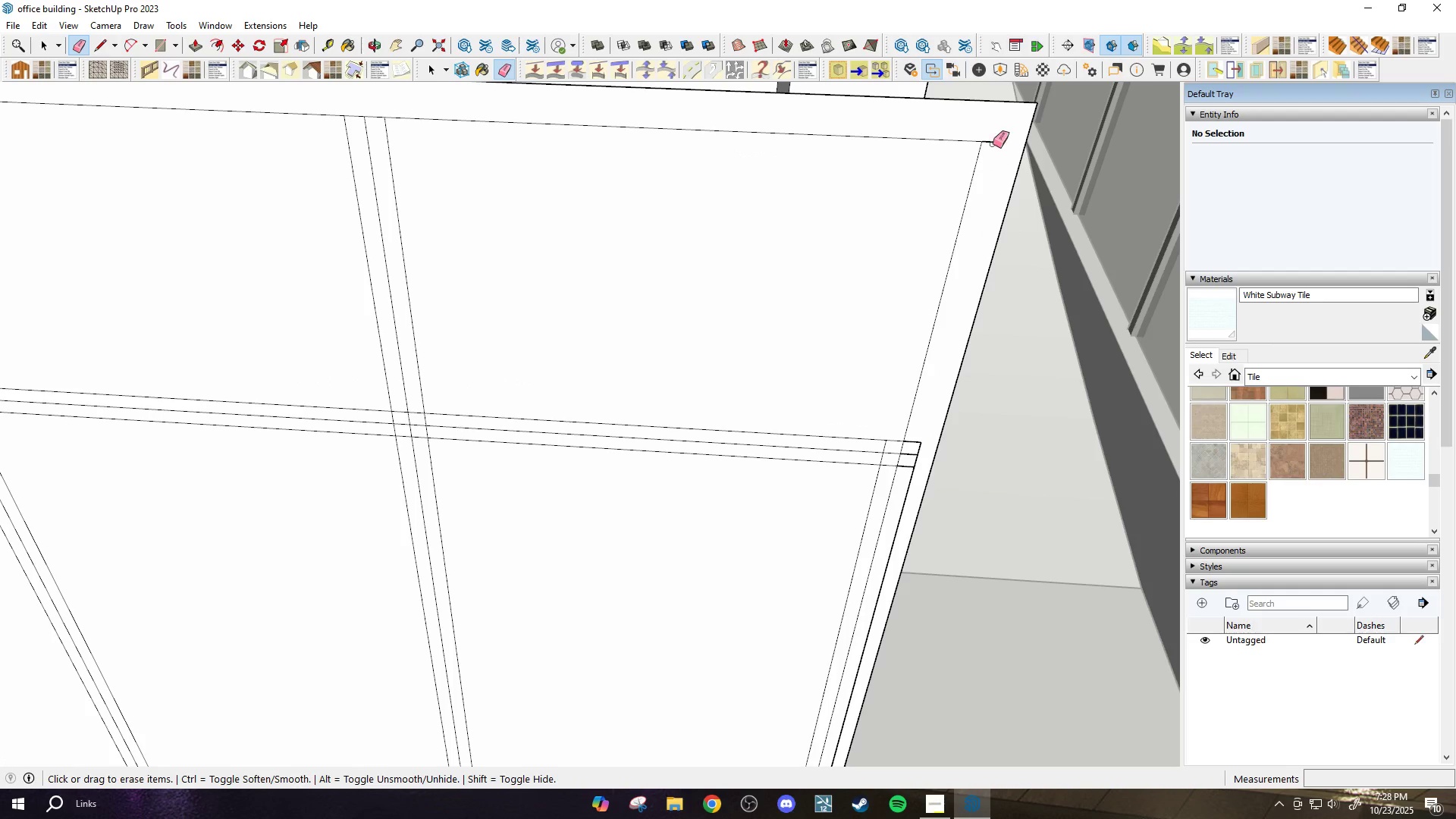 
scroll: coordinate [875, 460], scroll_direction: up, amount: 5.0
 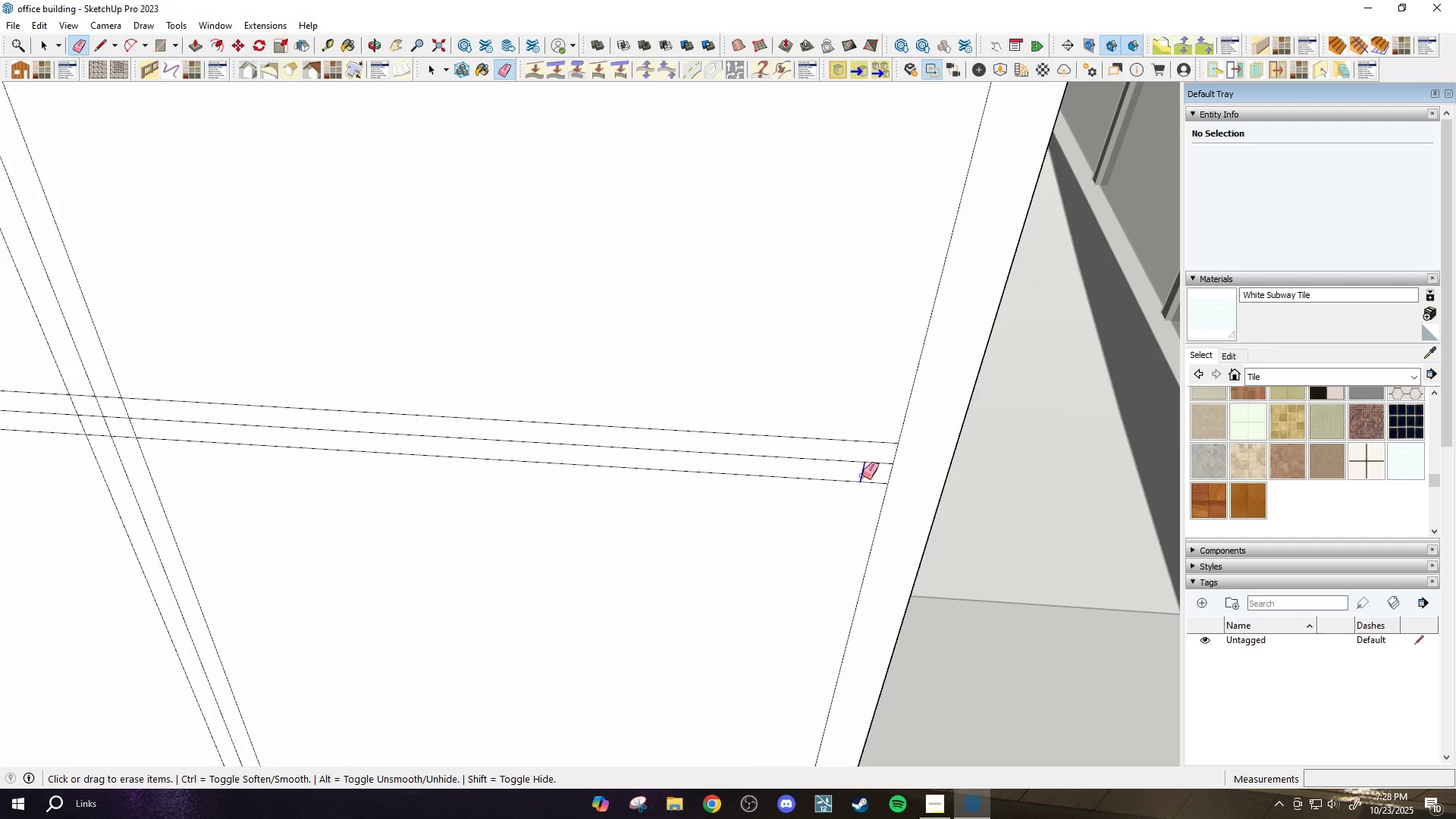 
scroll: coordinate [955, 351], scroll_direction: down, amount: 16.0
 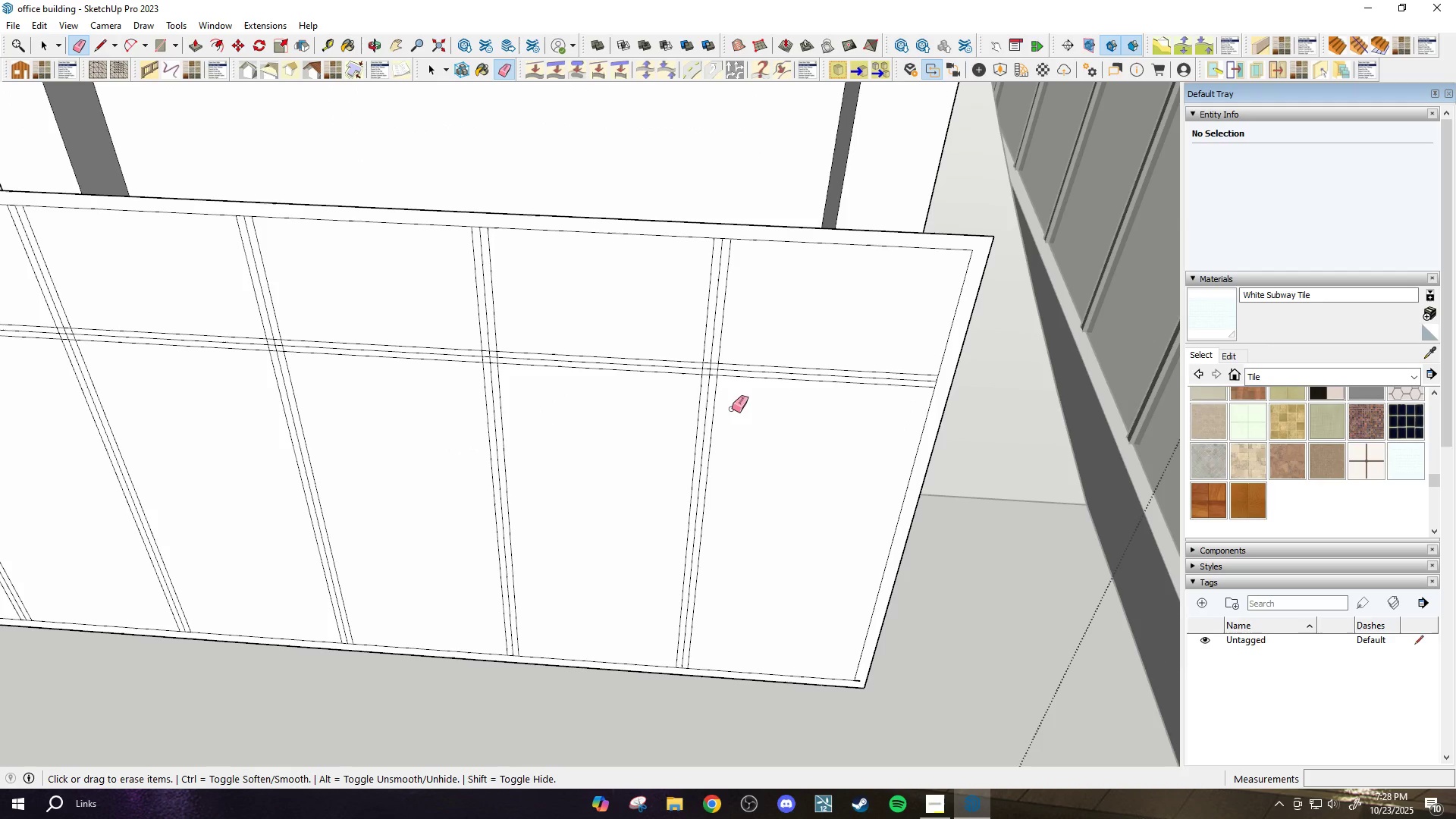 
scroll: coordinate [433, 339], scroll_direction: up, amount: 13.0
 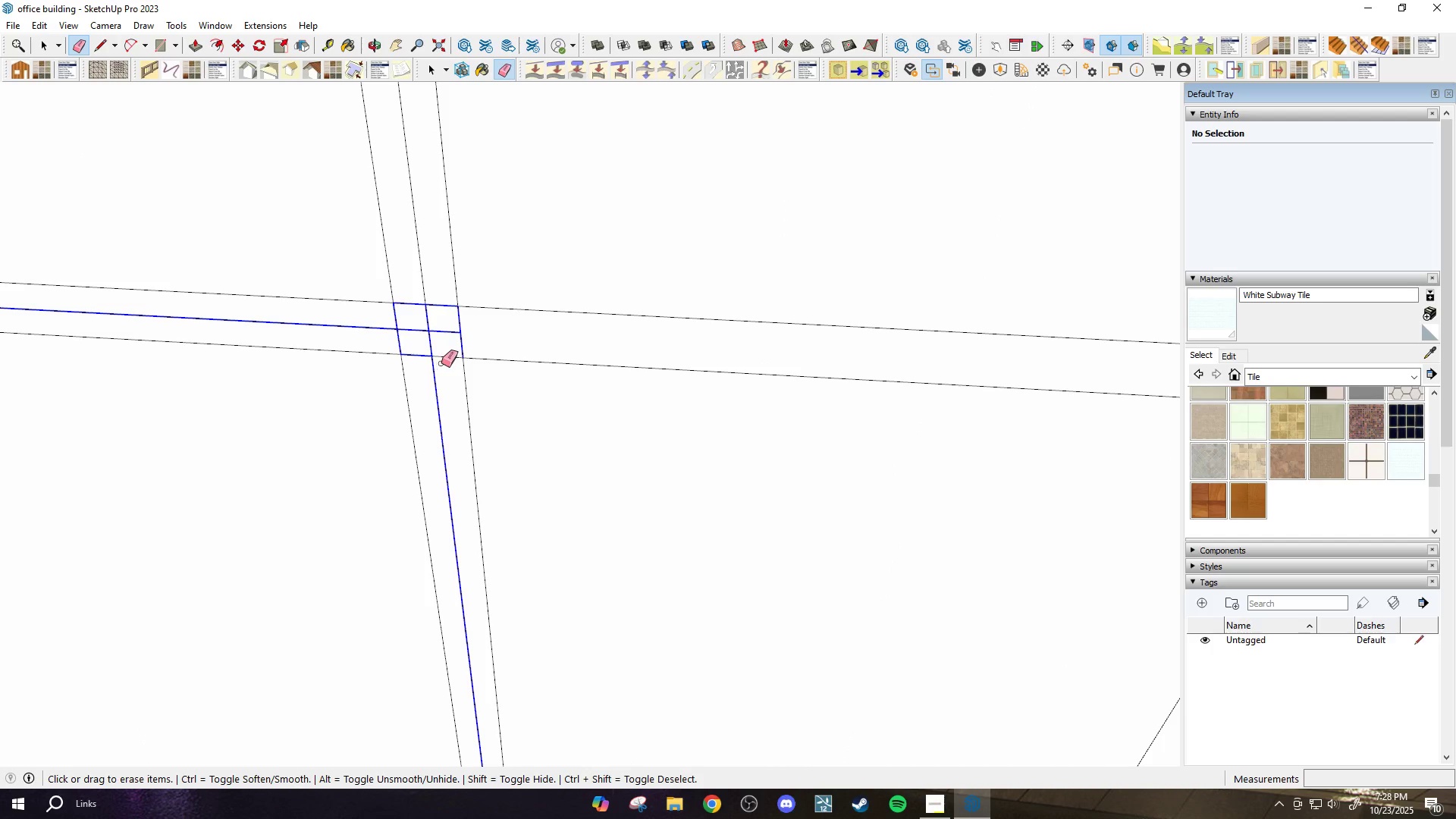 
scroll: coordinate [899, 341], scroll_direction: down, amount: 19.0
 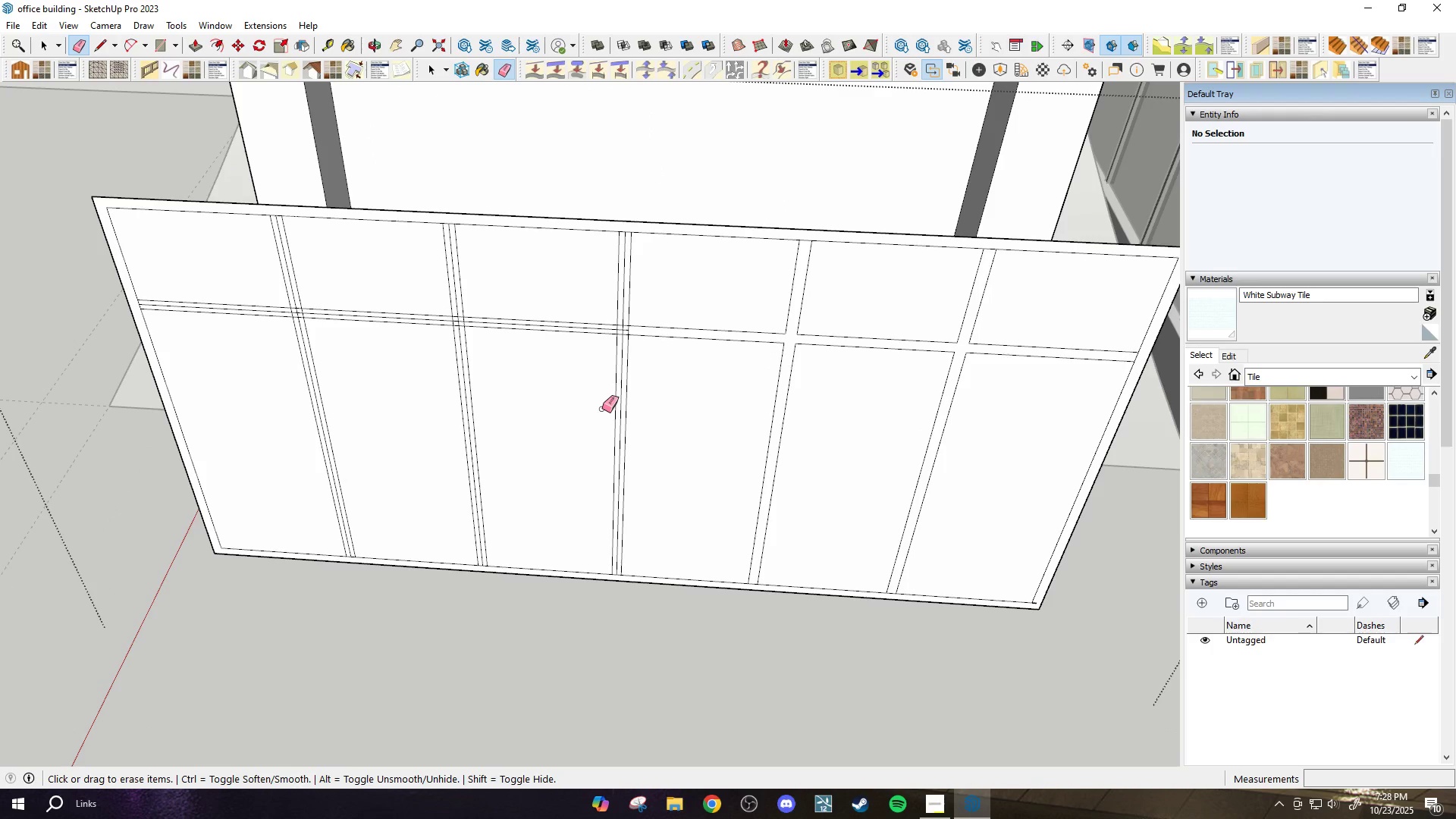 
scroll: coordinate [683, 331], scroll_direction: up, amount: 15.0
 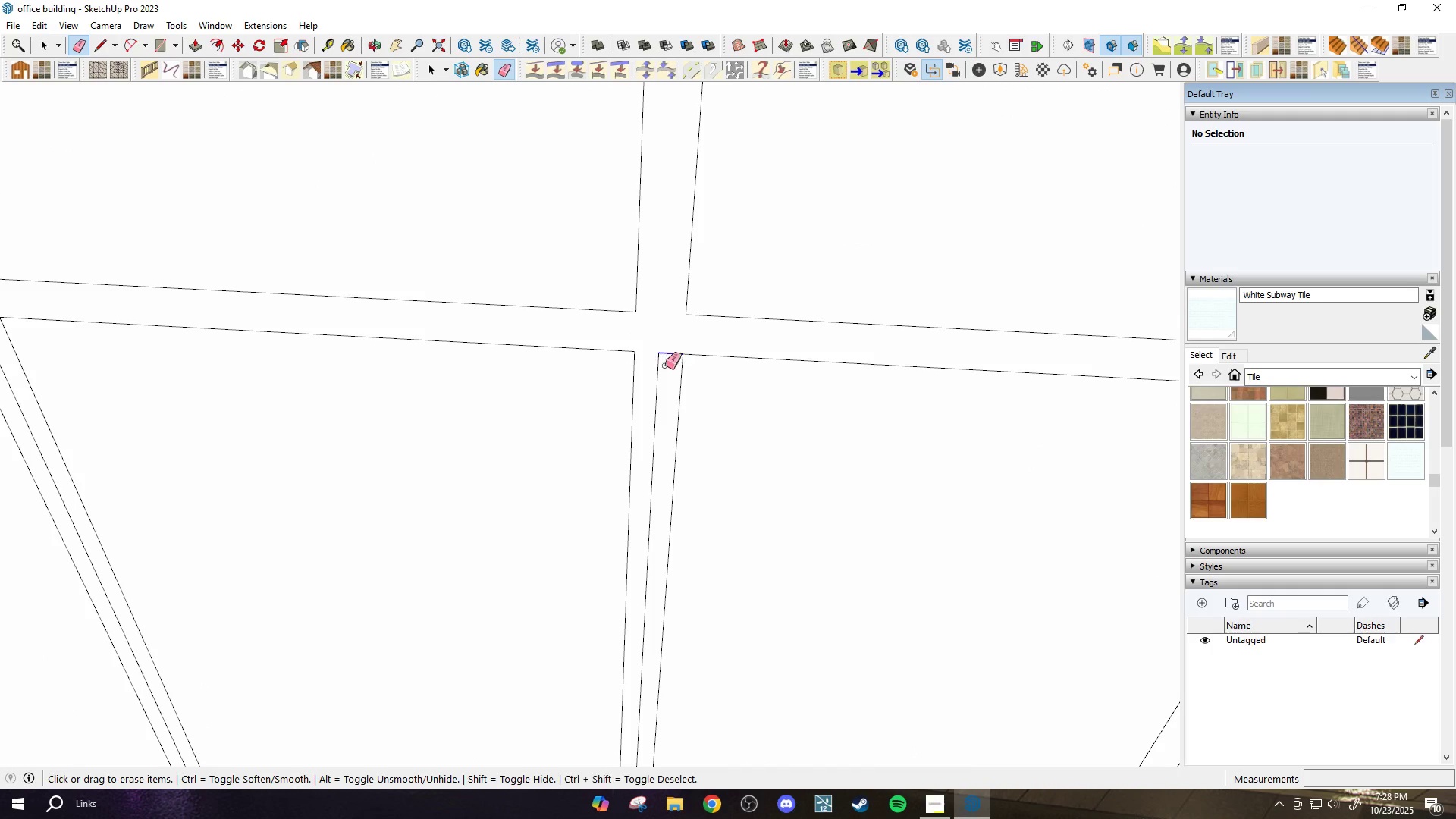 
scroll: coordinate [677, 285], scroll_direction: down, amount: 9.0
 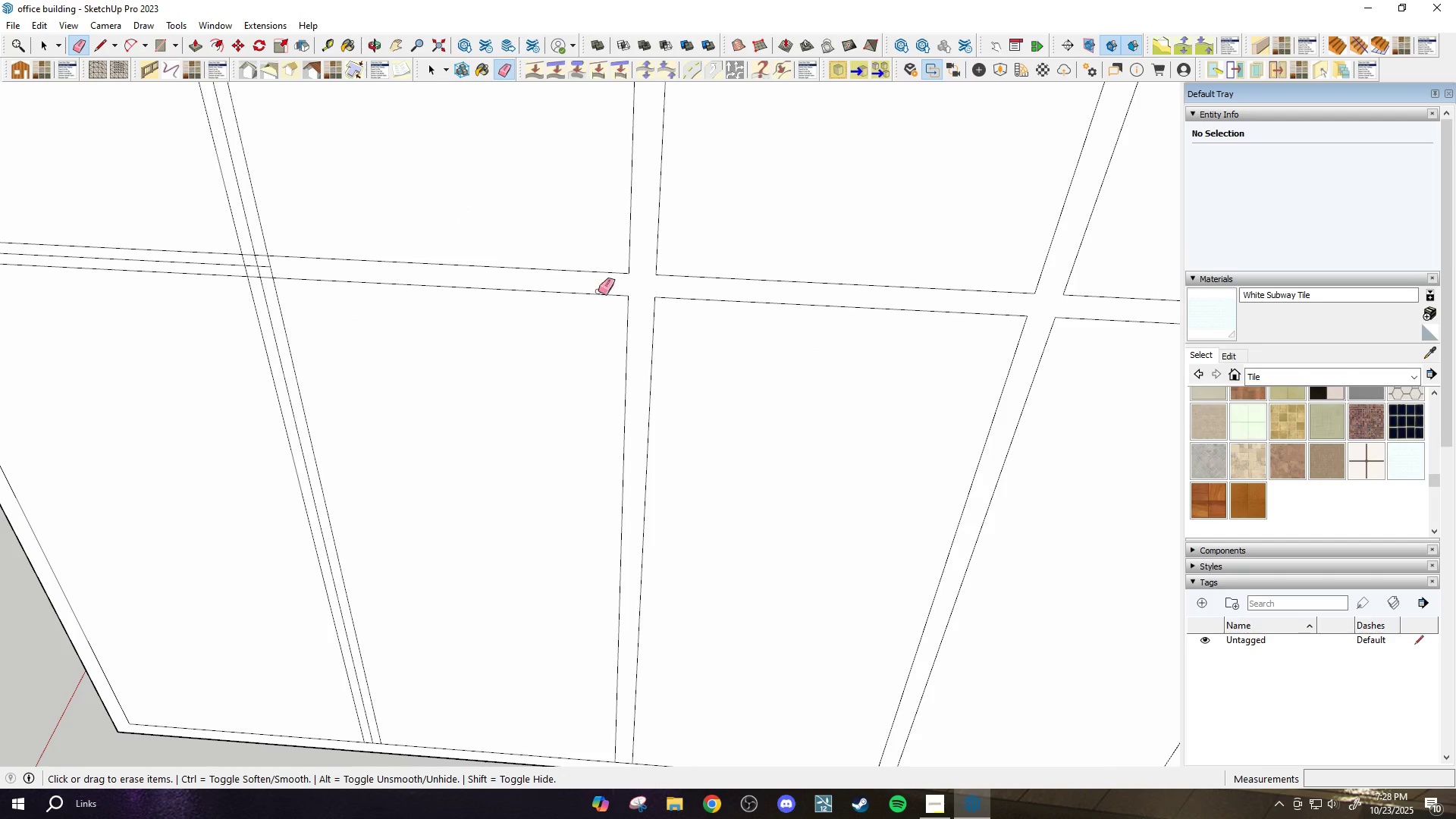 
scroll: coordinate [242, 262], scroll_direction: up, amount: 7.0
 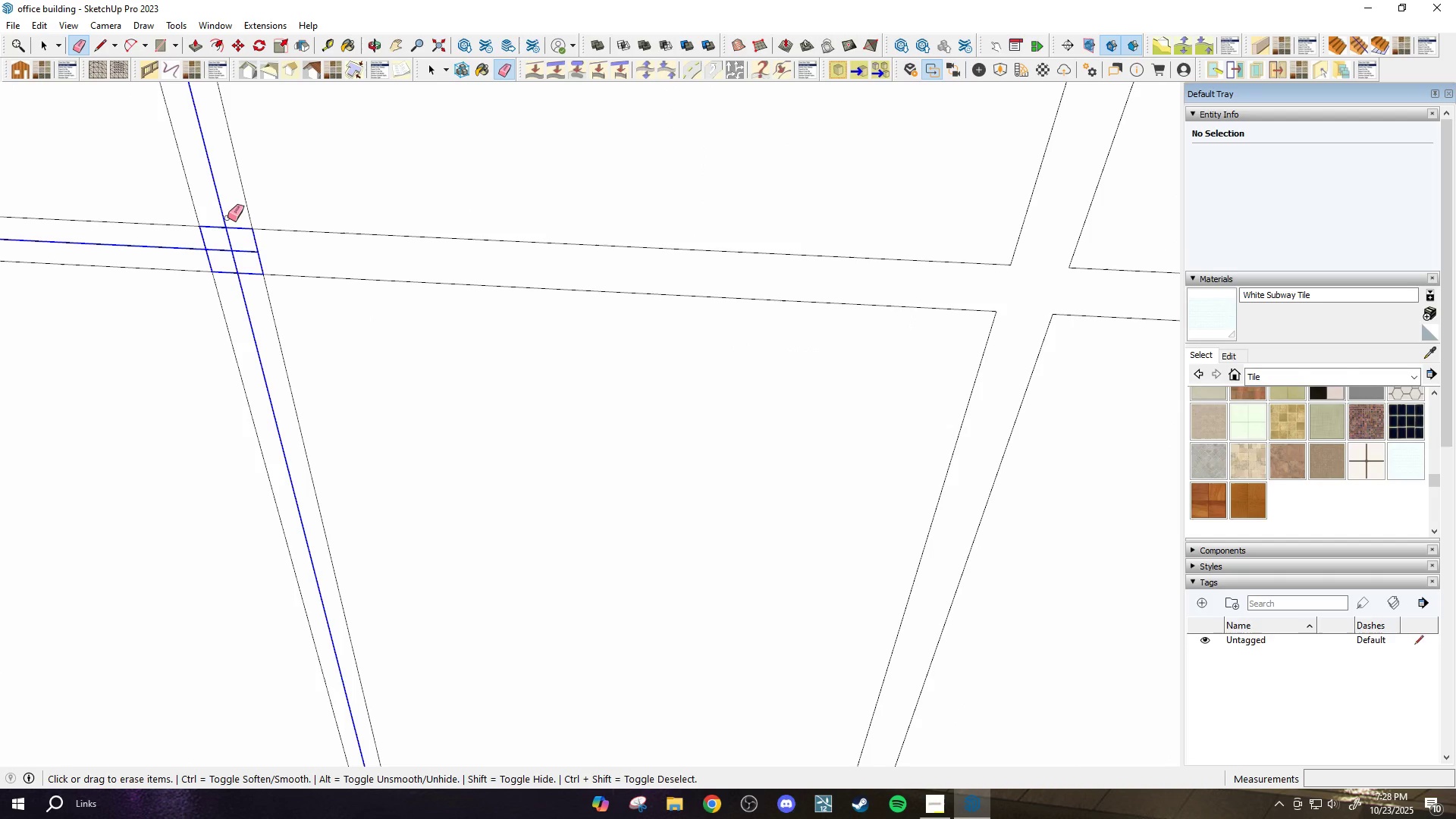 
scroll: coordinate [390, 339], scroll_direction: down, amount: 19.0
 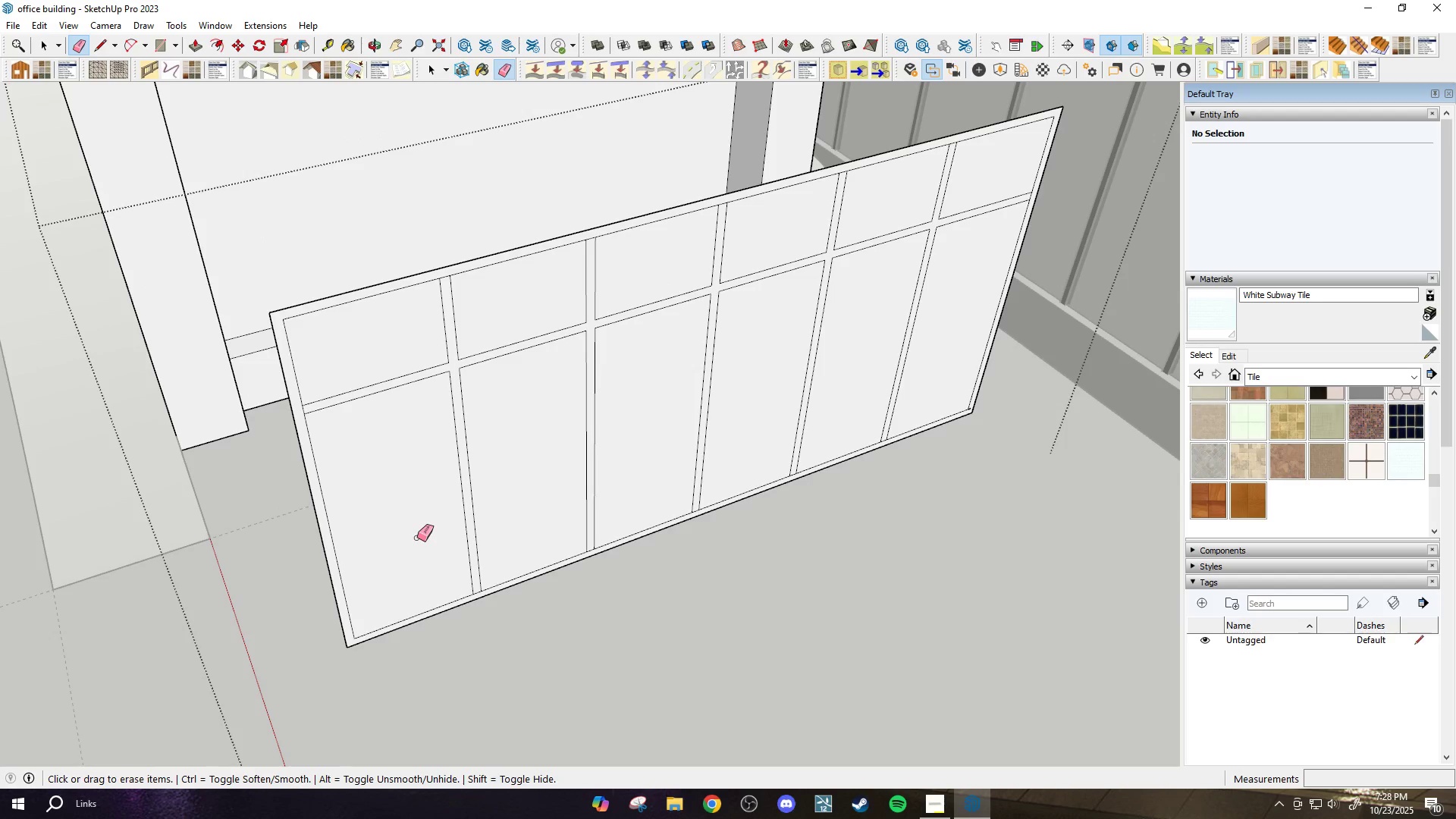 
scroll: coordinate [335, 642], scroll_direction: up, amount: 5.0
 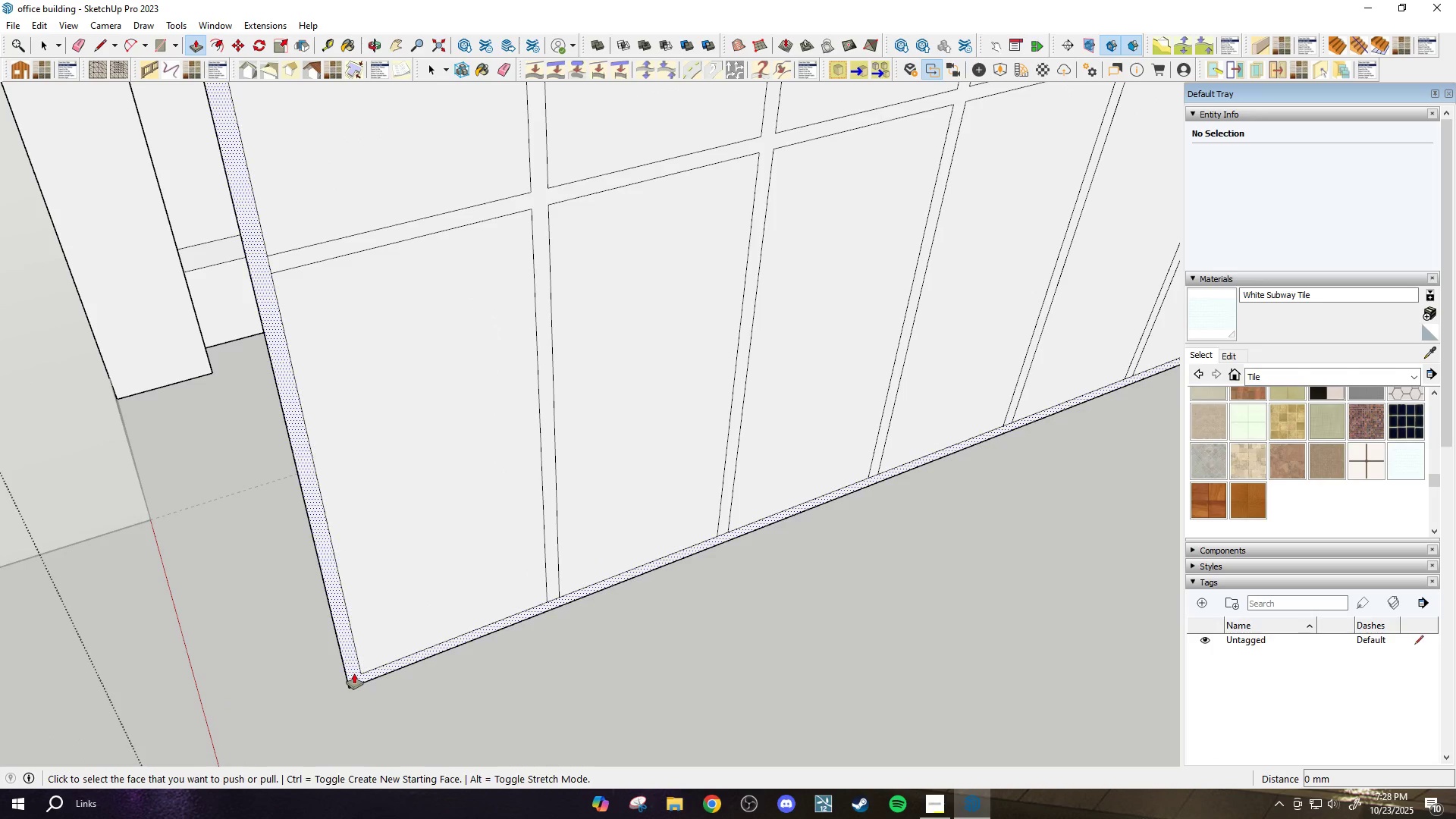 
type(p100)
 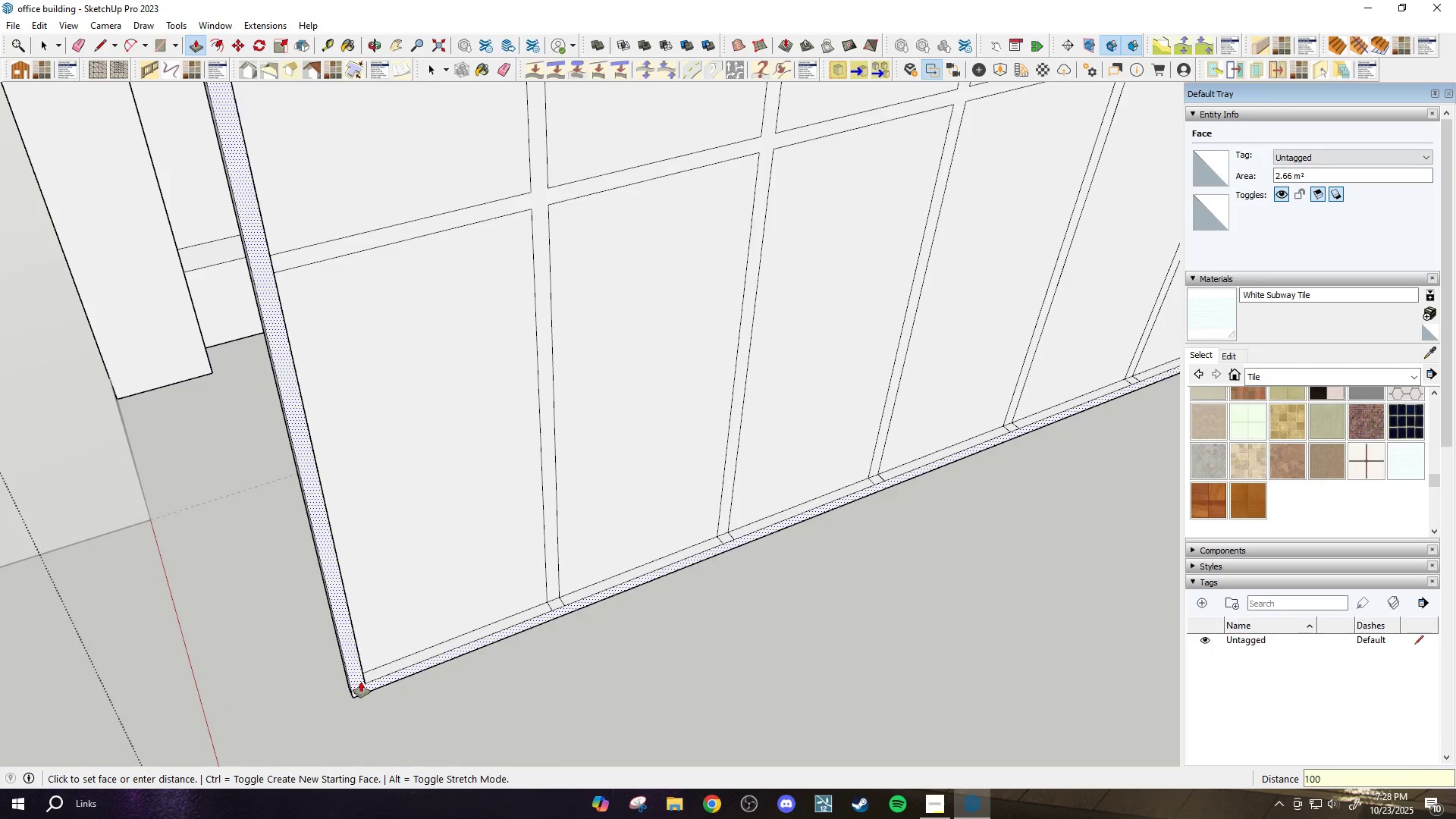 
key(Enter)
 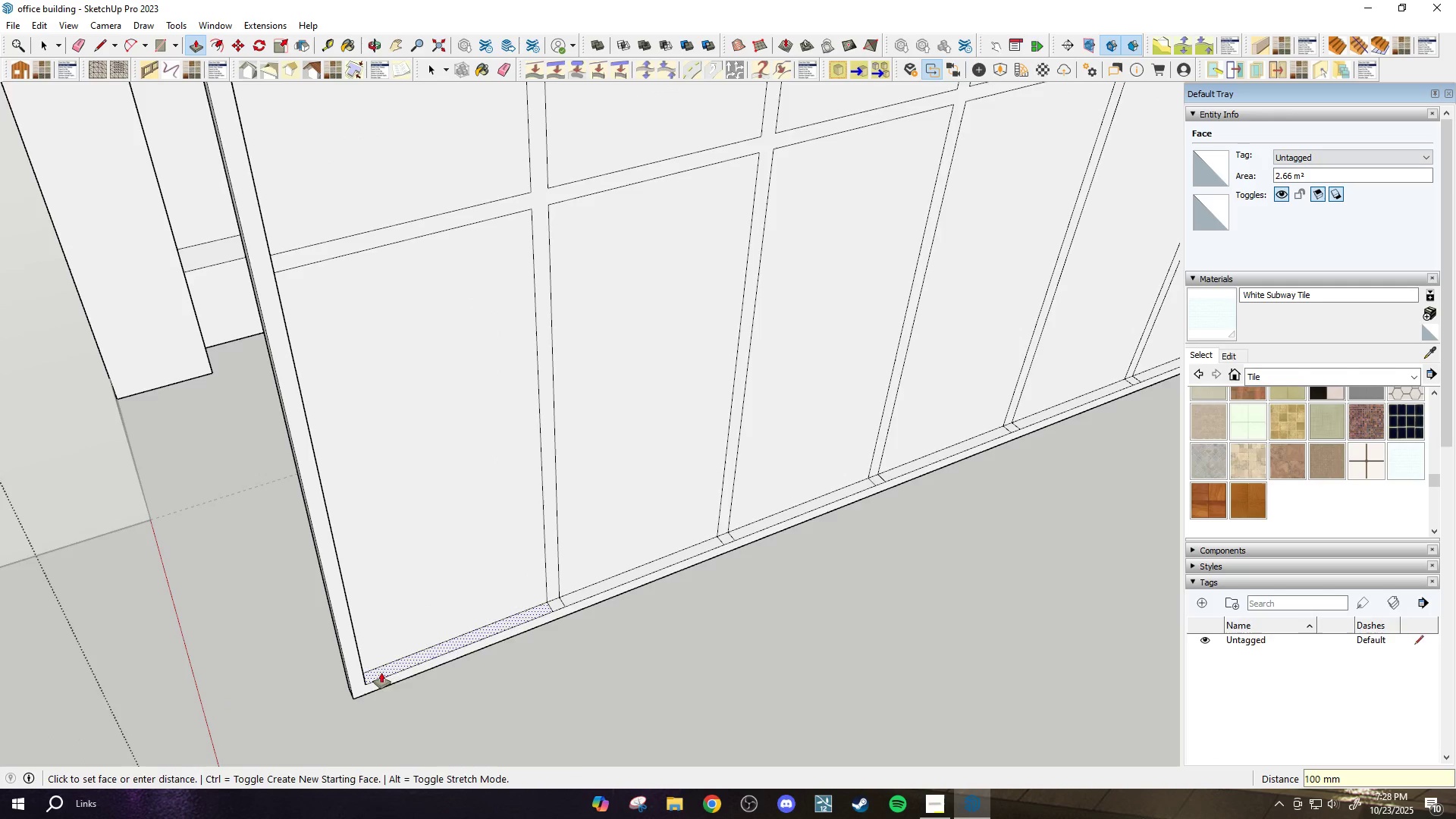 
scroll: coordinate [405, 673], scroll_direction: down, amount: 1.0
 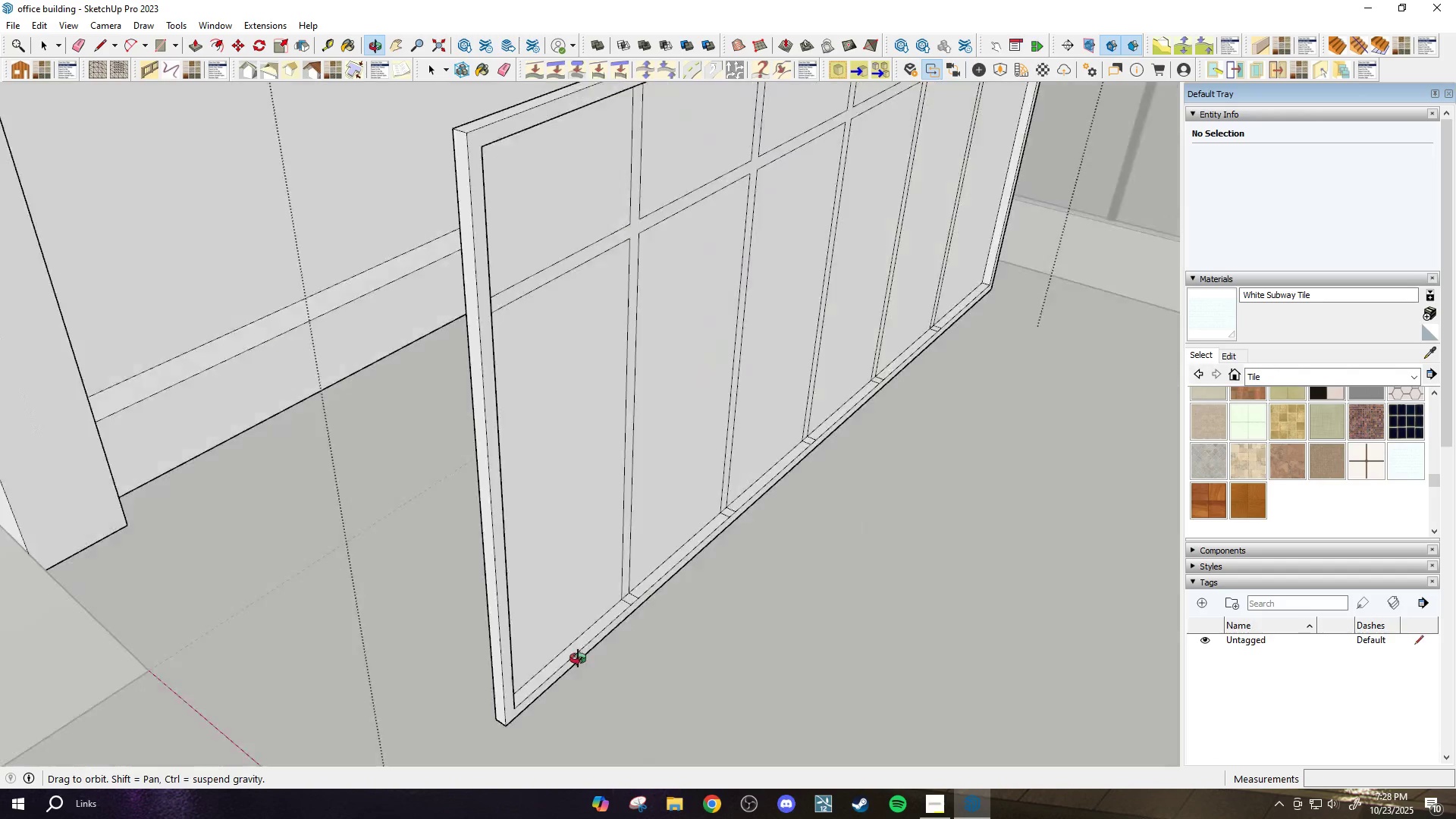 
scroll: coordinate [582, 275], scroll_direction: none, amount: 0.0
 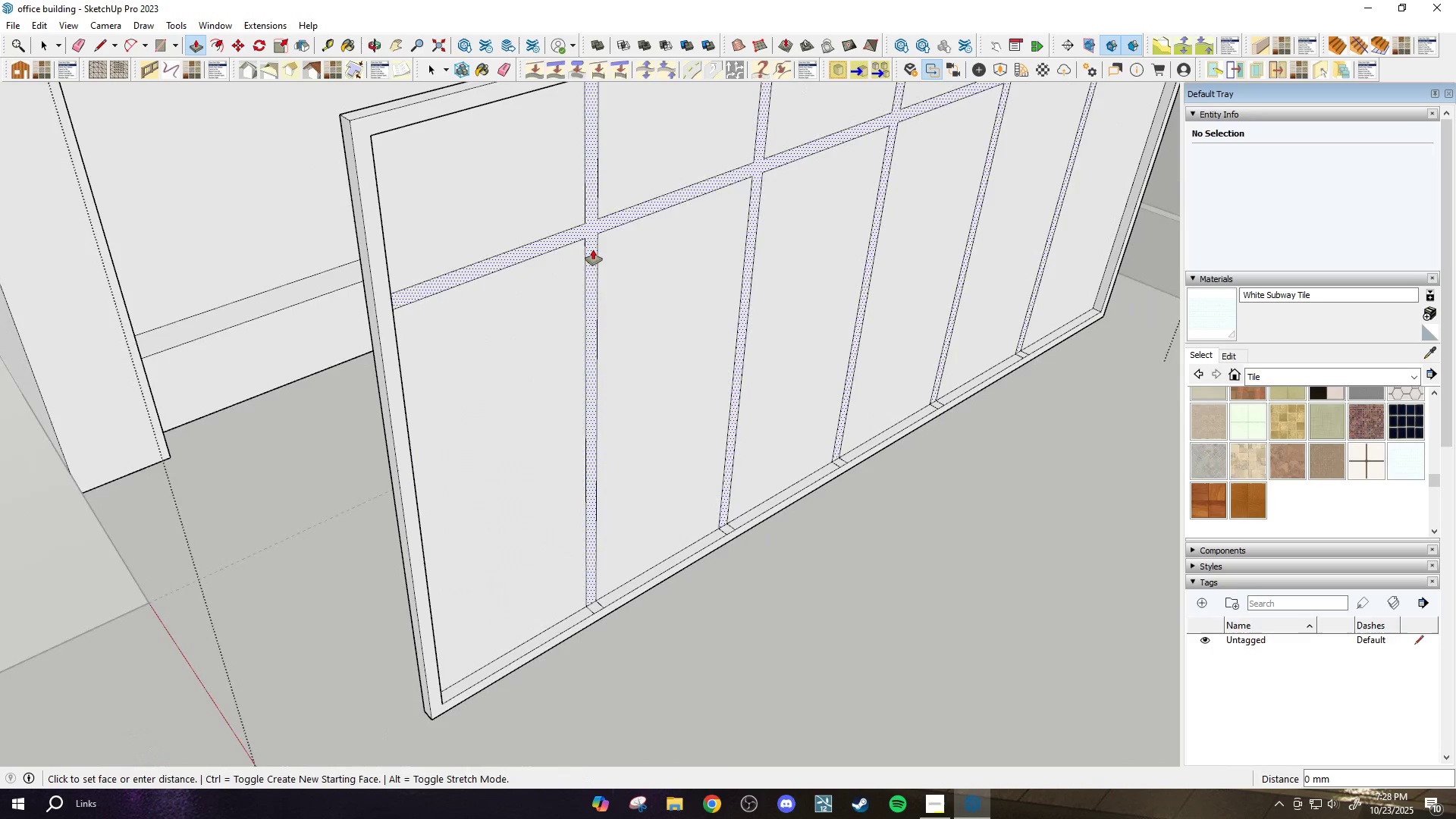 
double_click([593, 249])
 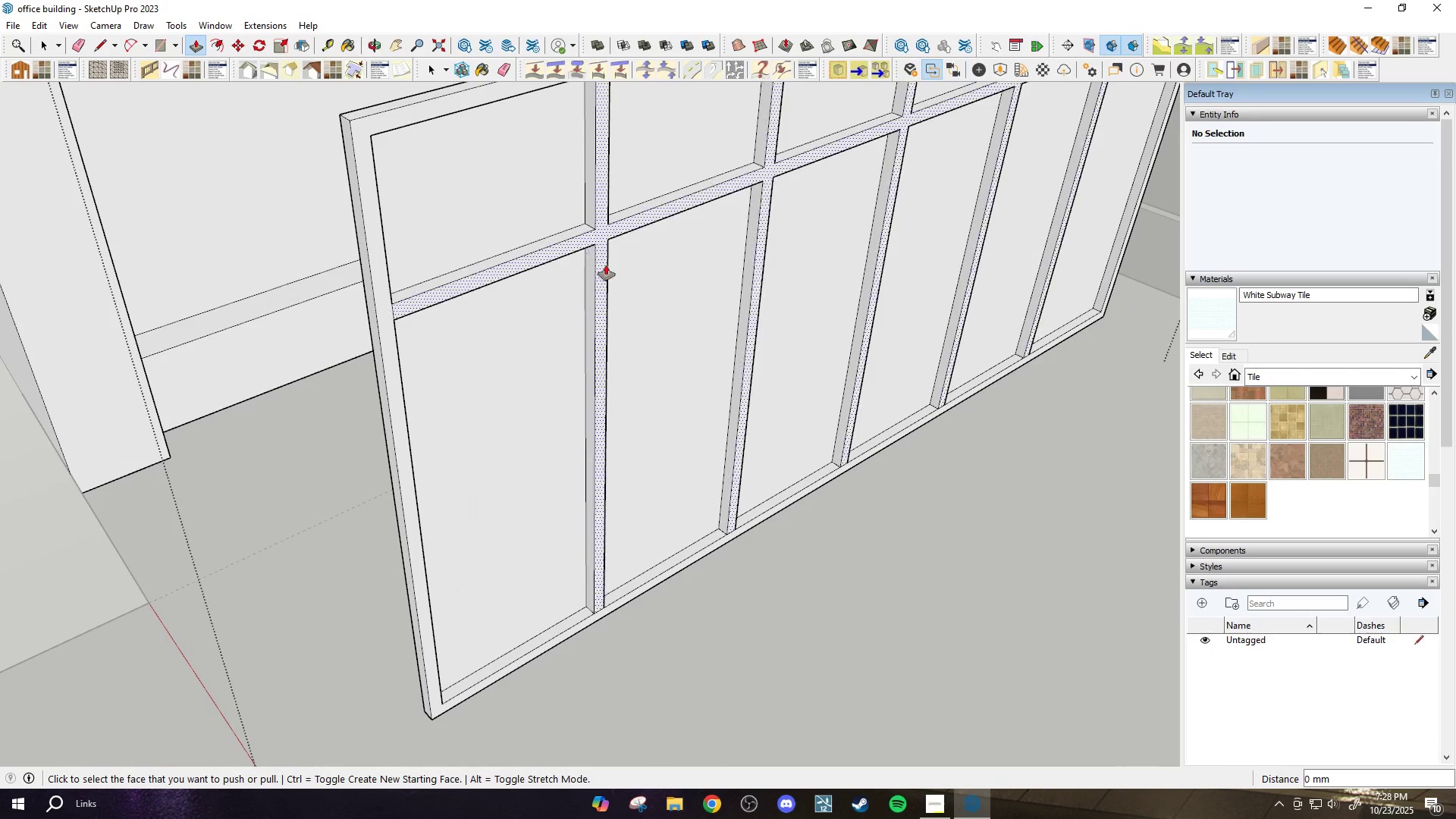 
scroll: coordinate [621, 297], scroll_direction: down, amount: 4.0
 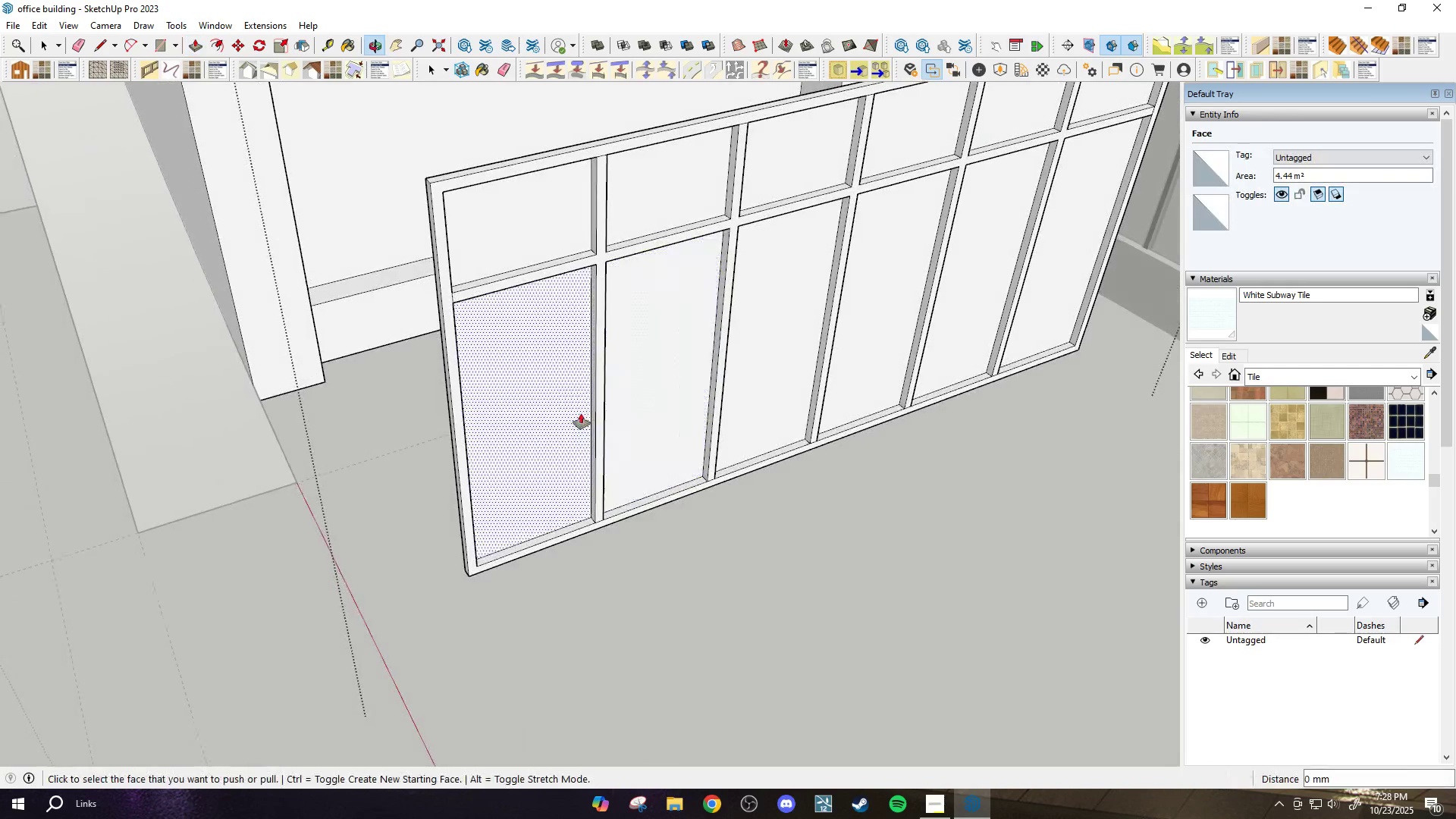 
key(Space)
 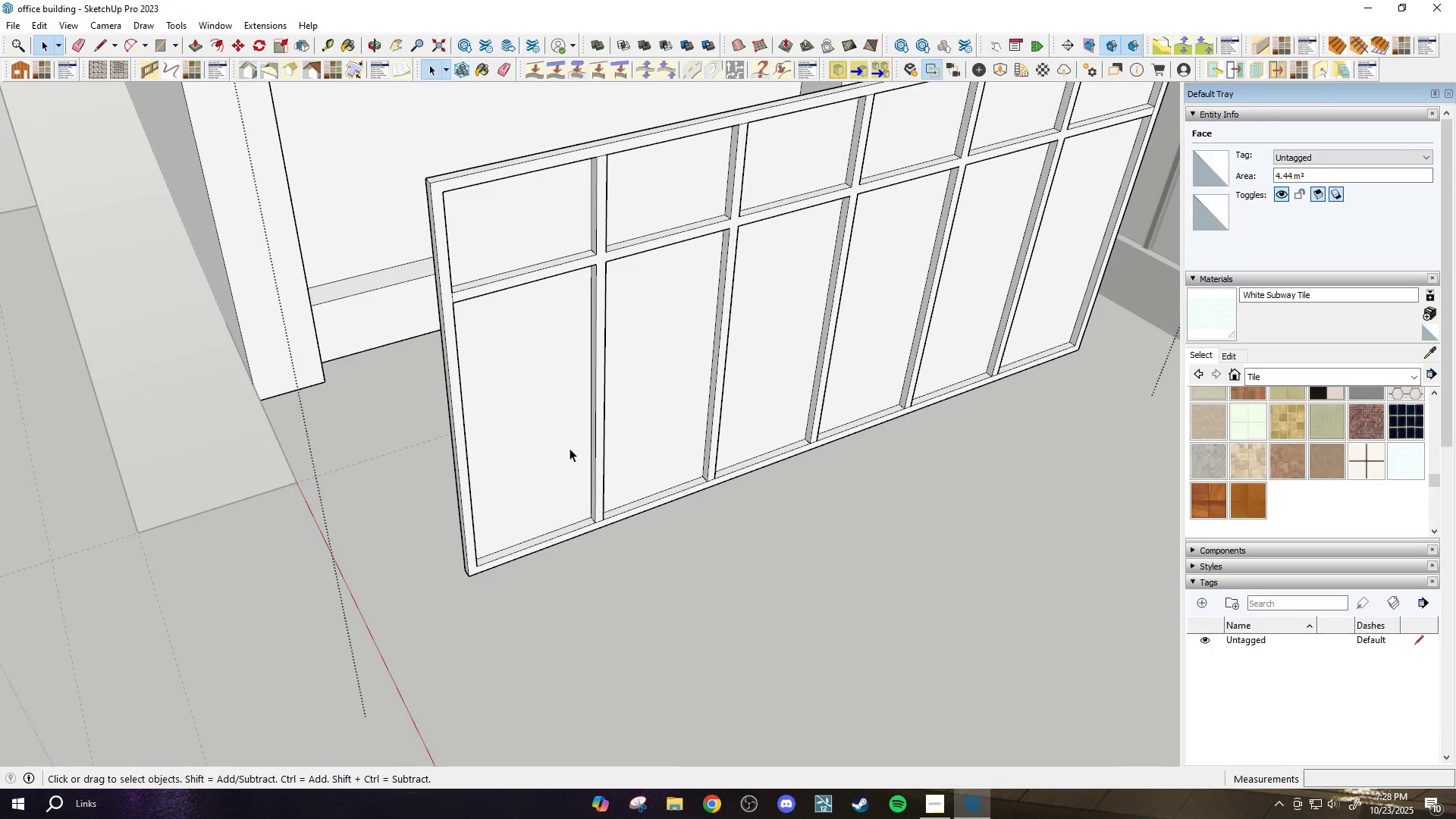 
left_click([570, 448])
 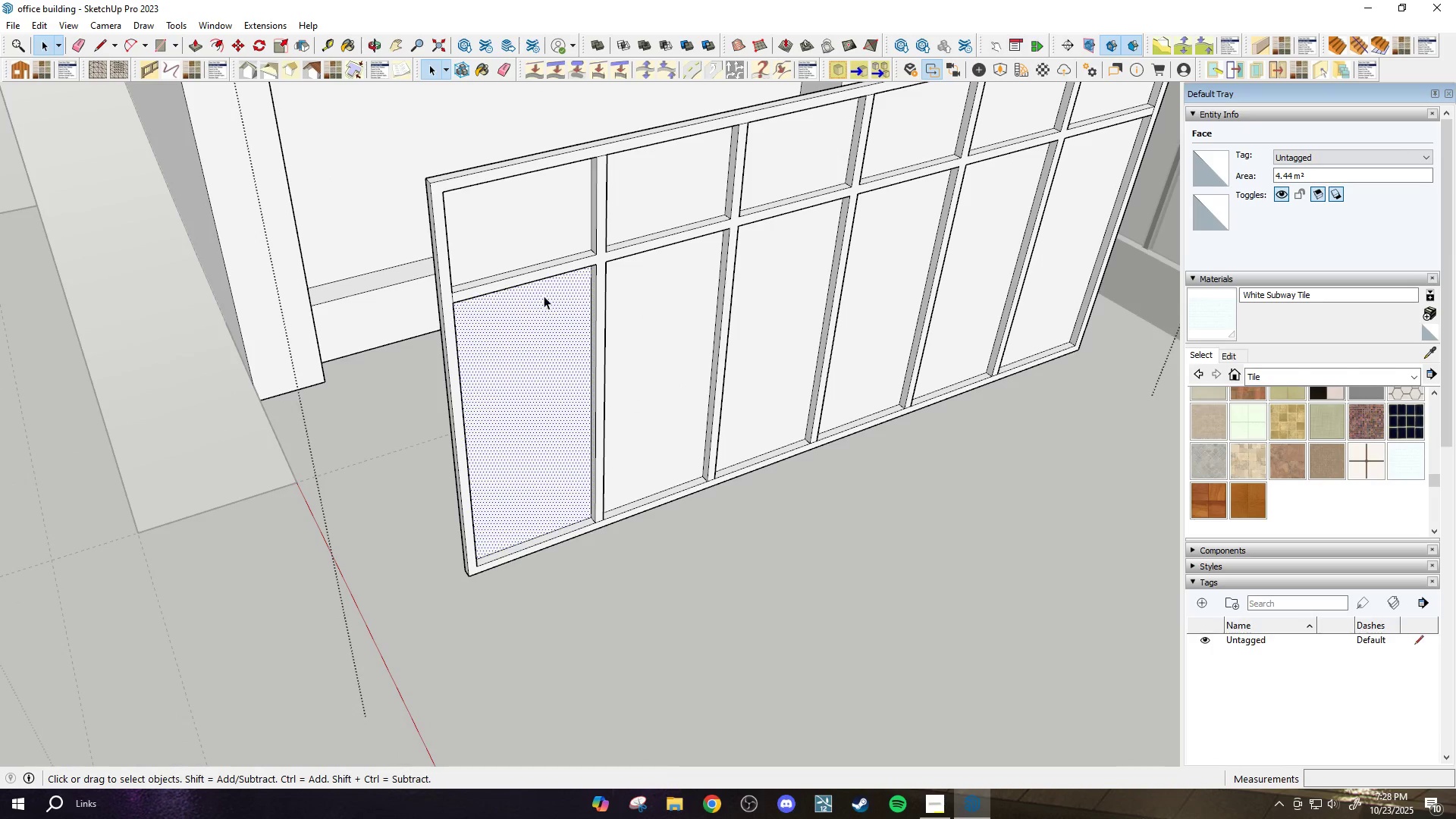 
hold_key(key=ControlLeft, duration=0.37)
 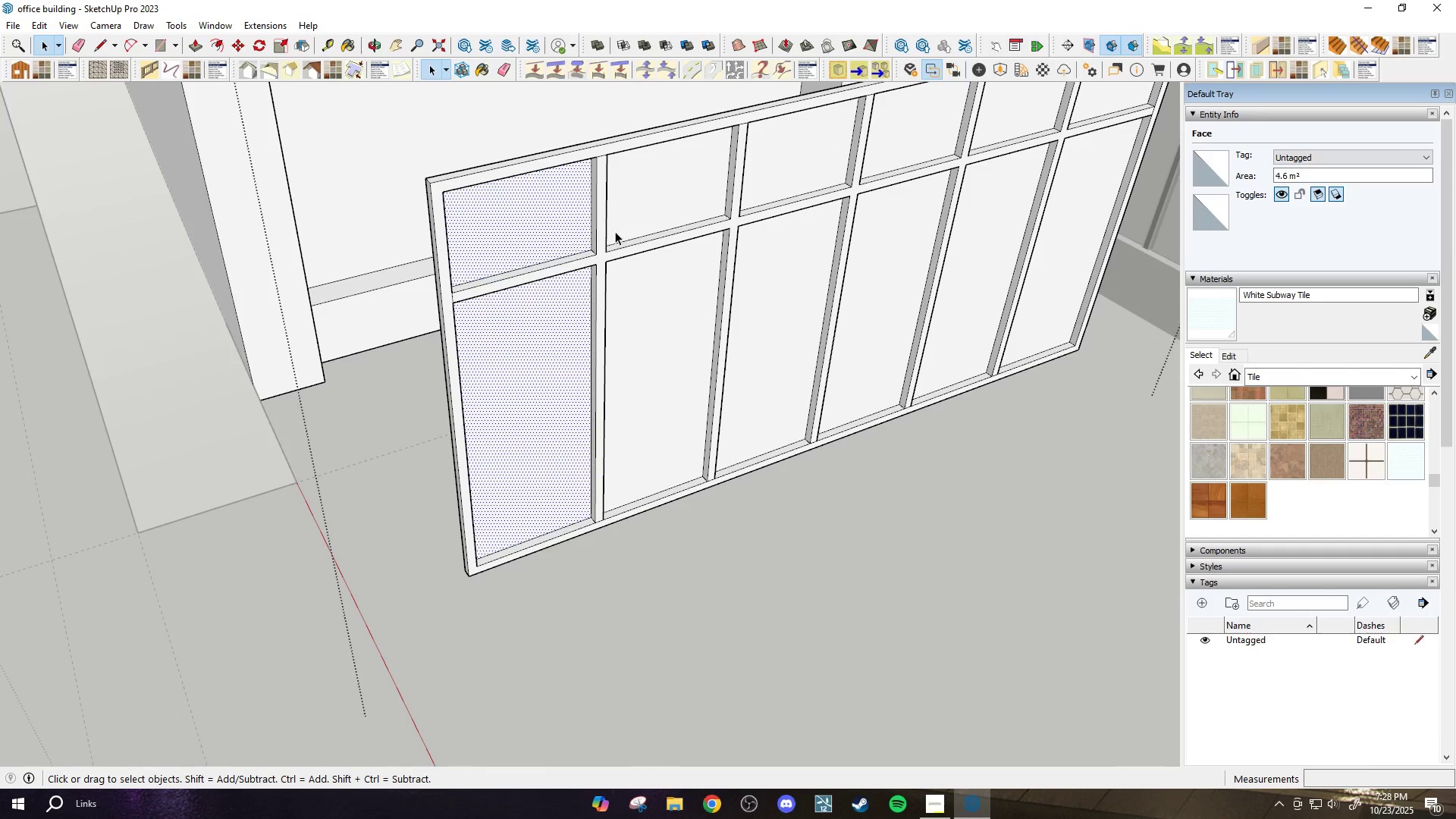 
key(Control+ControlLeft)
 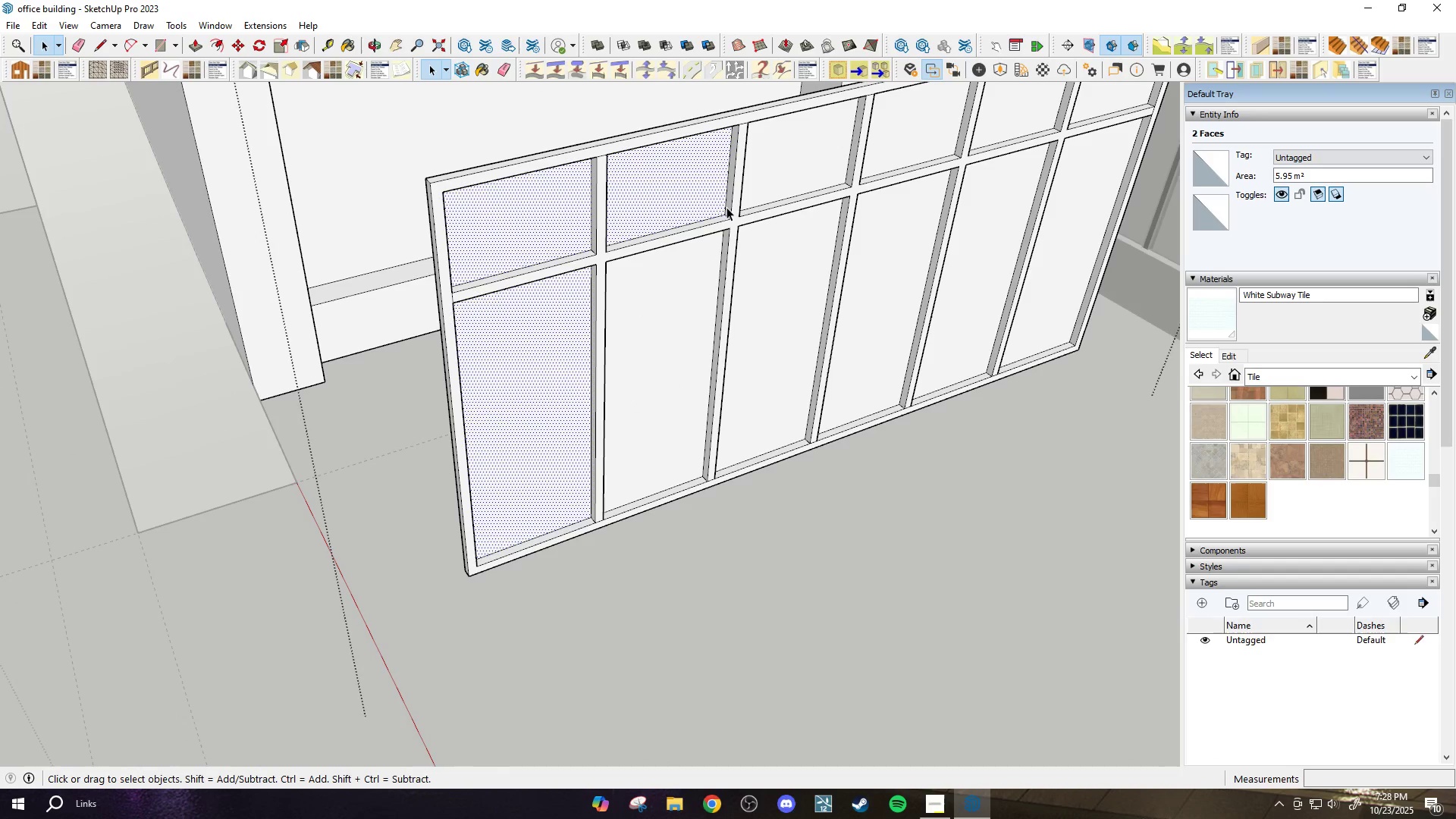 
hold_key(key=ControlLeft, duration=0.32)
double_click([655, 284])
 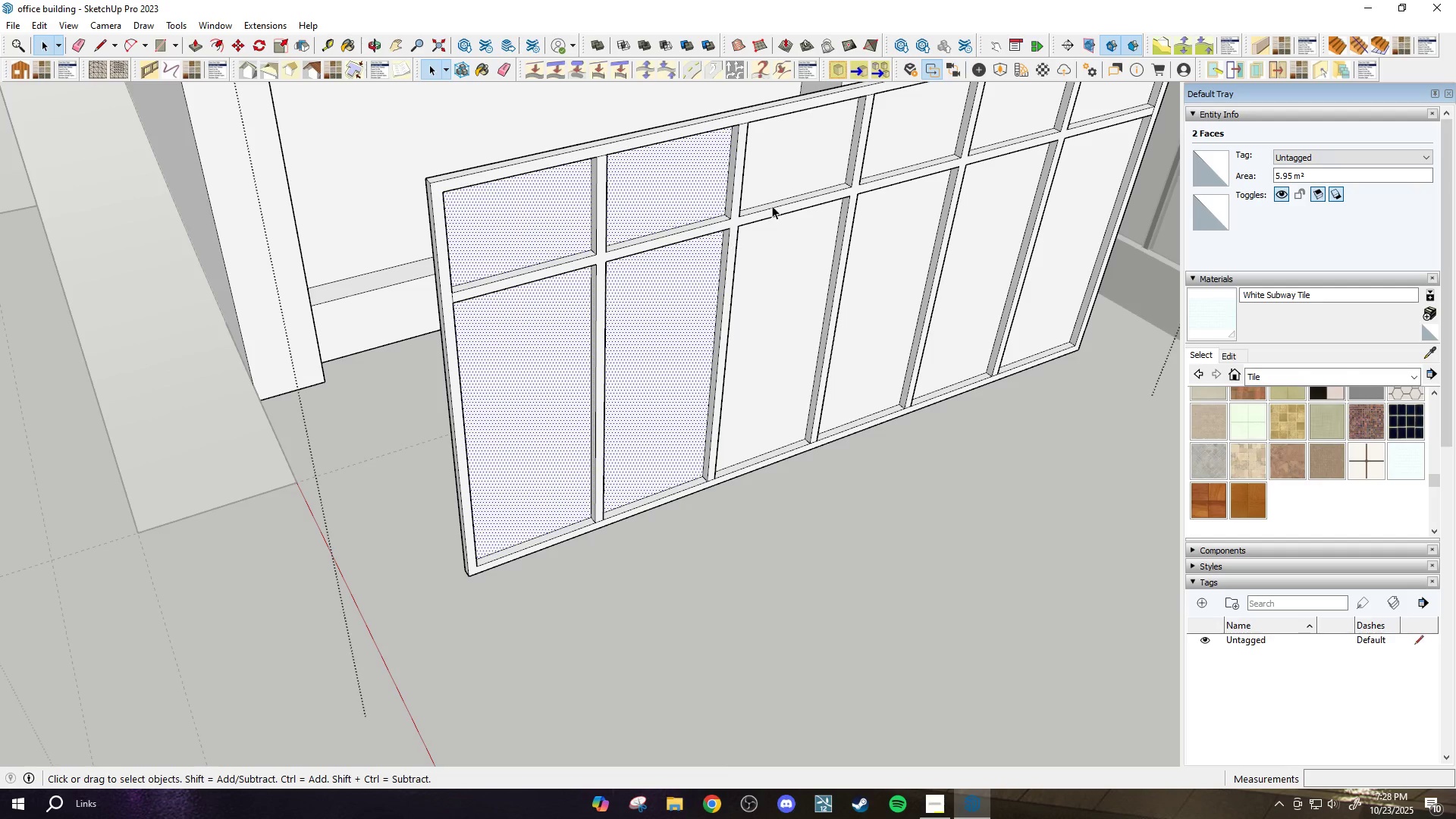 
key(Control+ControlLeft)
 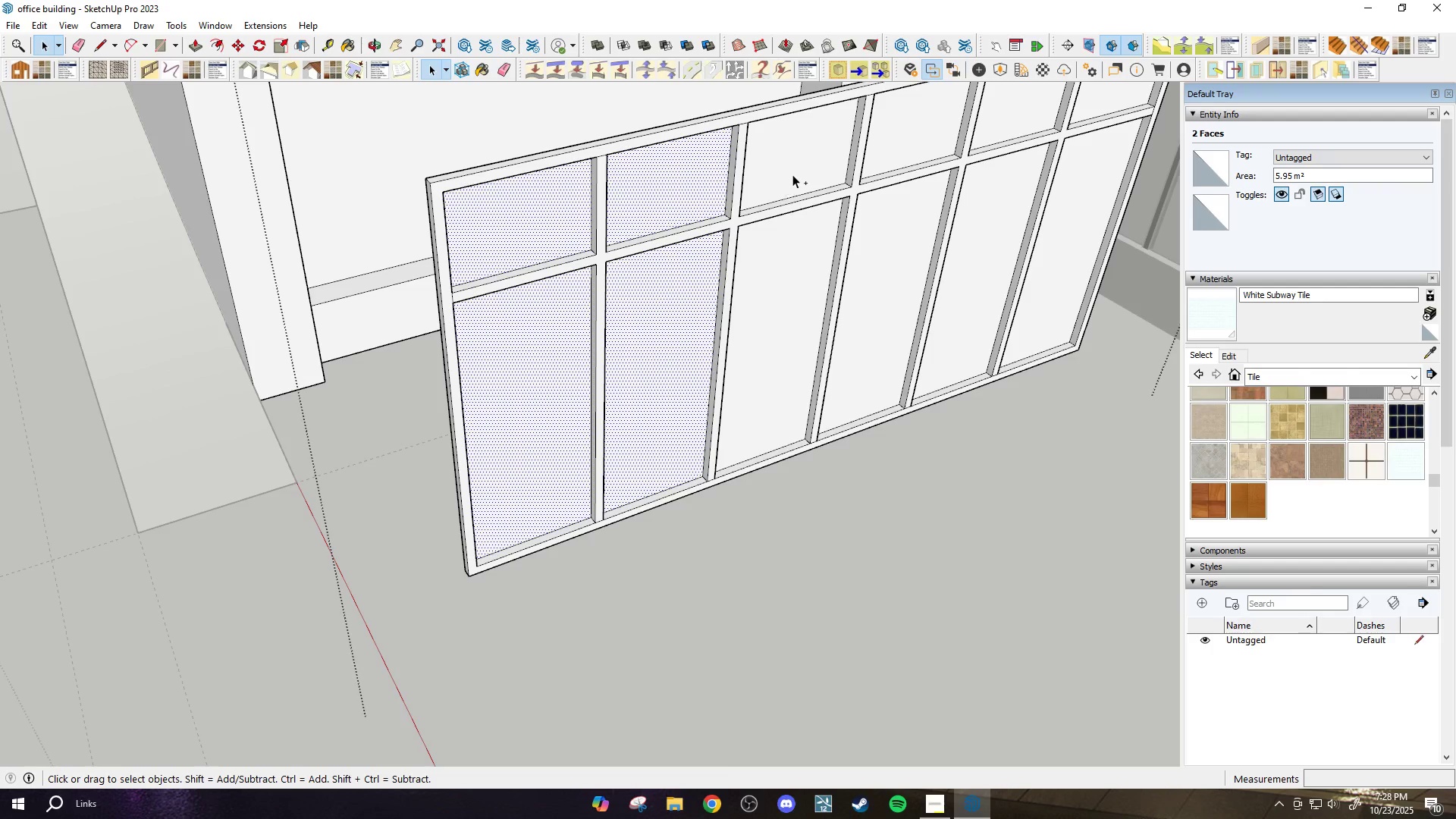 
triple_click([792, 174])
 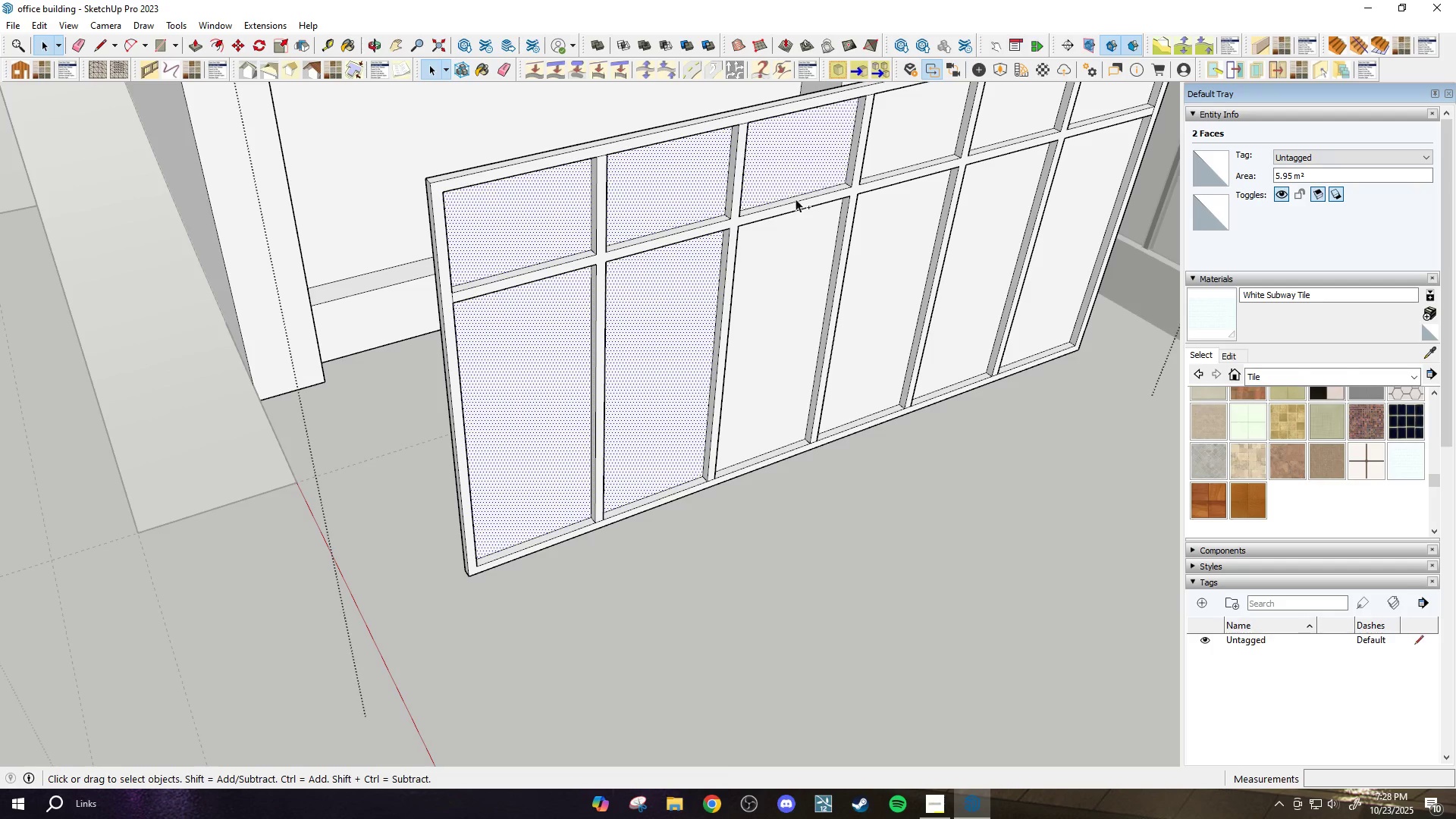 
key(Control+ControlLeft)
 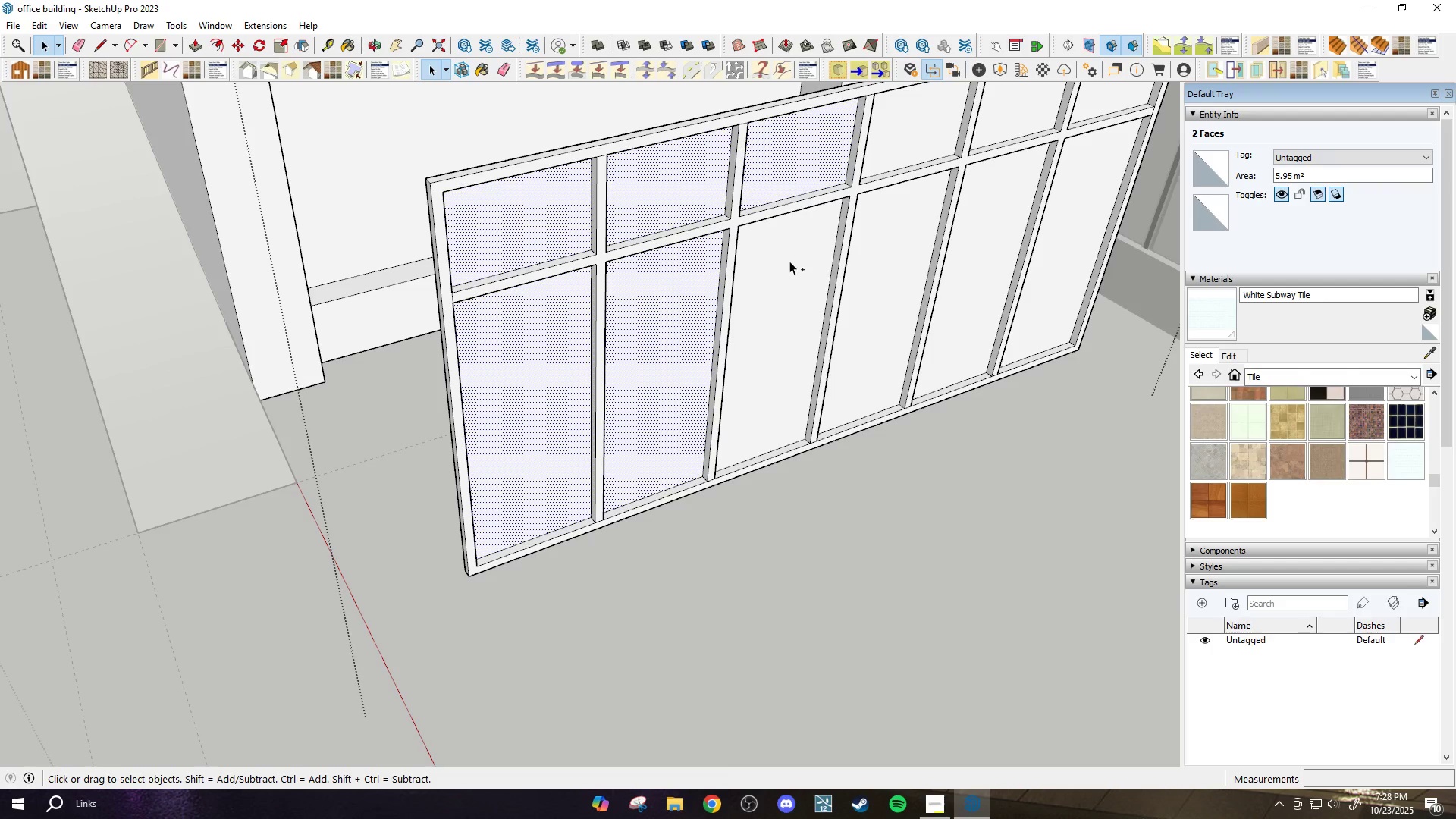 
triple_click([789, 261])
 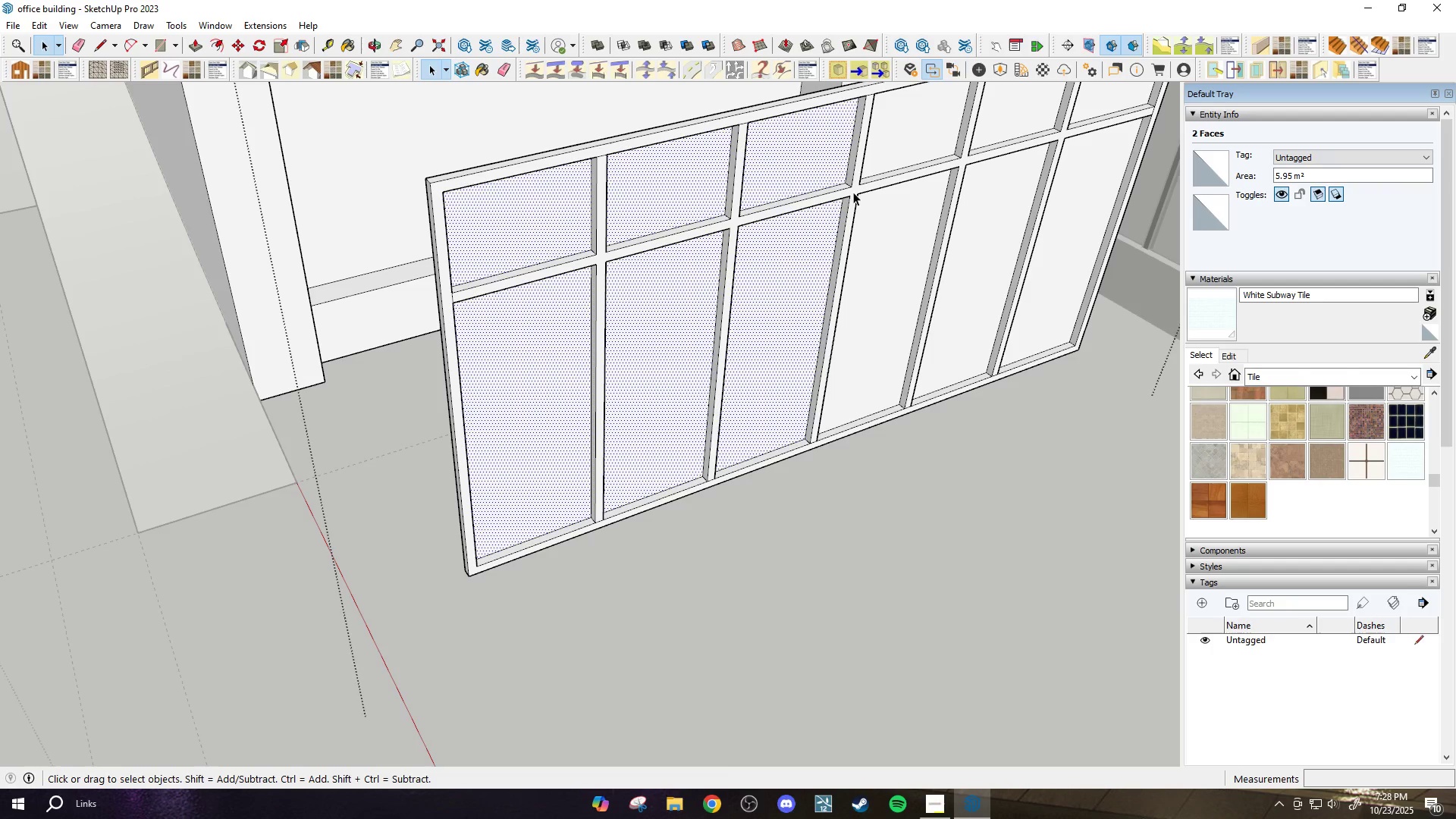 
hold_key(key=ControlLeft, duration=0.39)
left_click([892, 143])
 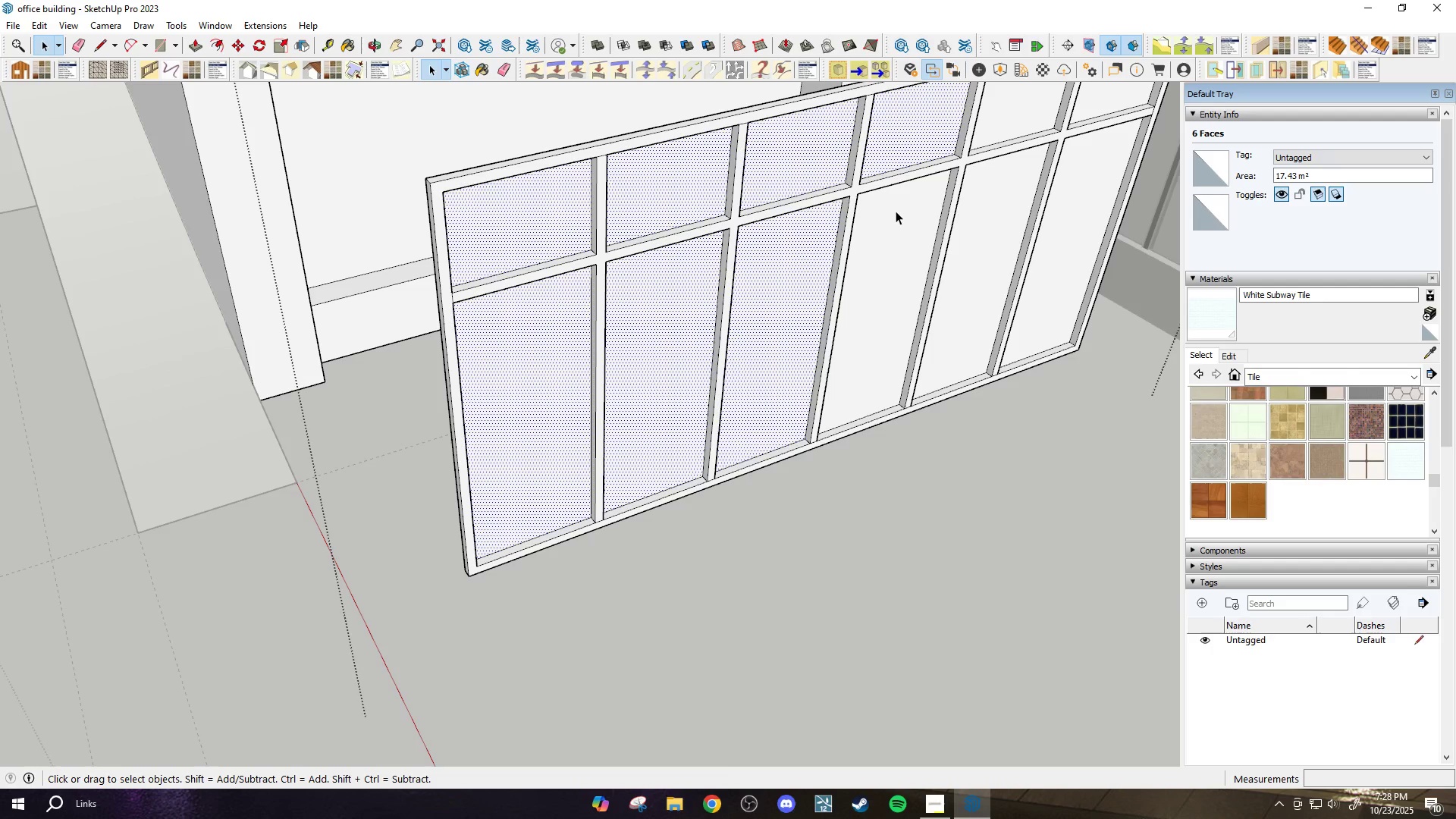 
key(Control+ControlLeft)
 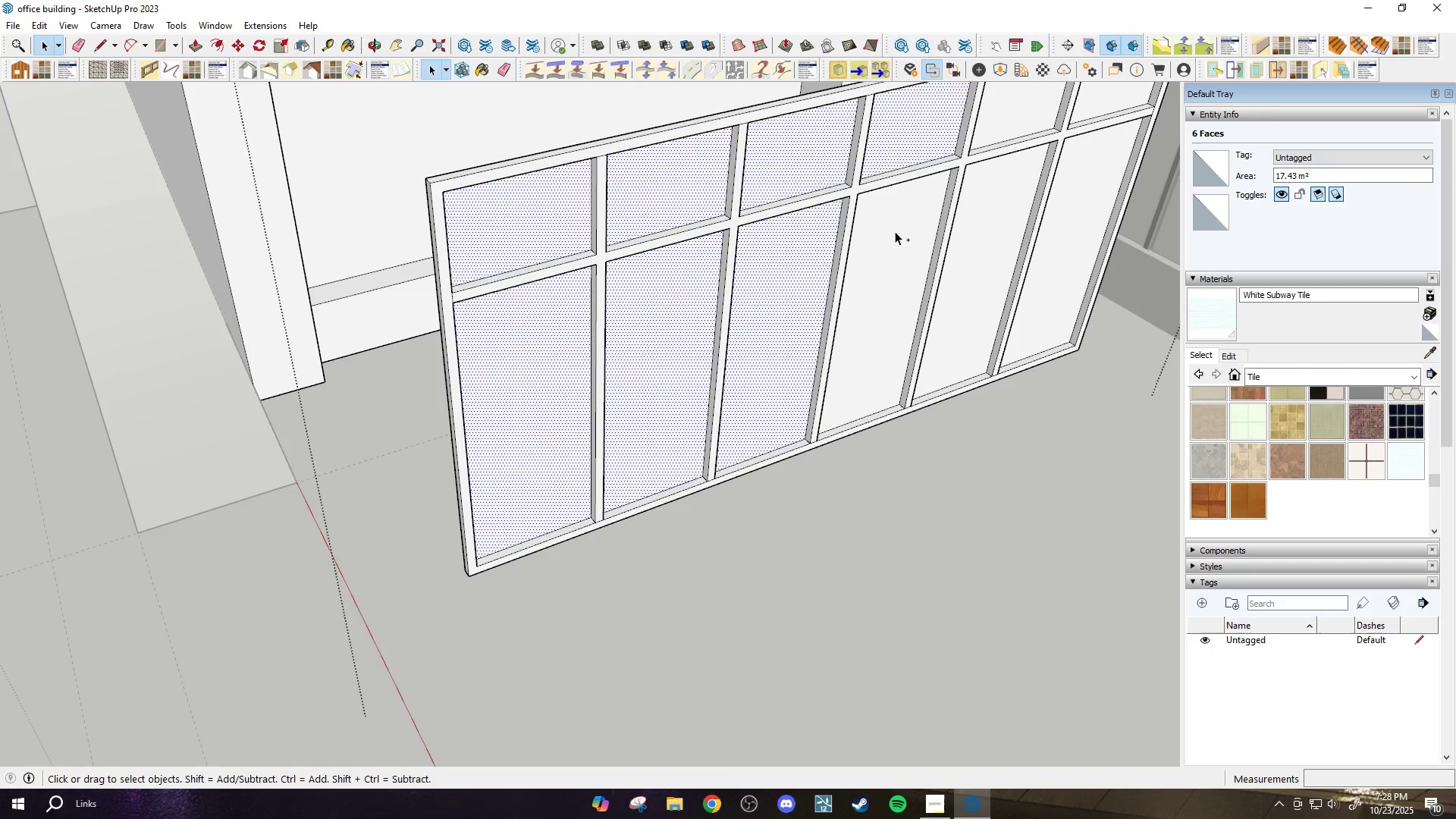 
left_click([895, 231])
 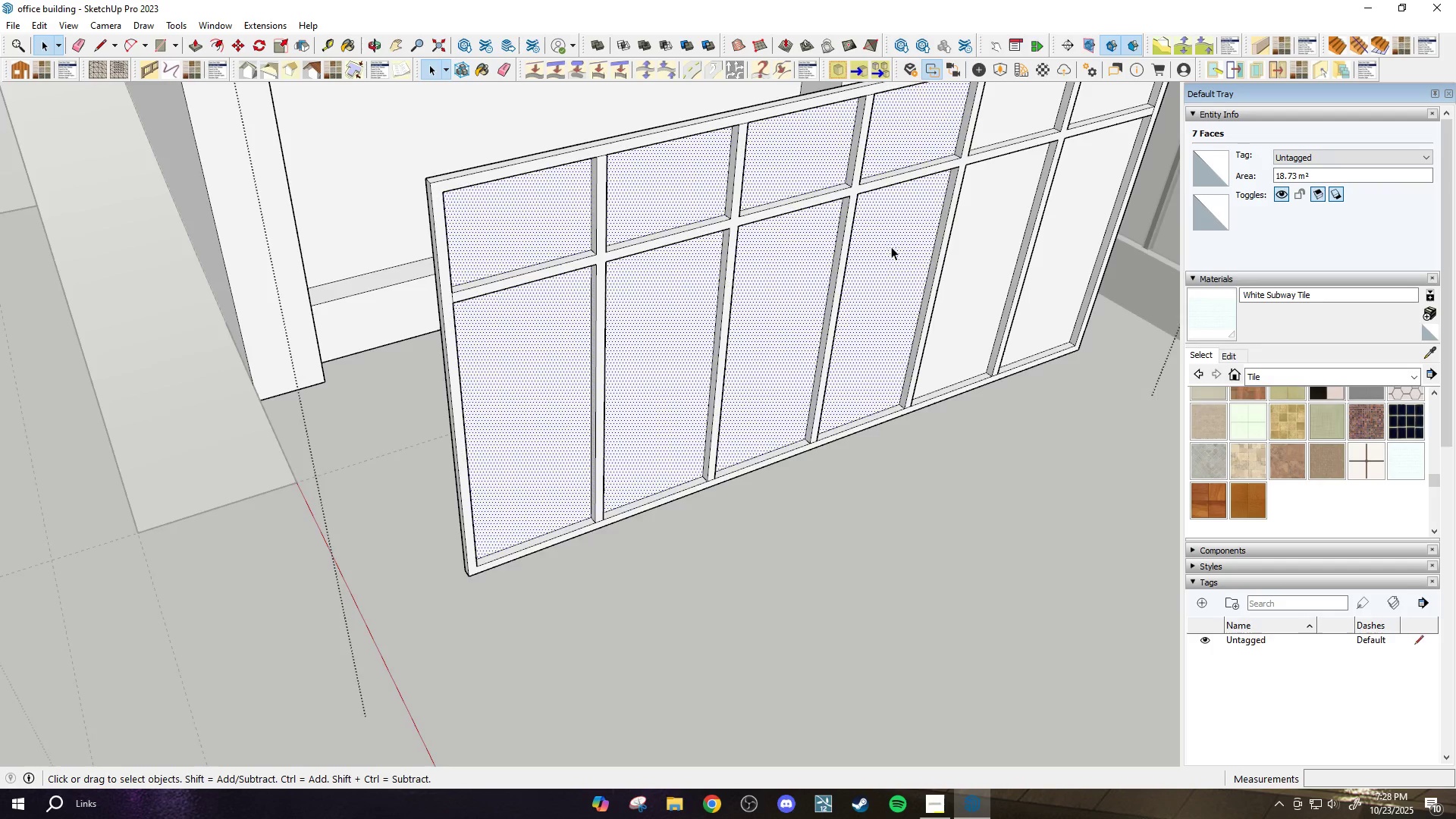 
scroll: coordinate [983, 190], scroll_direction: down, amount: 1.0
 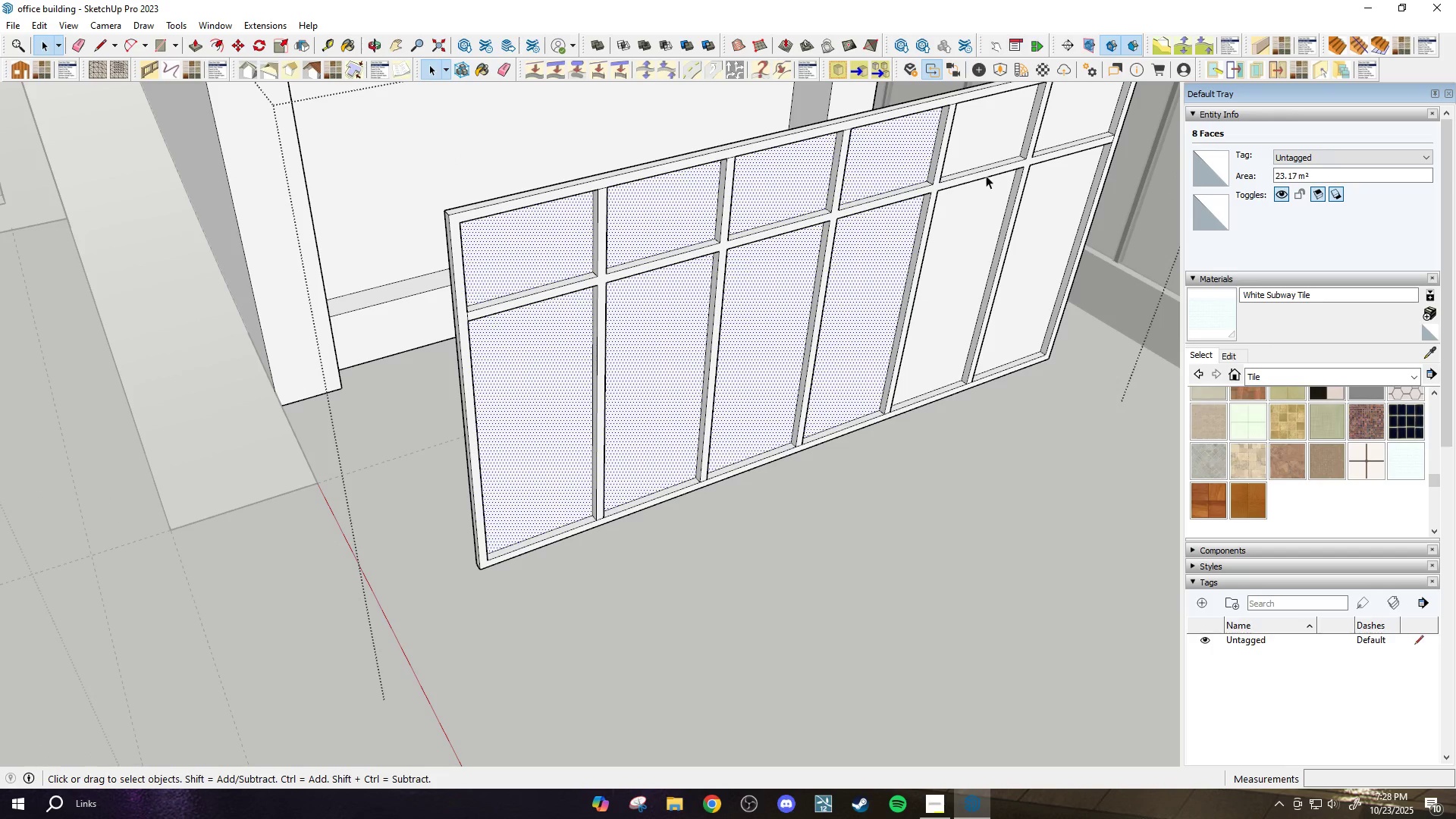 
hold_key(key=ControlLeft, duration=0.3)
left_click([979, 152])
 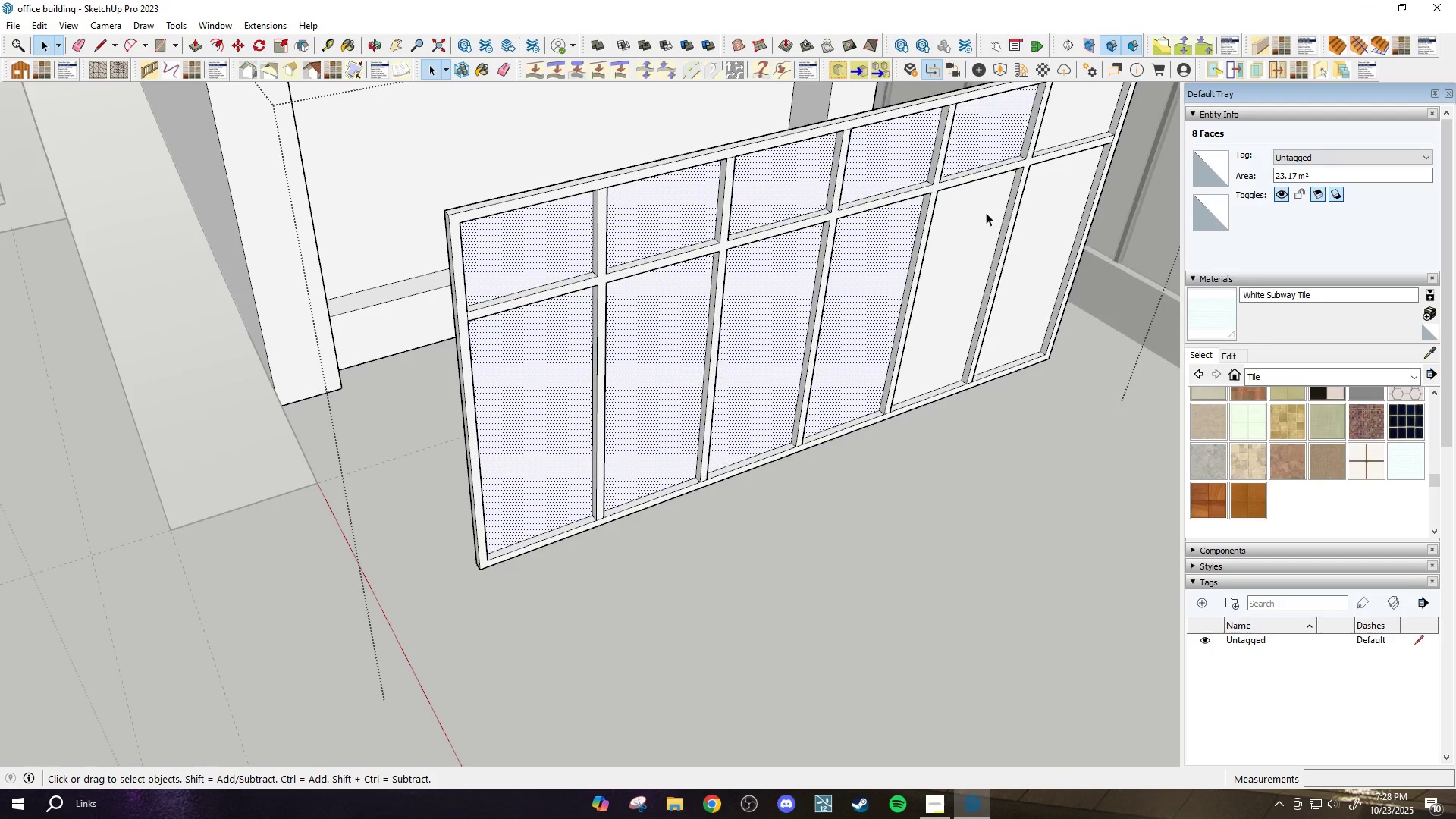 
key(Control+ControlLeft)
 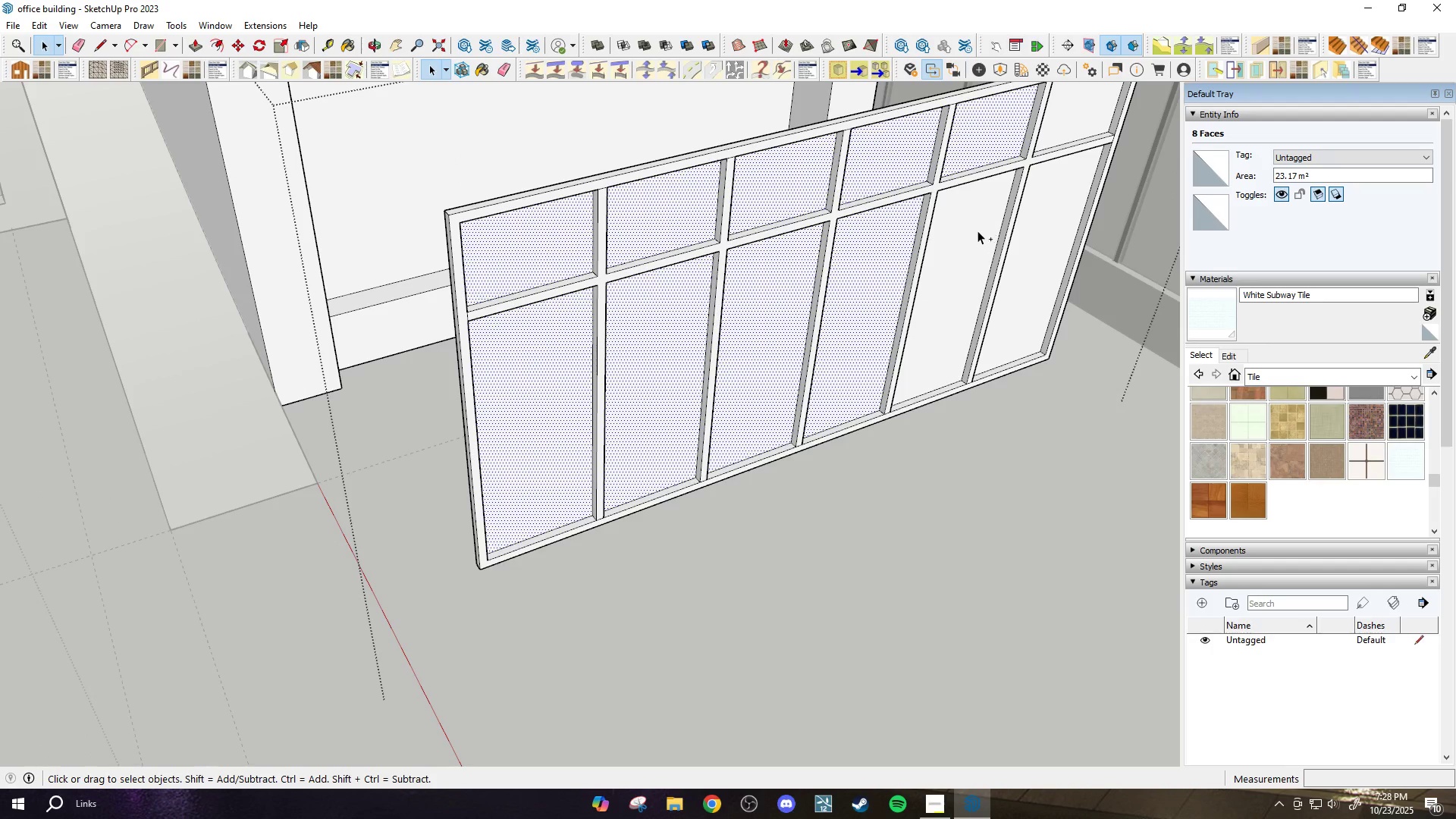 
double_click([977, 231])
 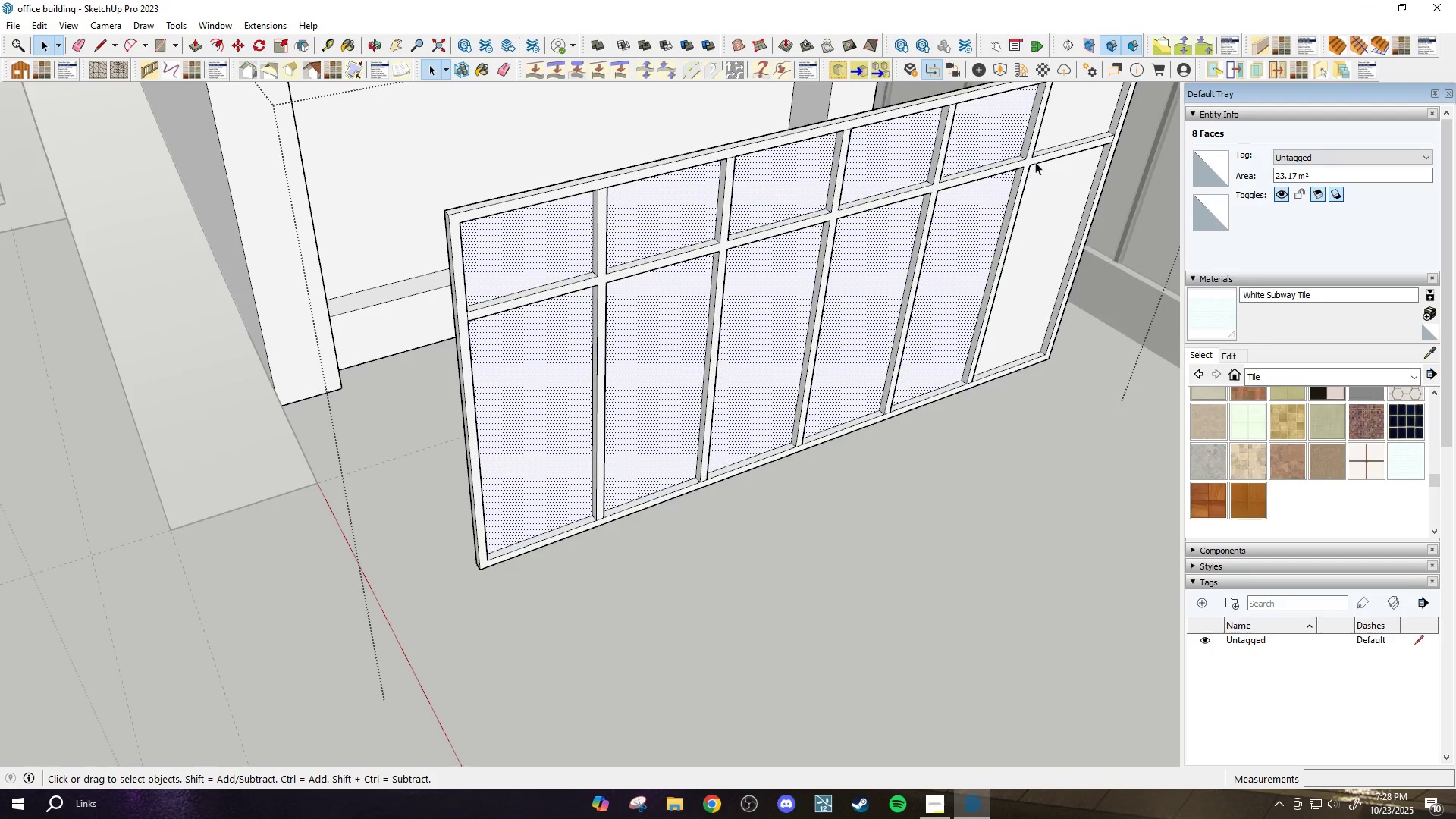 
hold_key(key=ControlLeft, duration=0.35)
left_click([1056, 133])
 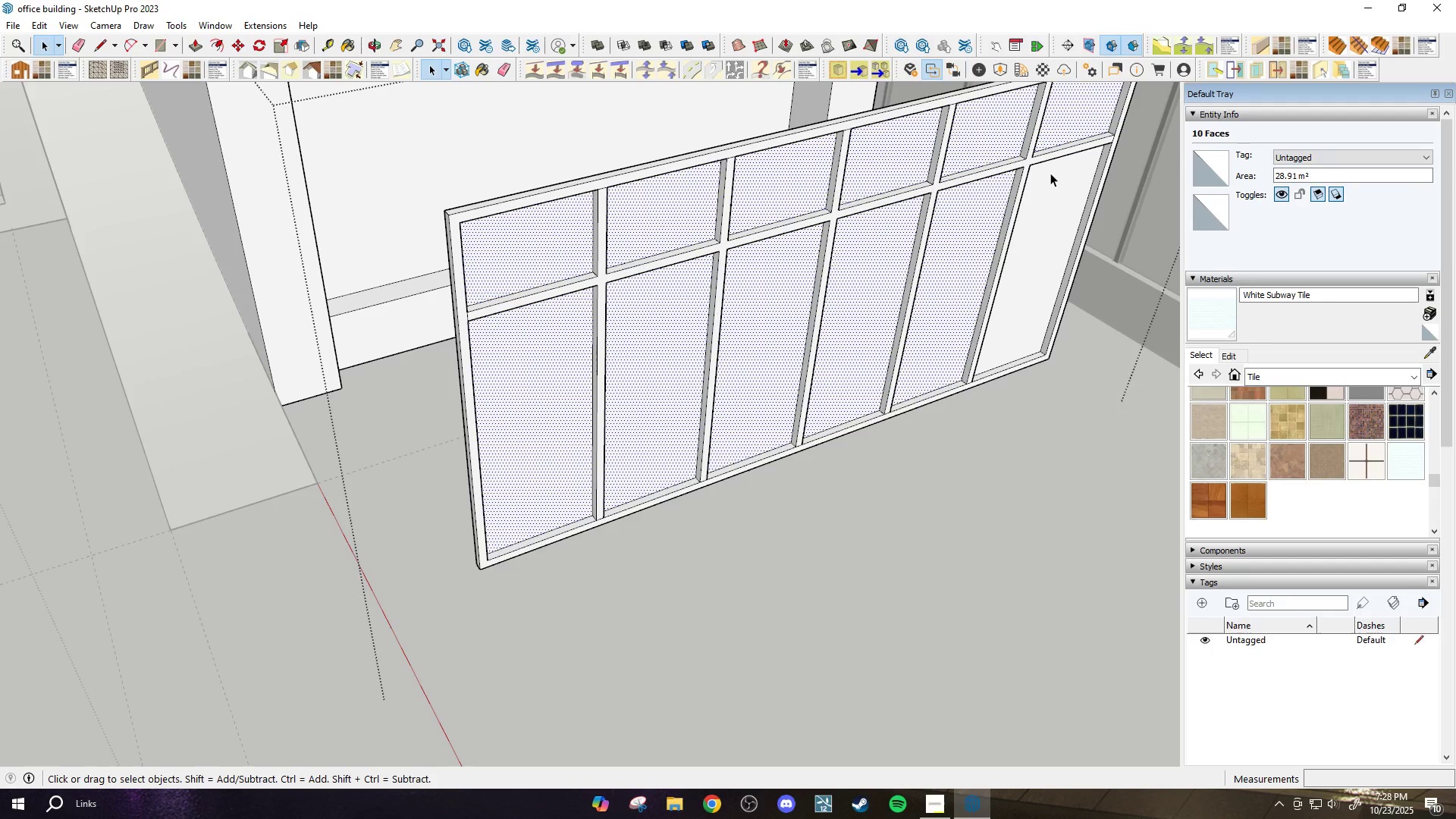 
key(Control+ControlLeft)
 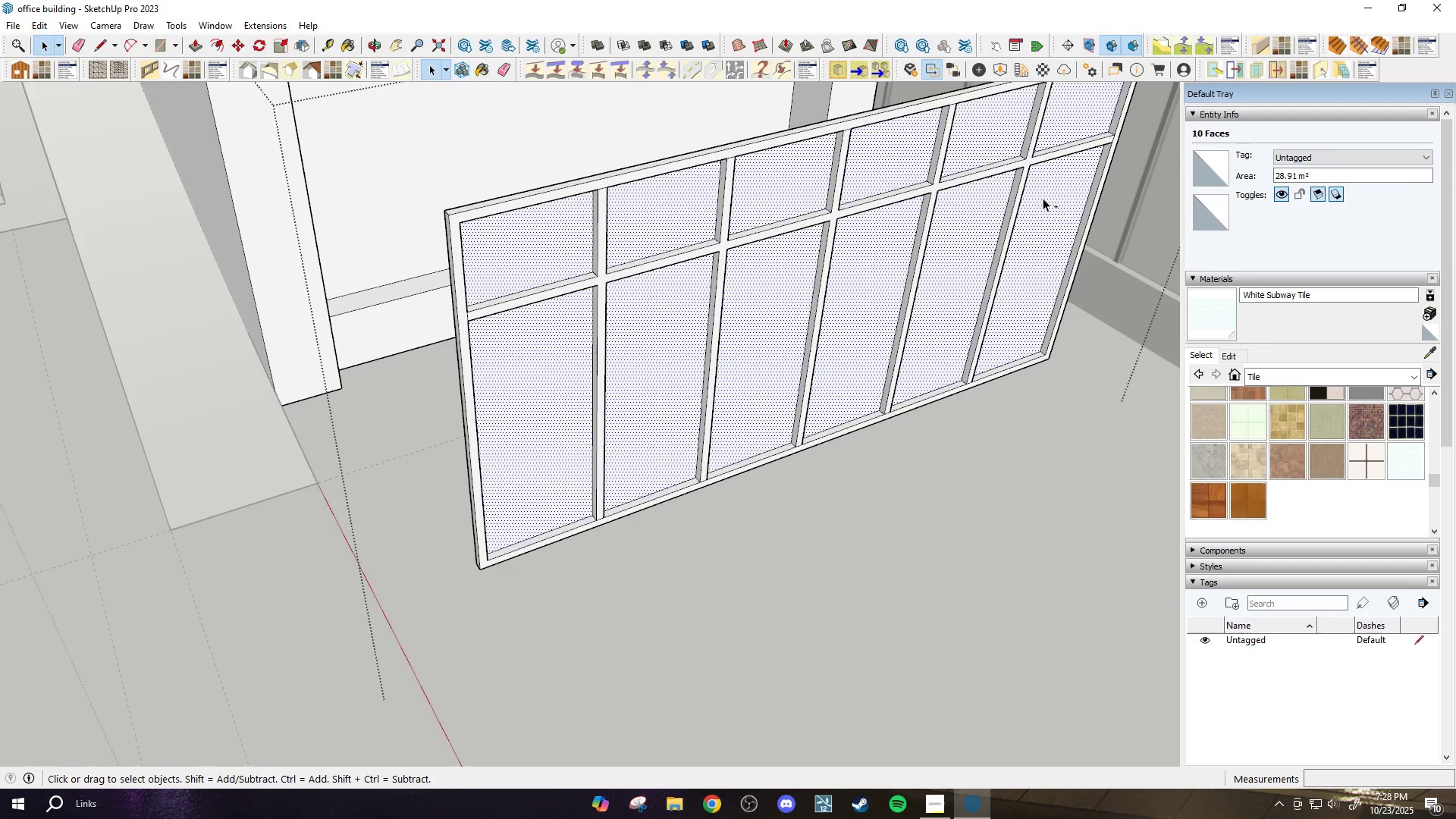 
double_click([1043, 196])
 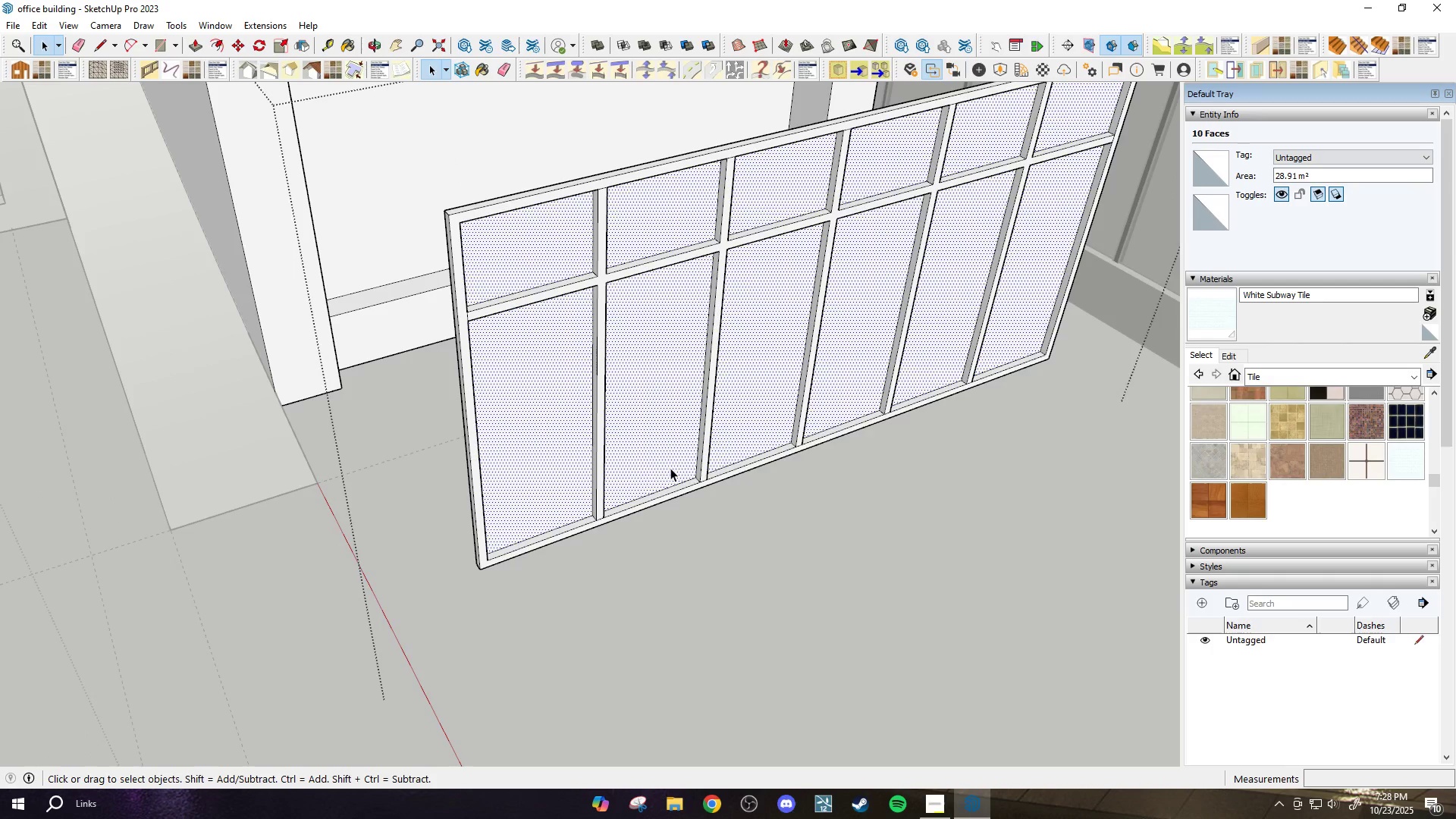 
scroll: coordinate [571, 554], scroll_direction: up, amount: 13.0
 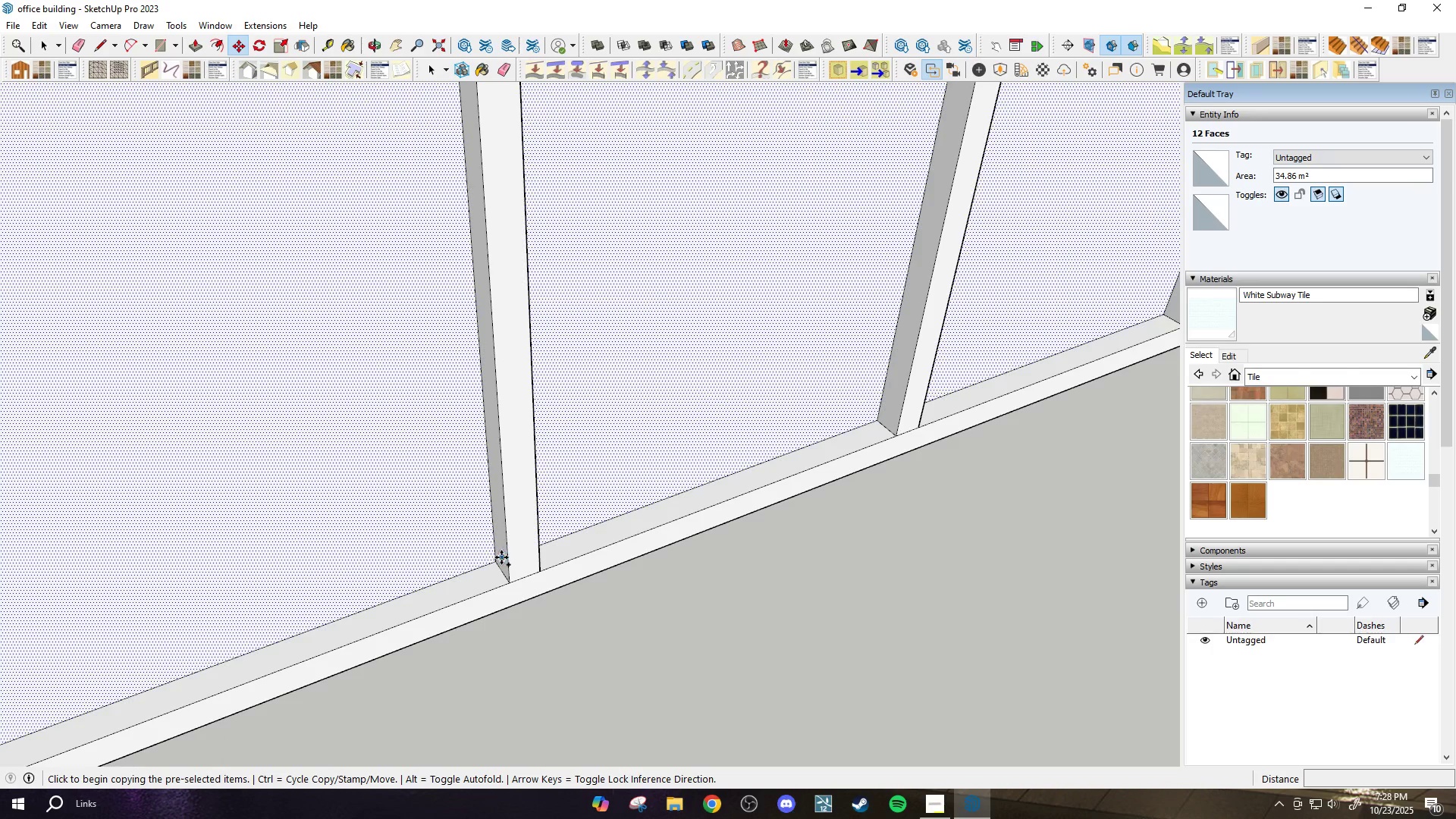 
key(M)
 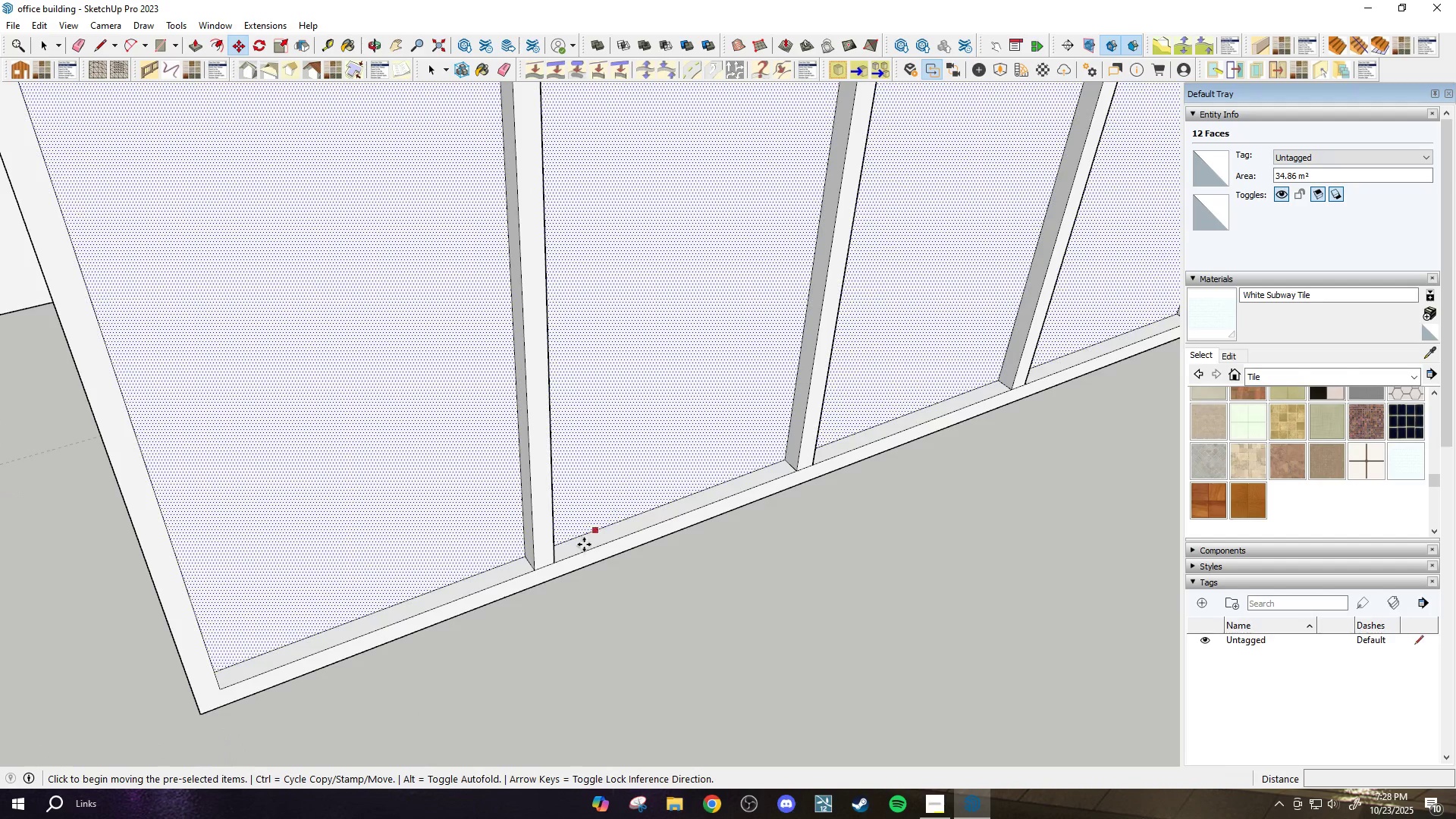 
key(Control+ControlLeft)
 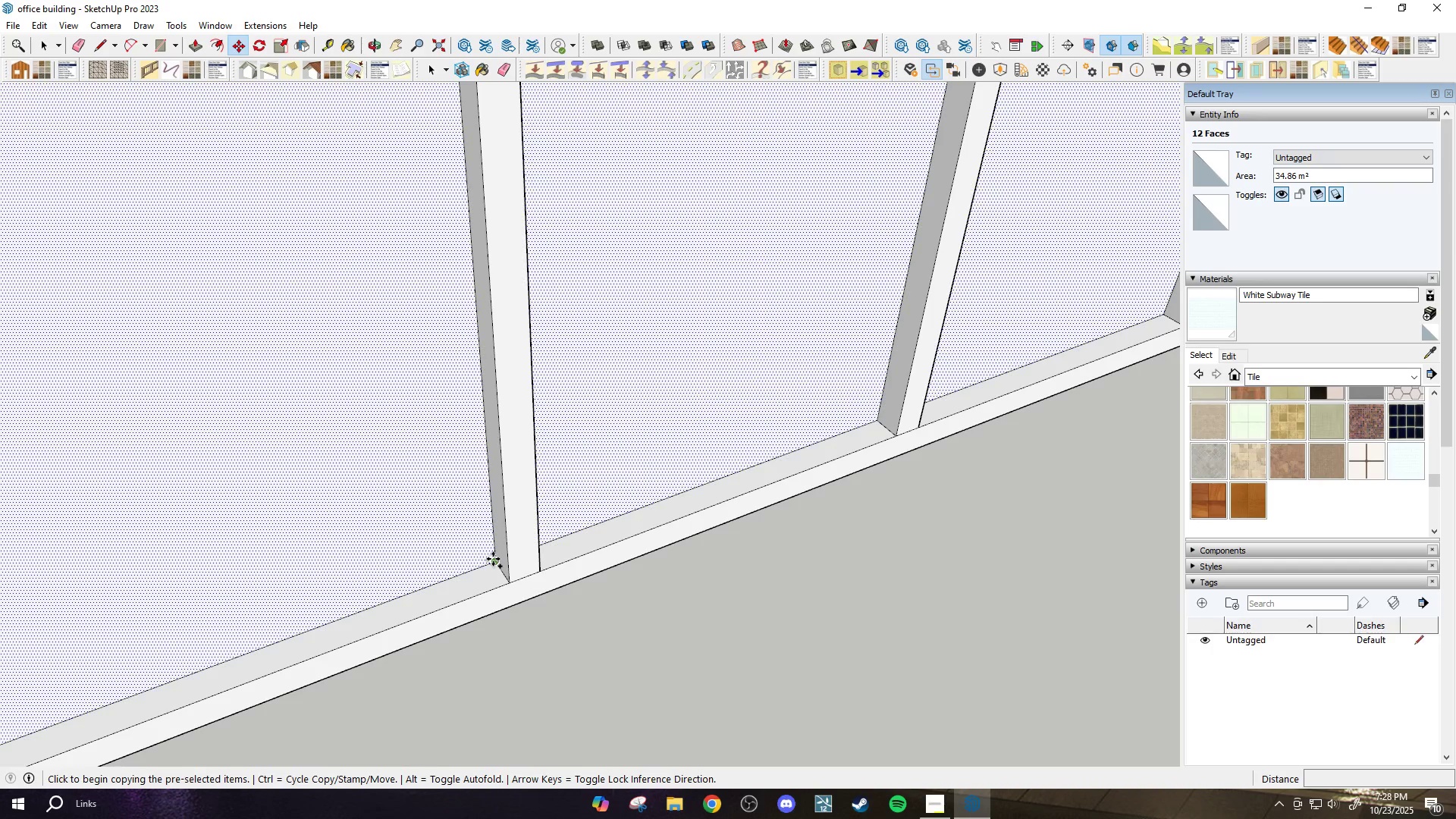 
left_click([493, 559])
 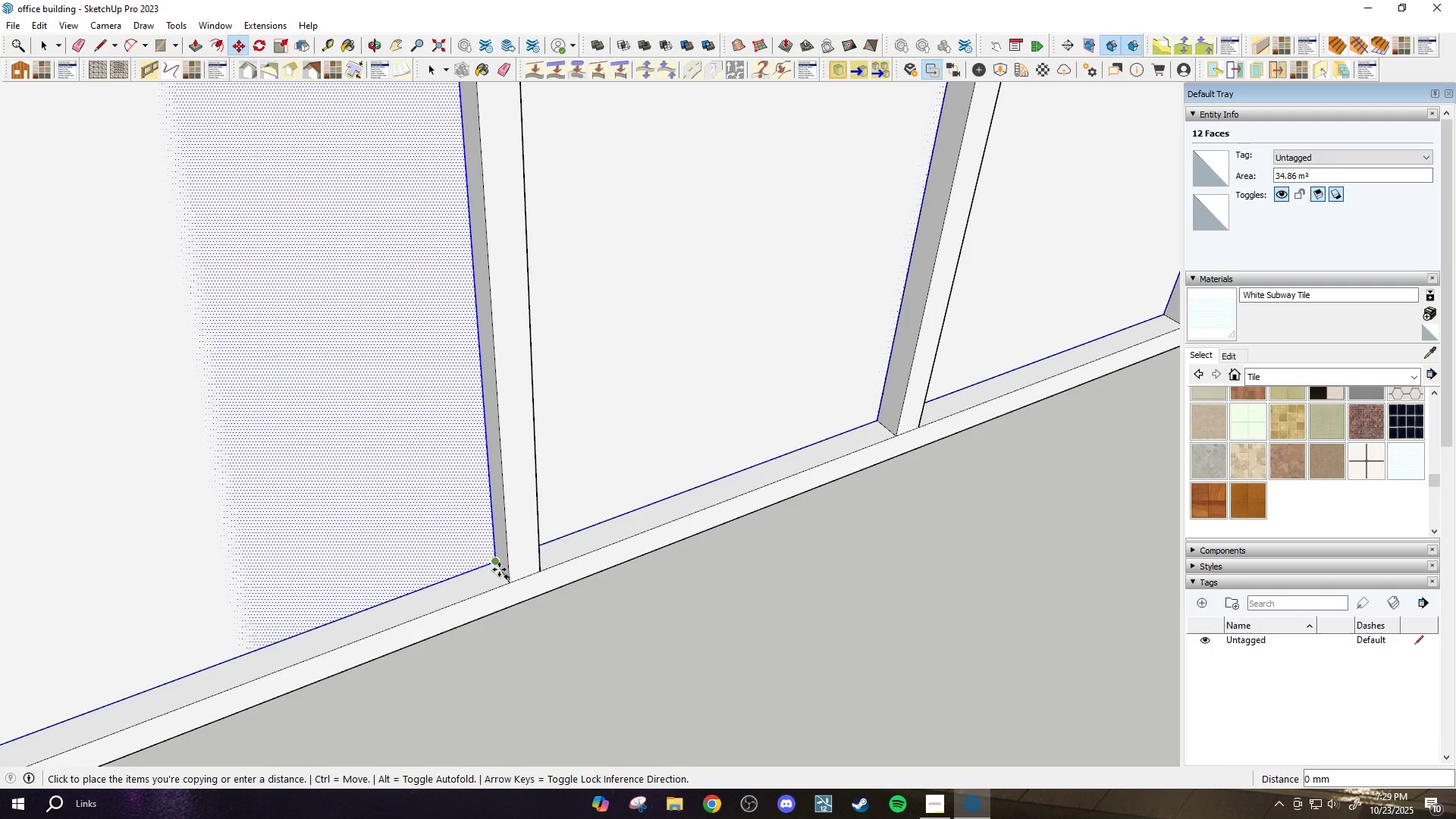 
scroll: coordinate [499, 570], scroll_direction: up, amount: 2.0
 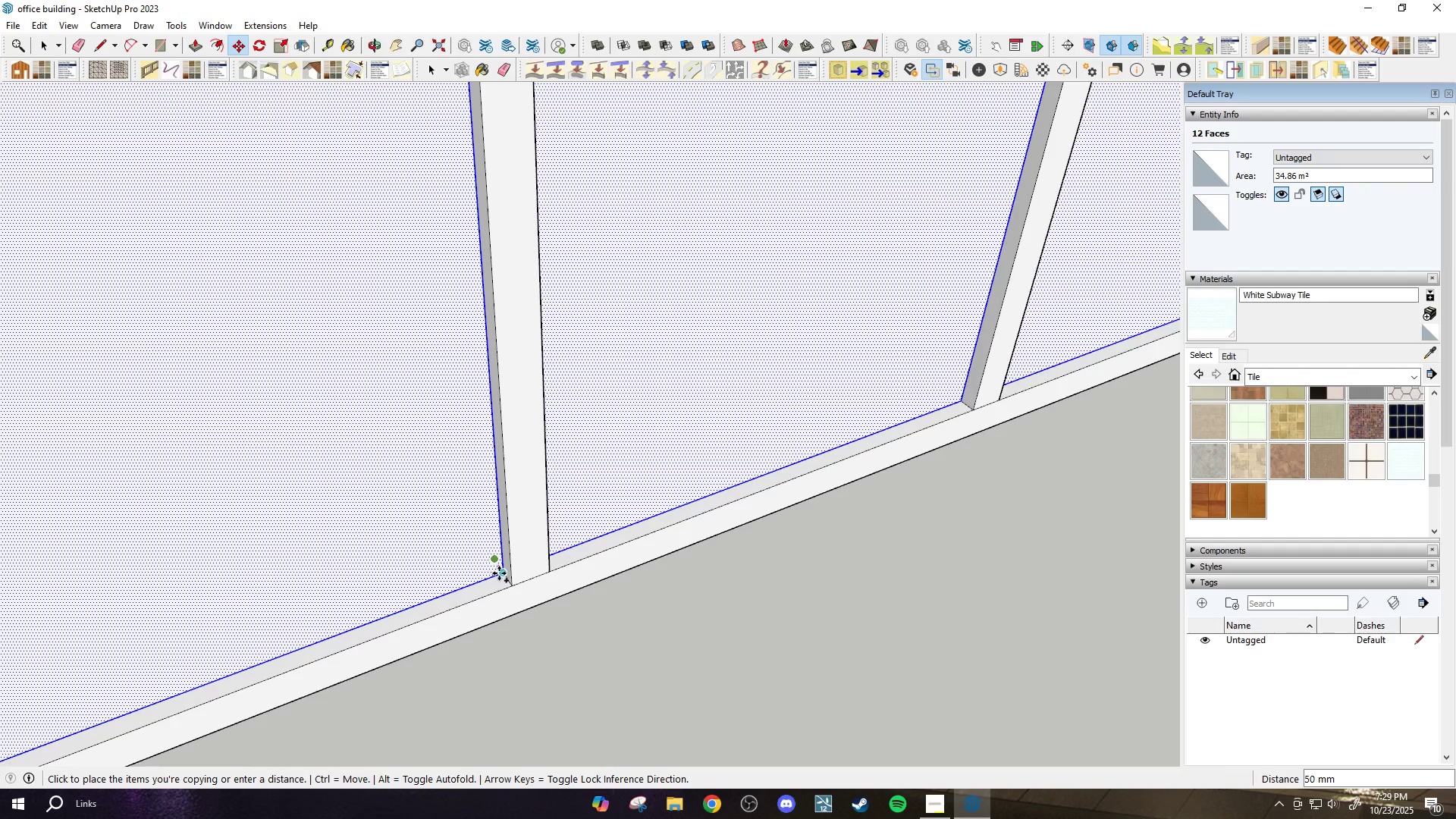 
left_click([499, 574])
 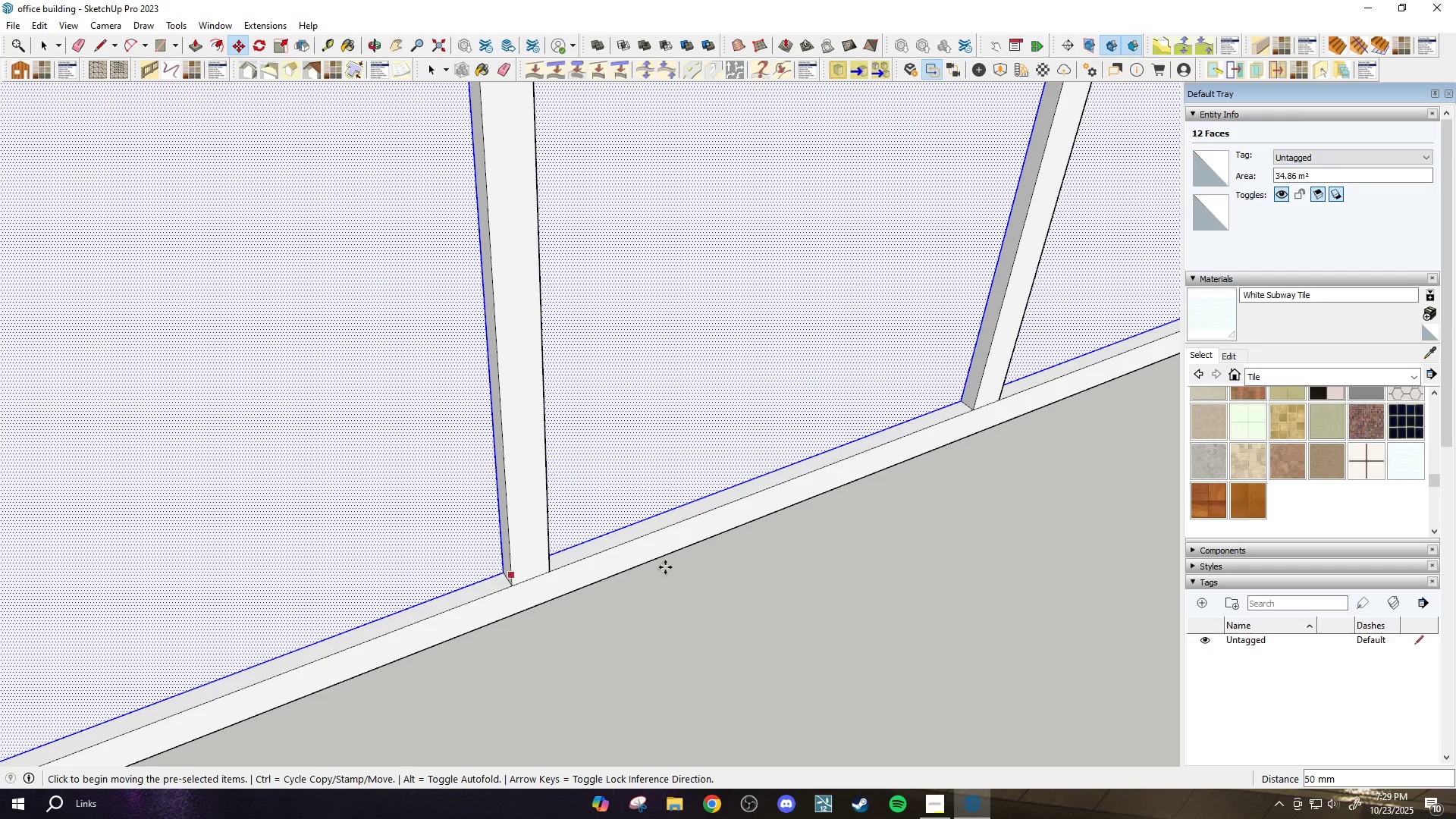 
scroll: coordinate [613, 536], scroll_direction: down, amount: 17.0
 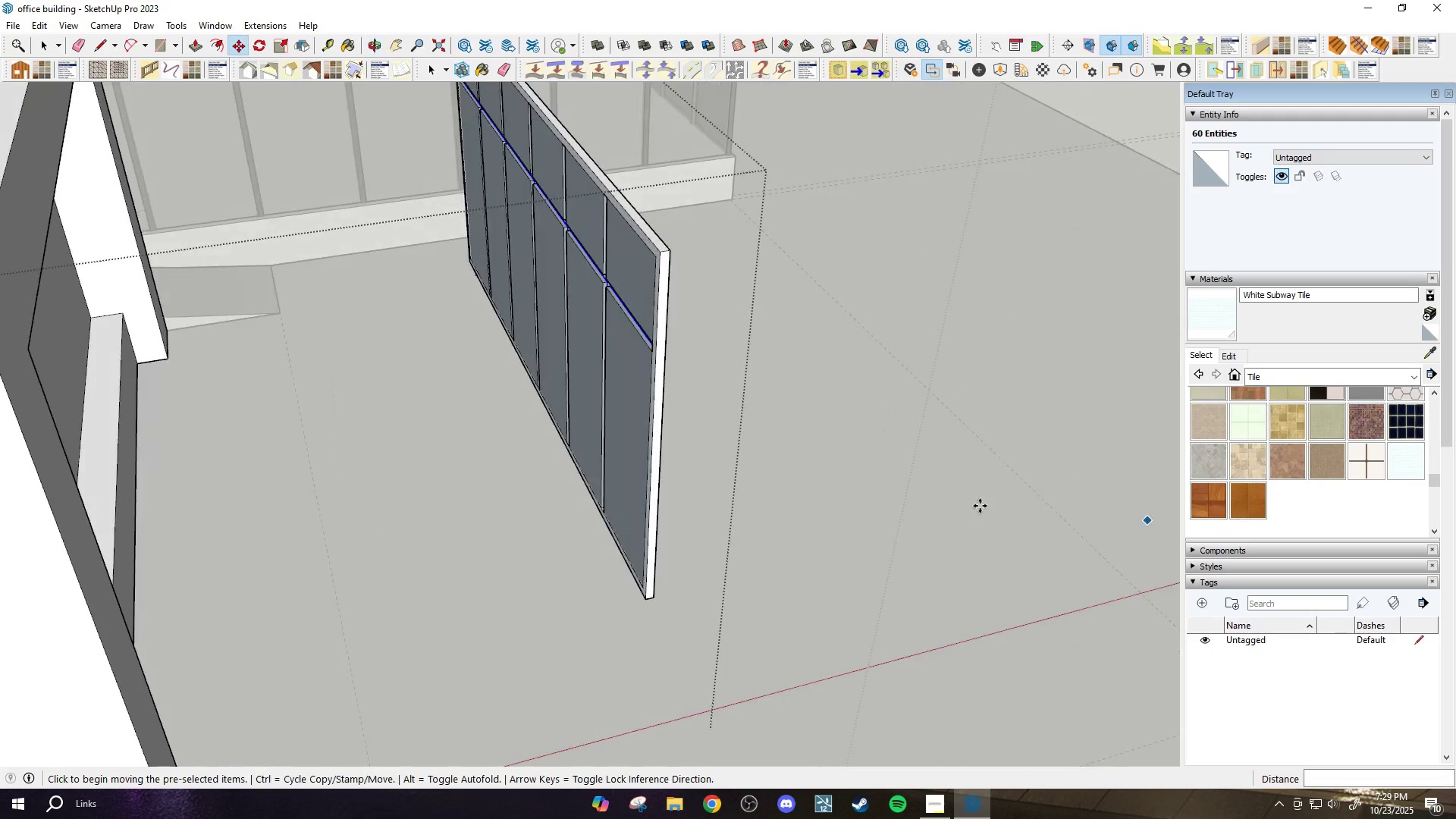 
key(Space)
 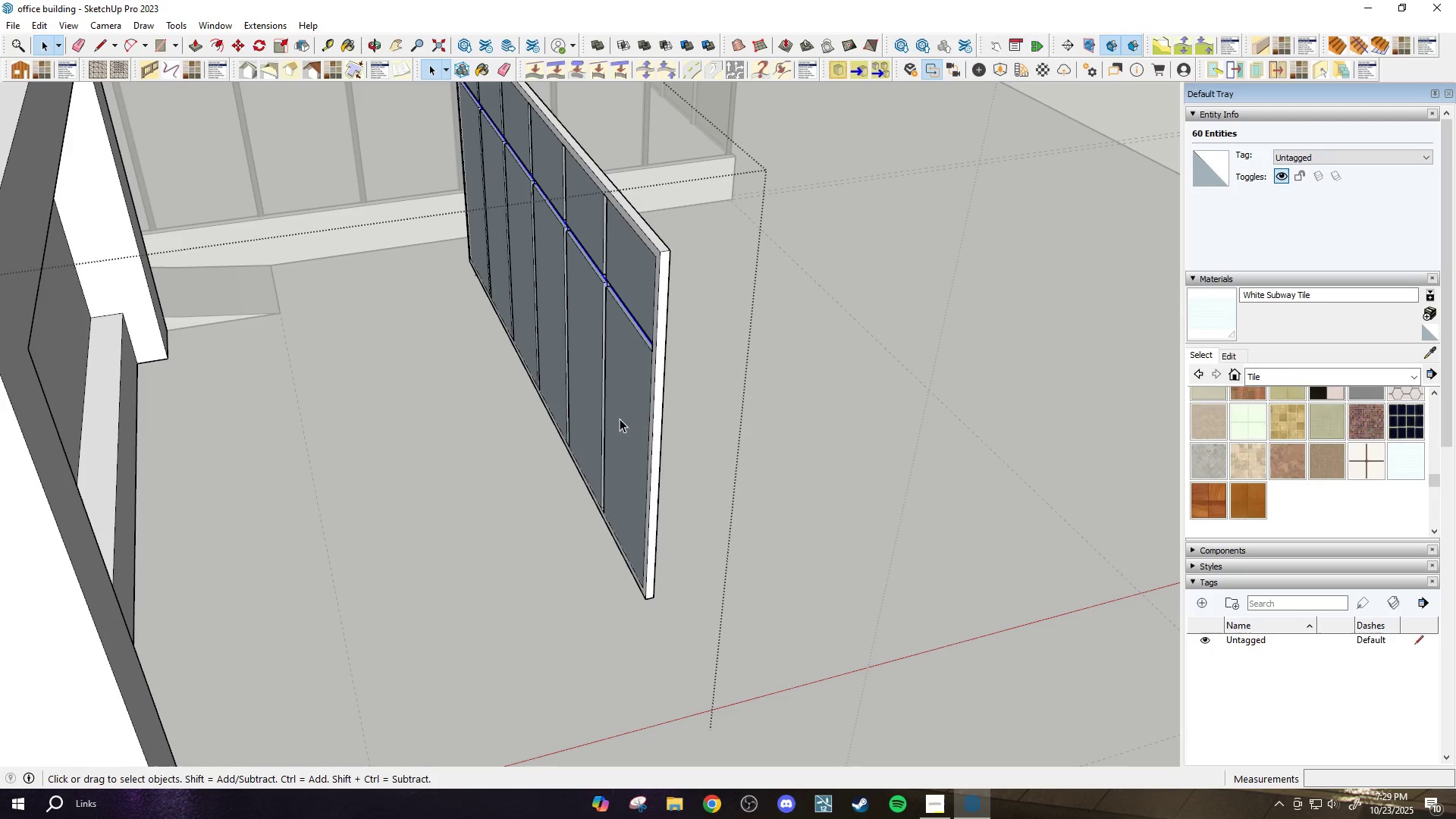 
left_click([620, 419])
 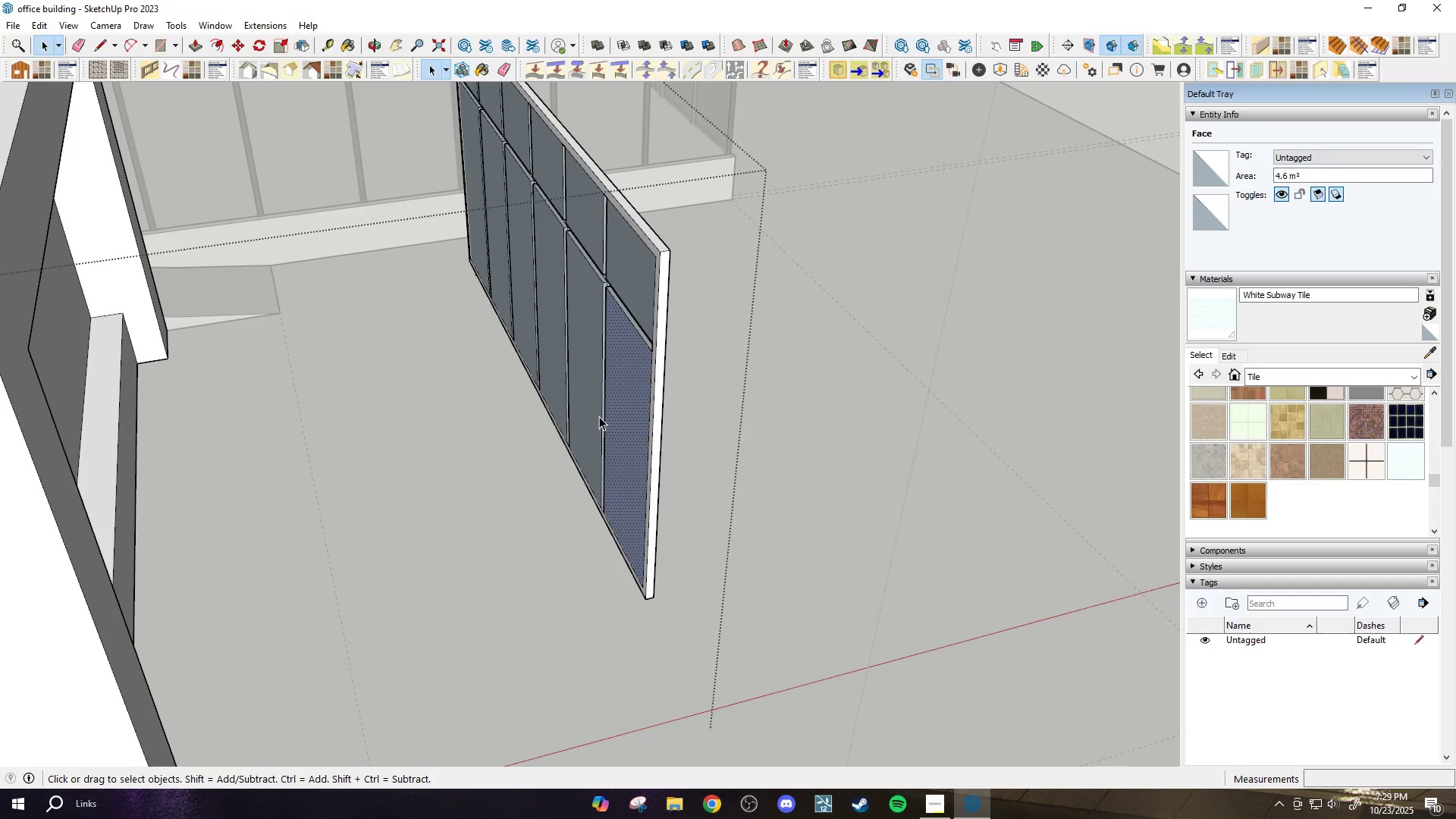 
key(Delete)
 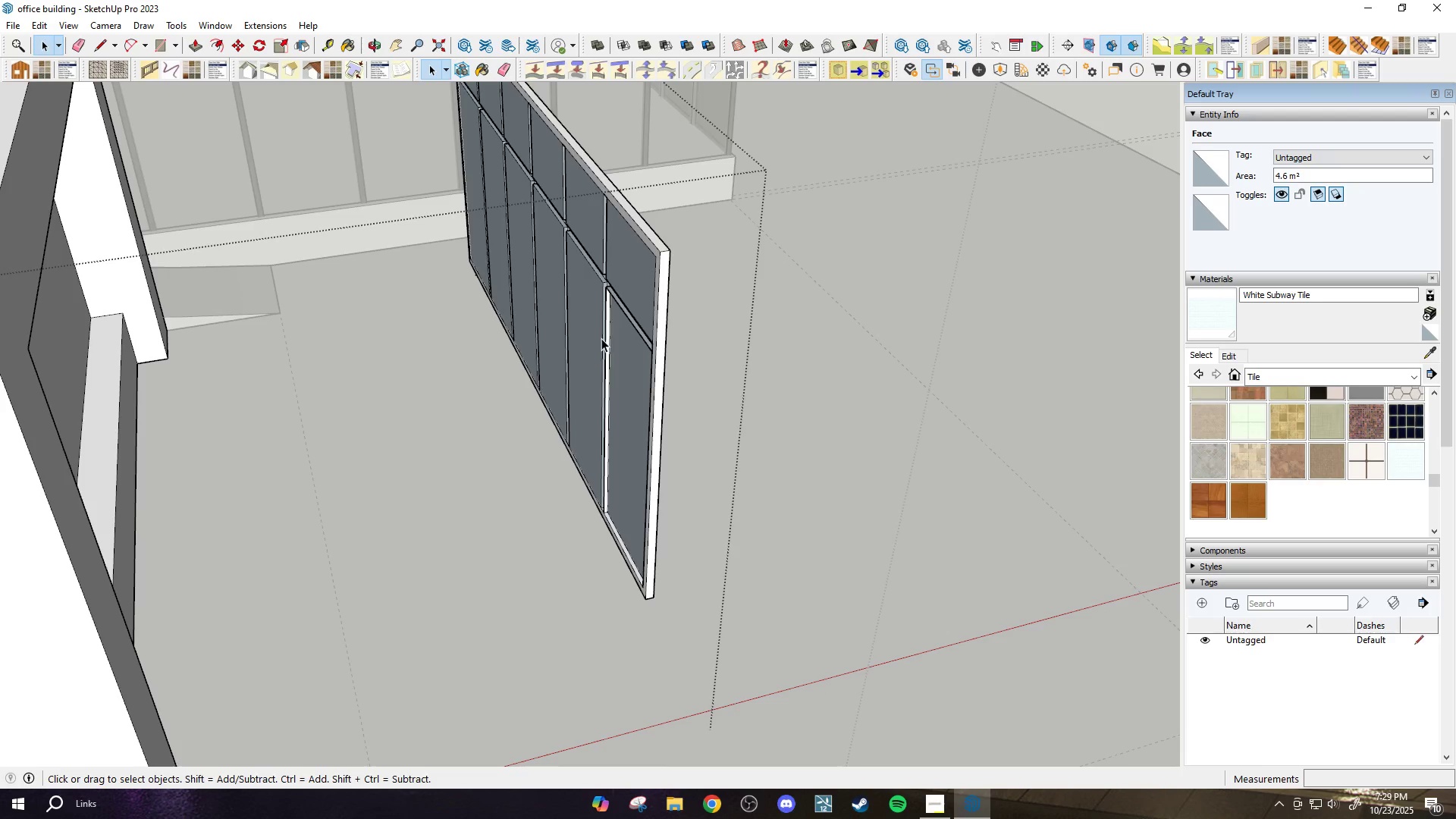 
scroll: coordinate [622, 303], scroll_direction: up, amount: 2.0
 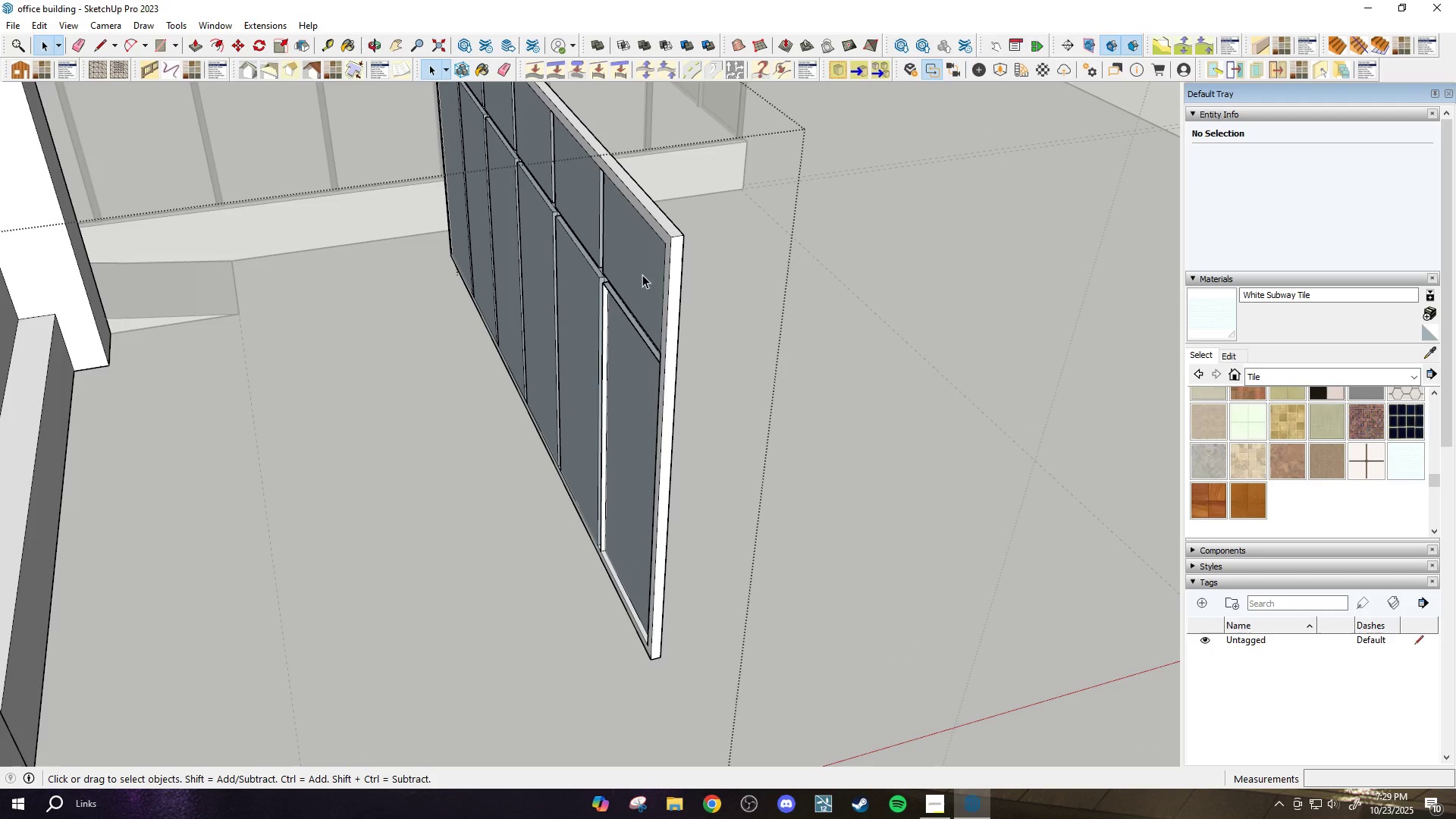 
left_click([642, 275])
 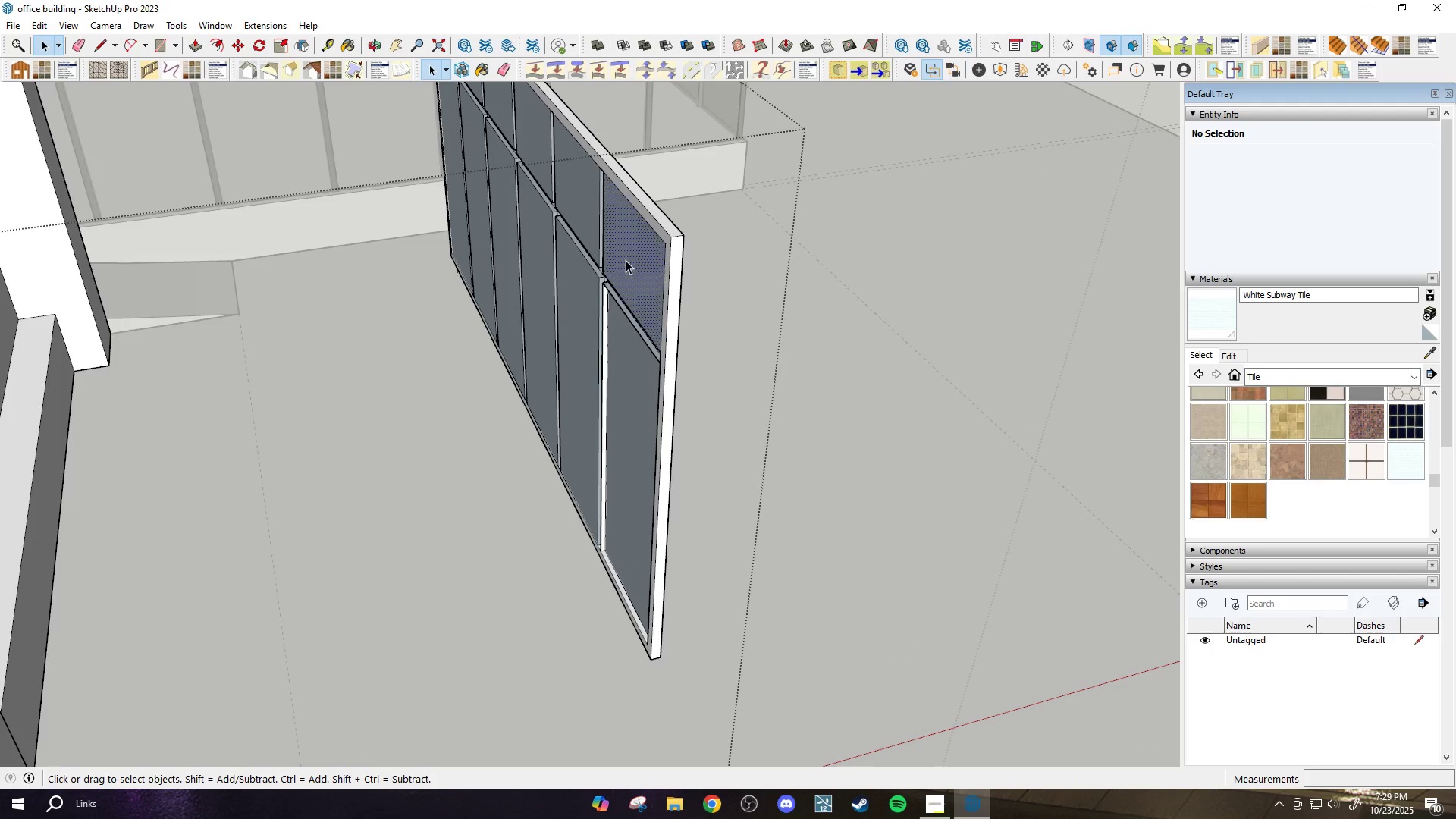 
key(Delete)
 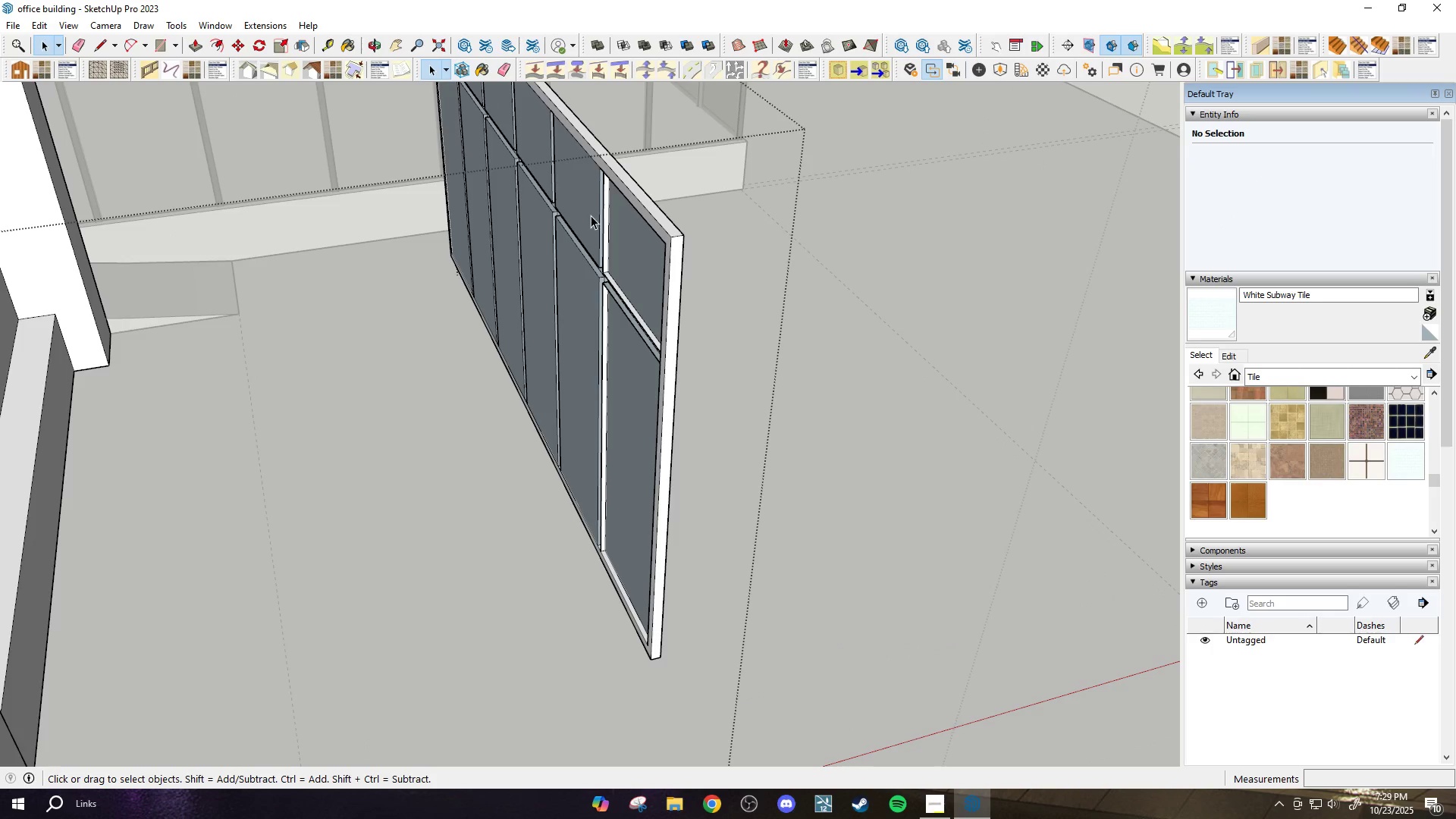 
key(Delete)
 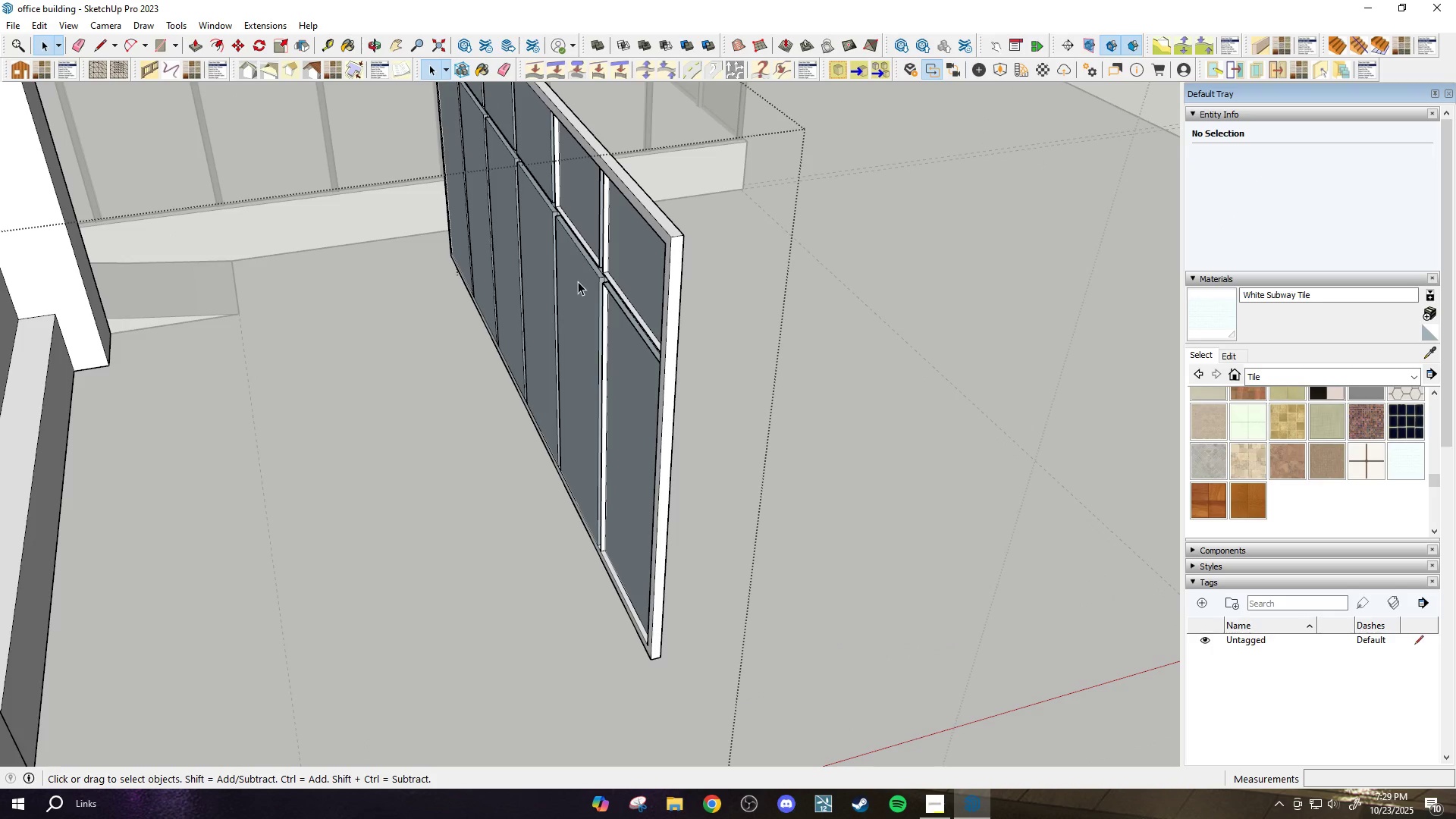 
left_click([578, 281])
 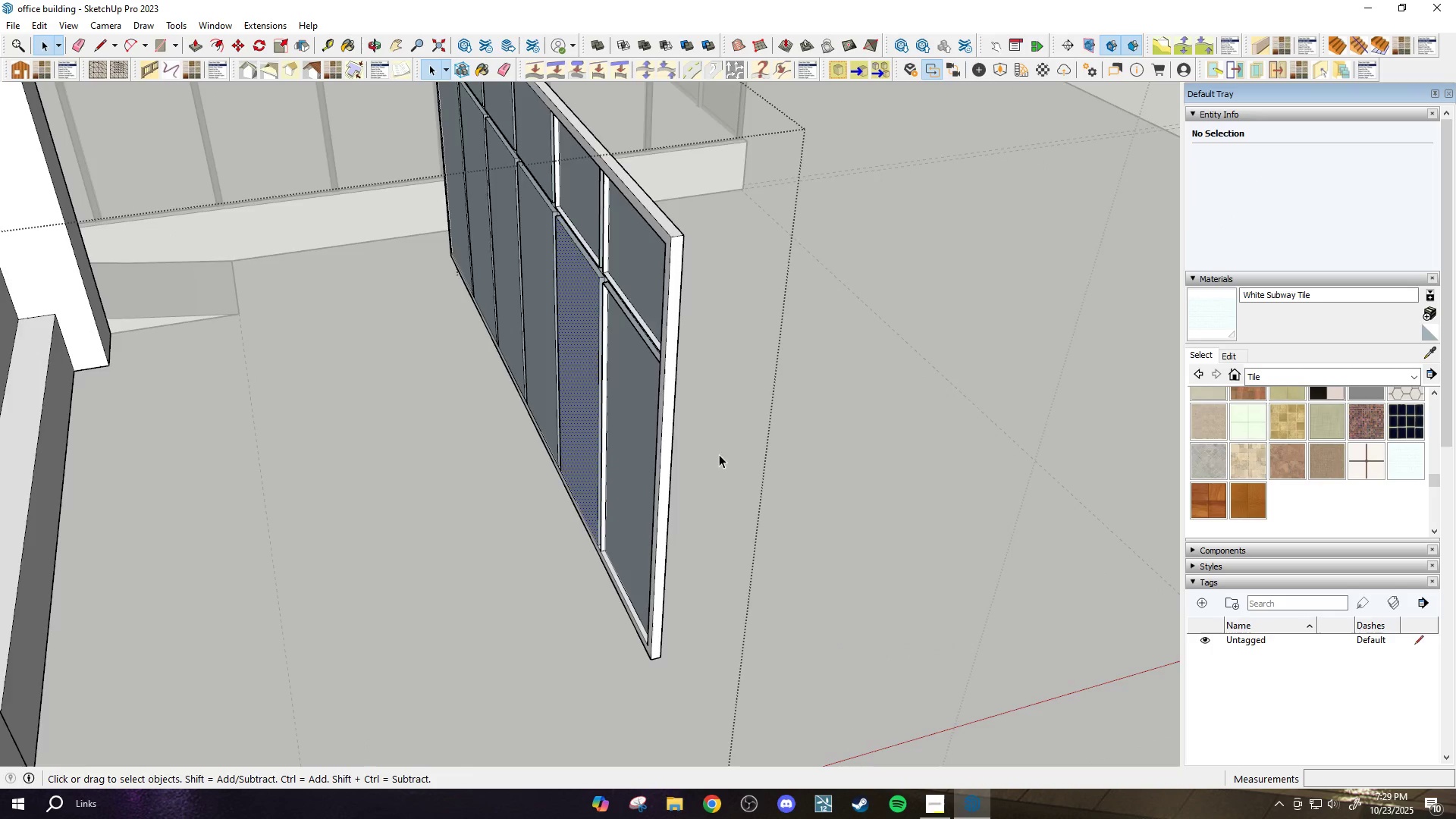 
scroll: coordinate [726, 456], scroll_direction: down, amount: 3.0
 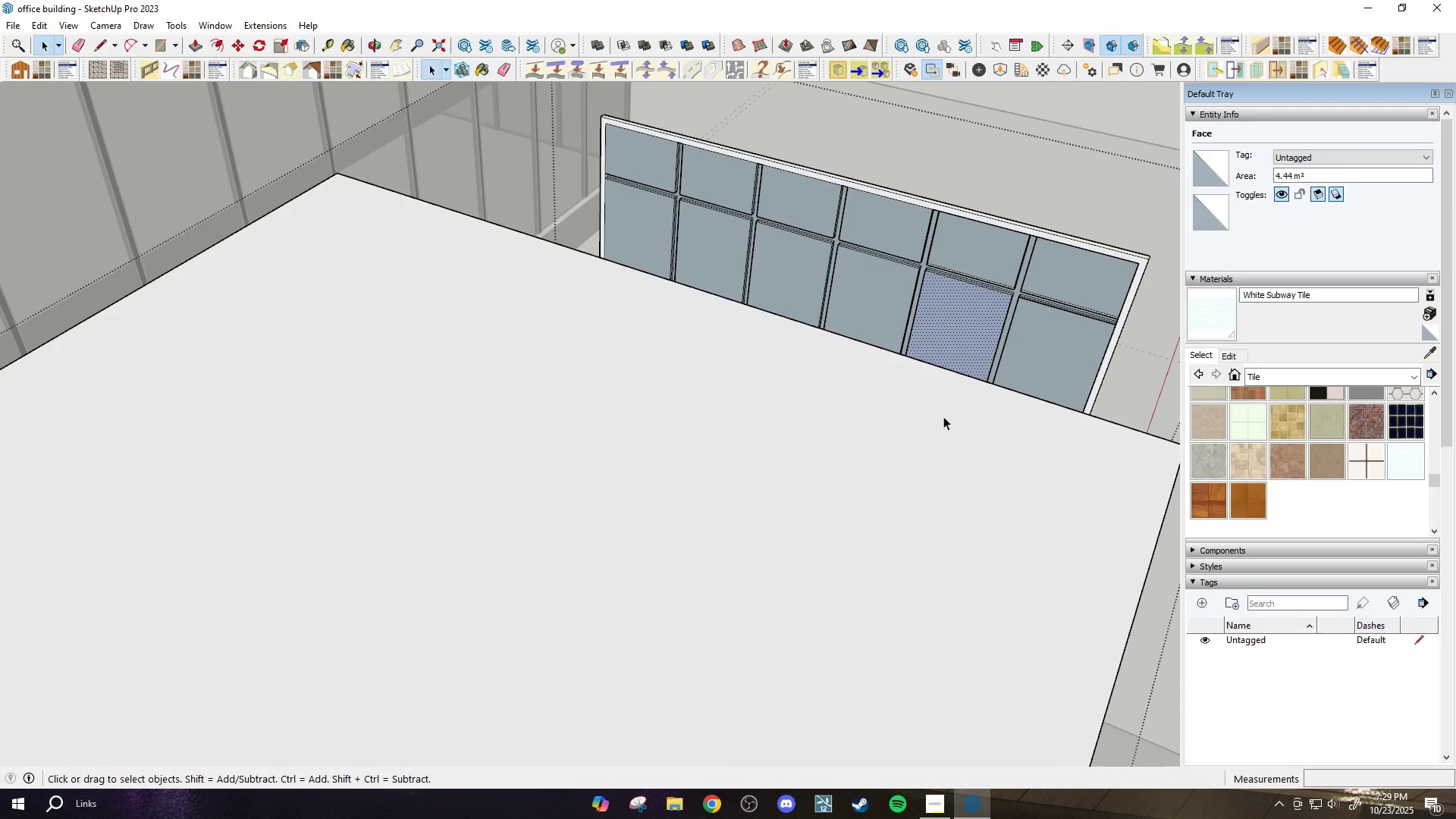 
key(Delete)
 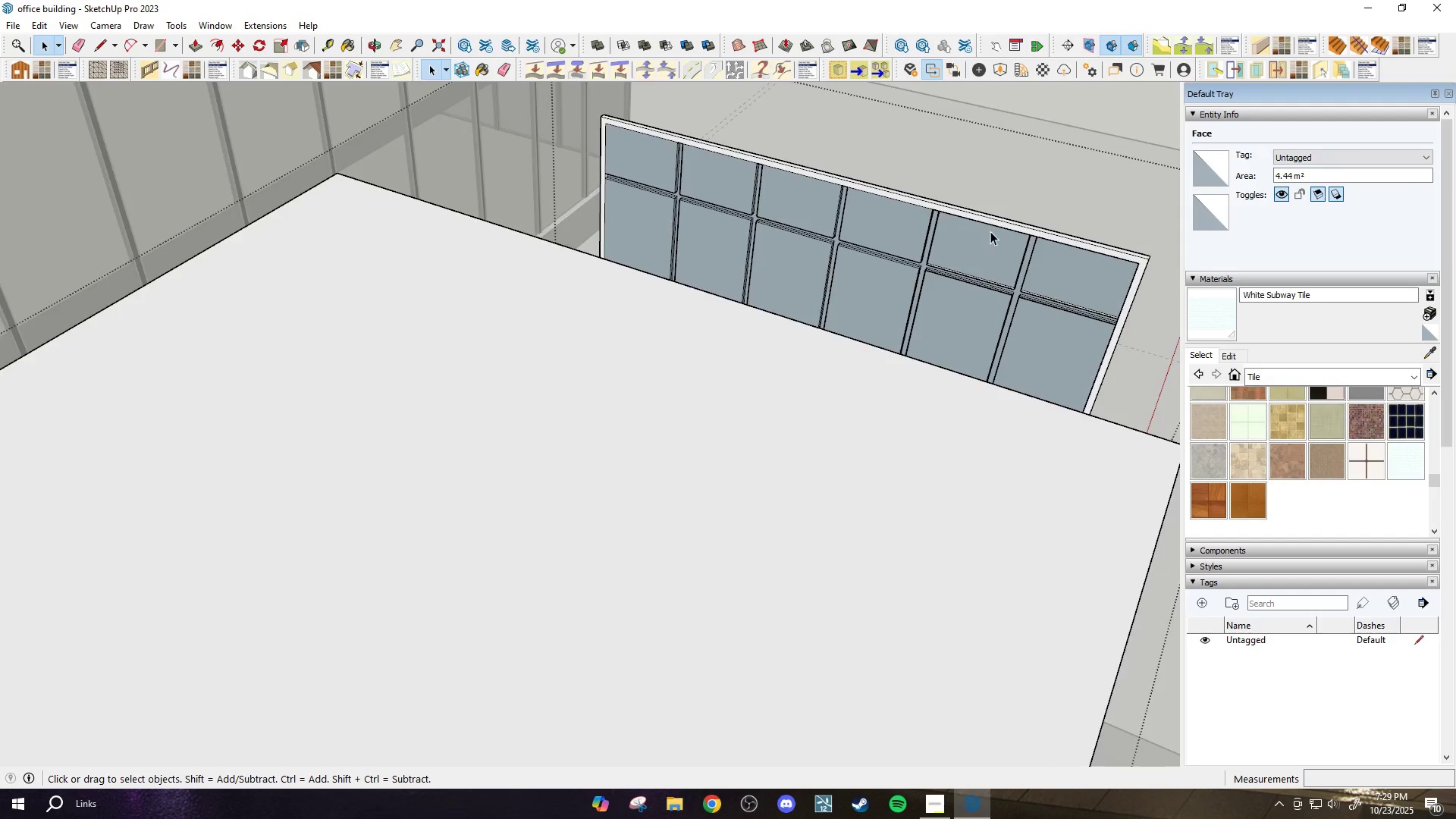 
scroll: coordinate [951, 281], scroll_direction: up, amount: 7.0
 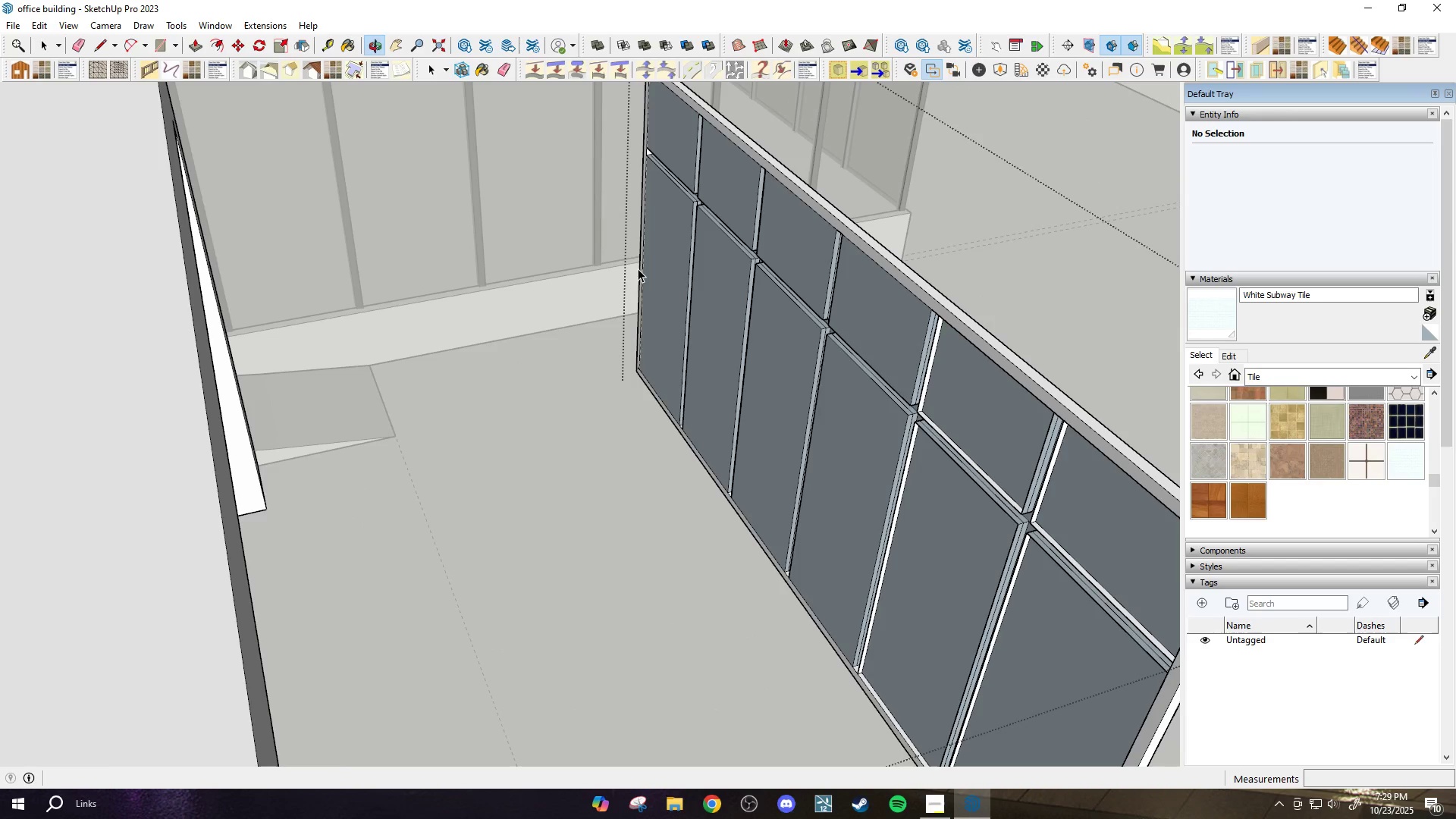 
scroll: coordinate [736, 347], scroll_direction: down, amount: 1.0
 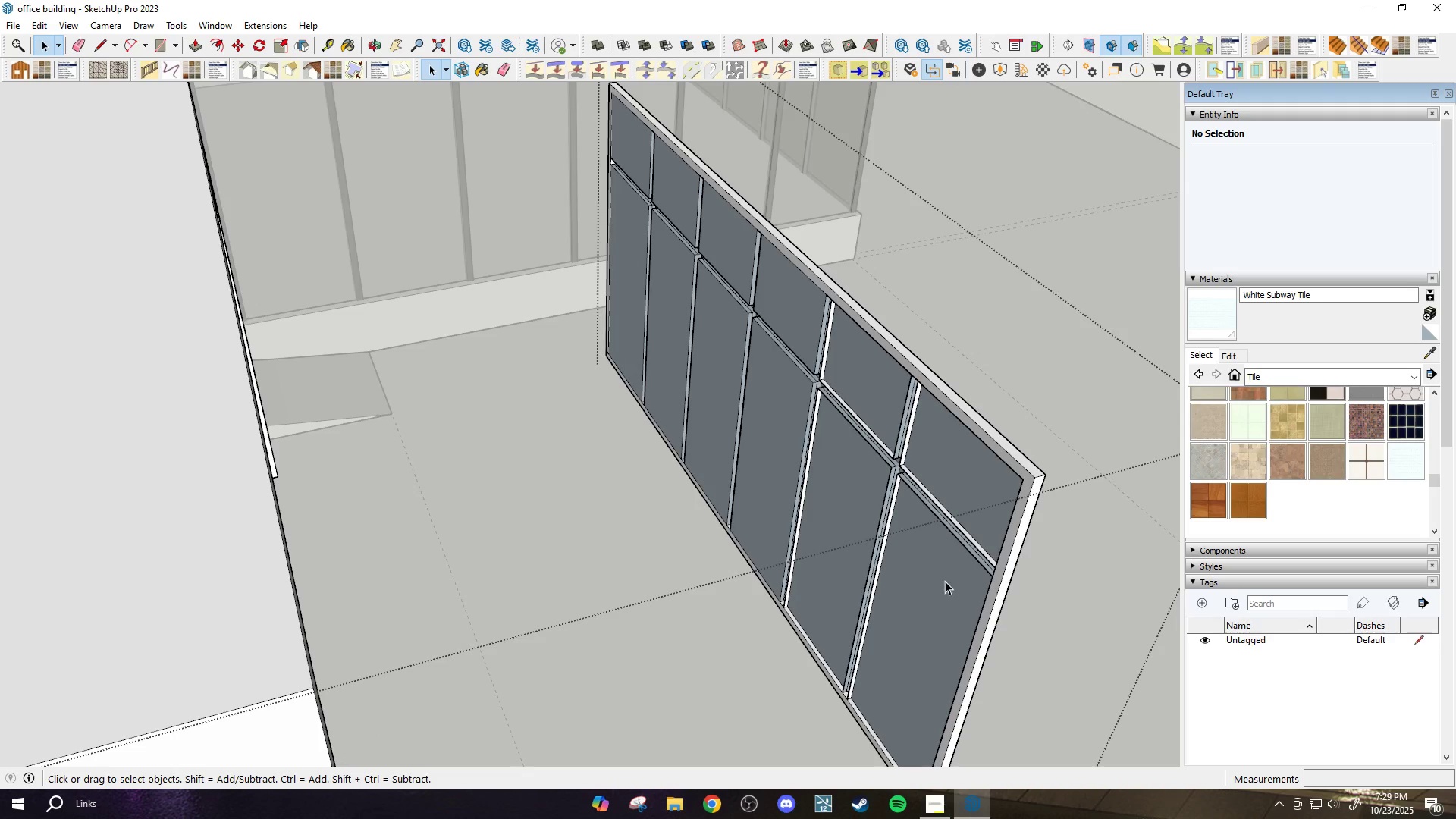 
scroll: coordinate [980, 588], scroll_direction: up, amount: 7.0
 